 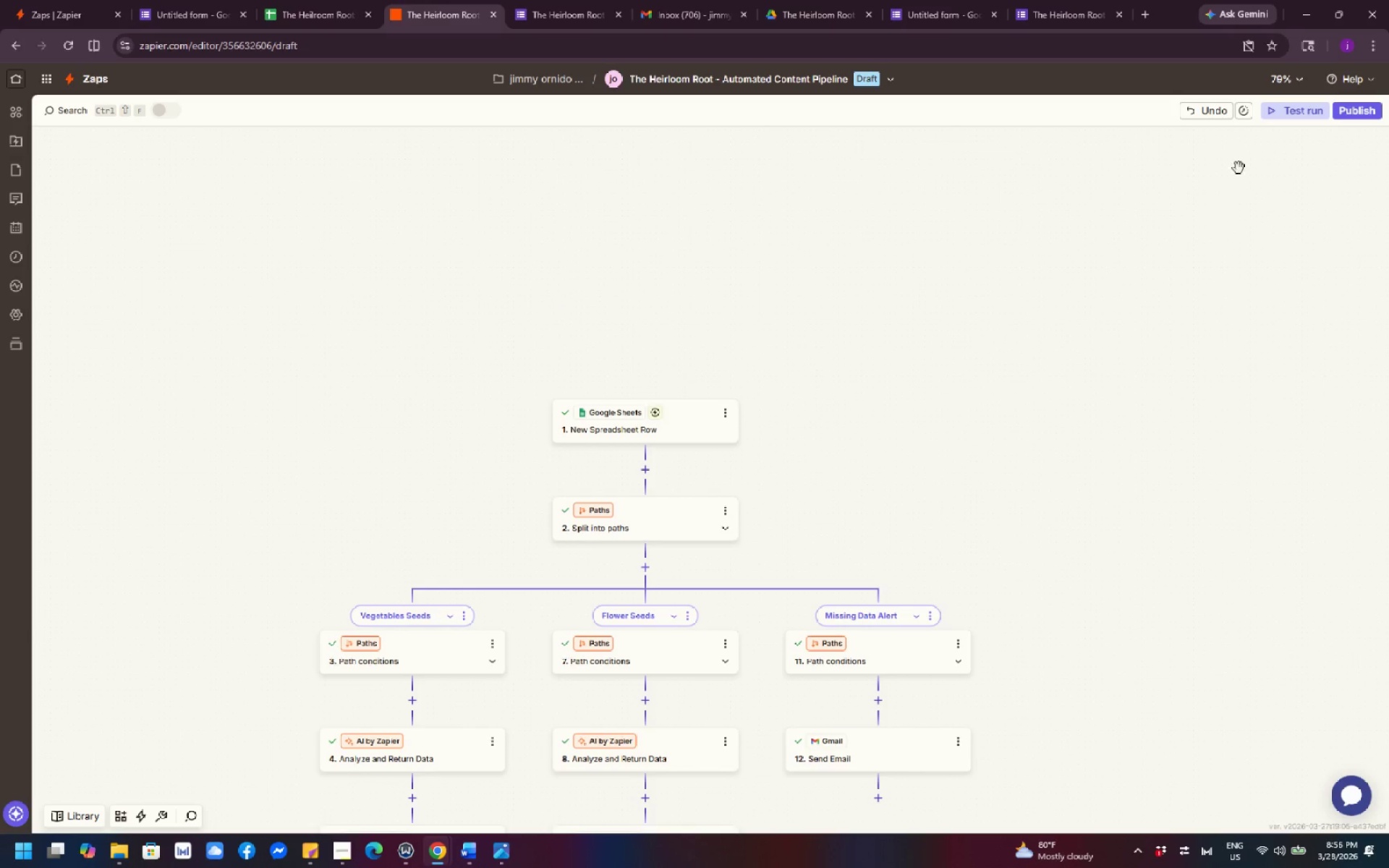 
left_click([1249, 115])
 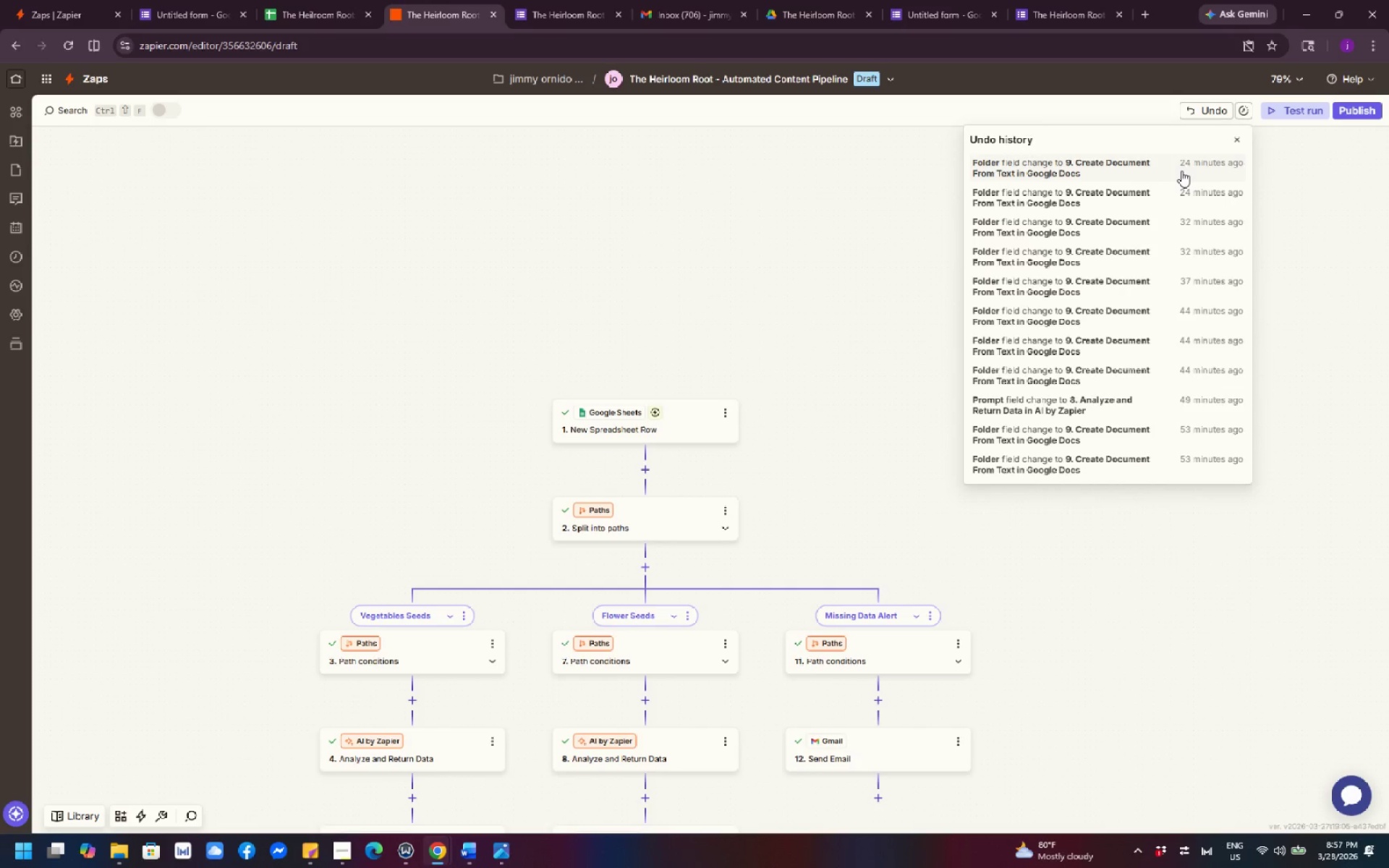 
scroll: coordinate [1195, 203], scroll_direction: down, amount: 3.0
 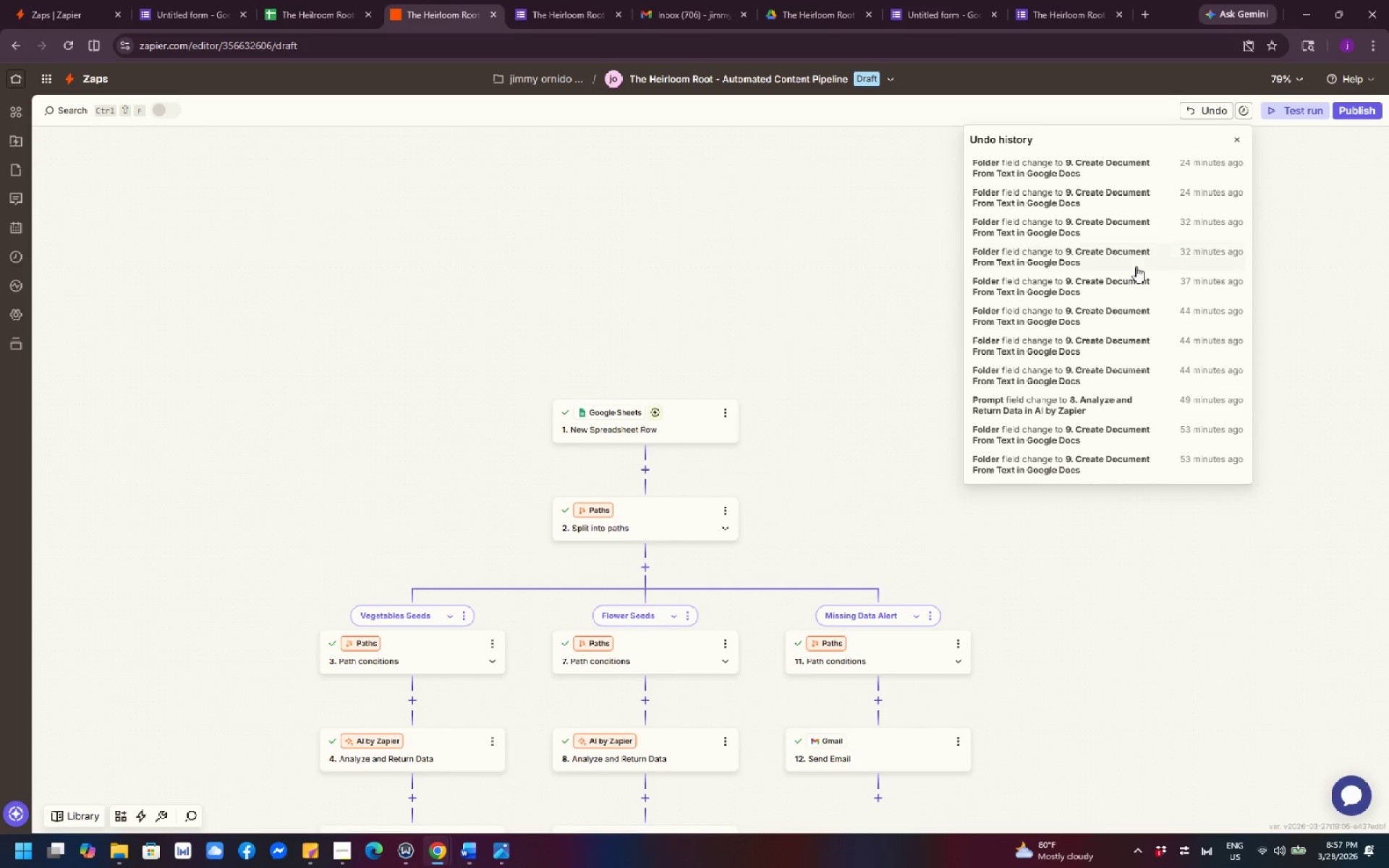 
left_click([1236, 140])
 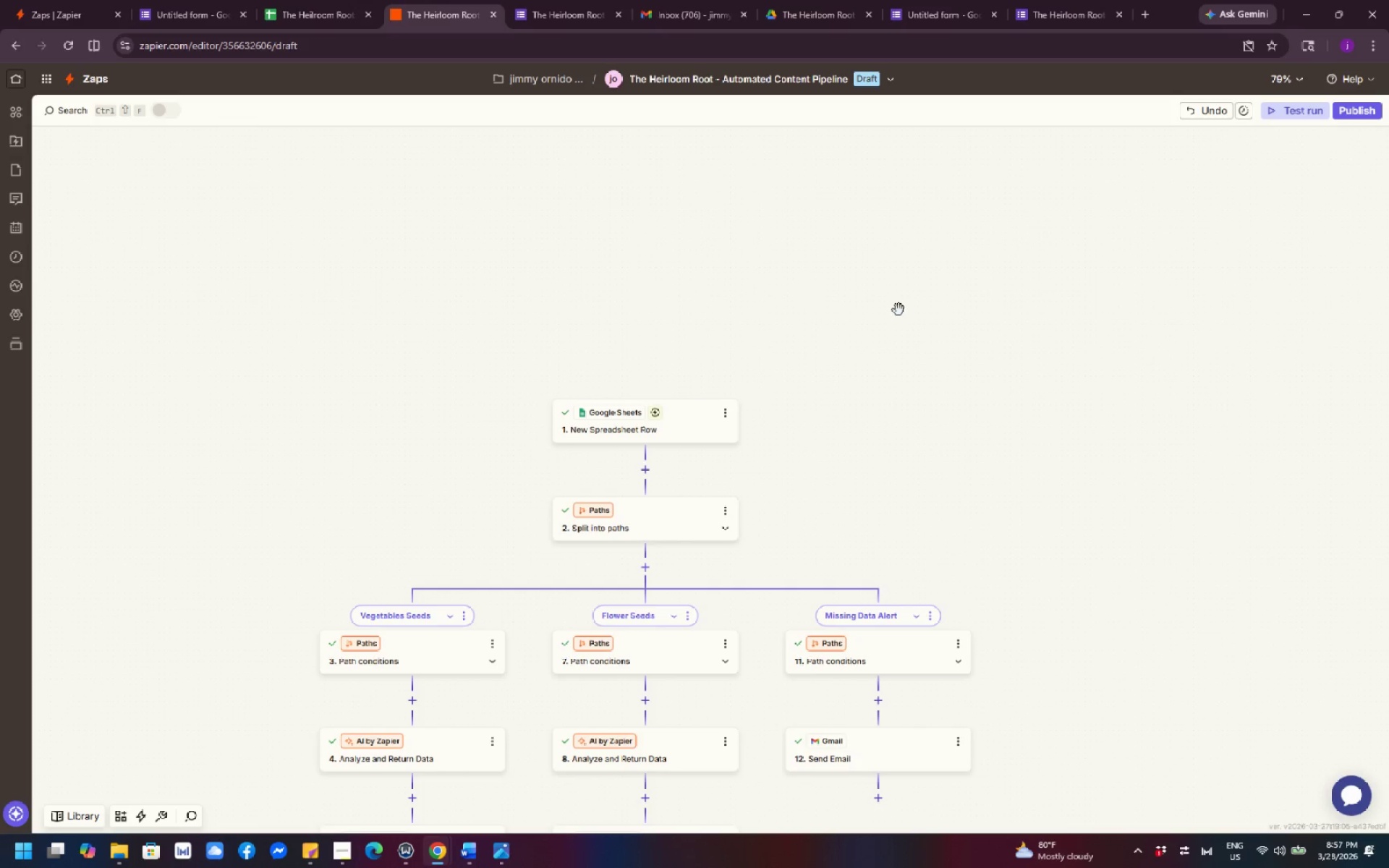 
wait(13.7)
 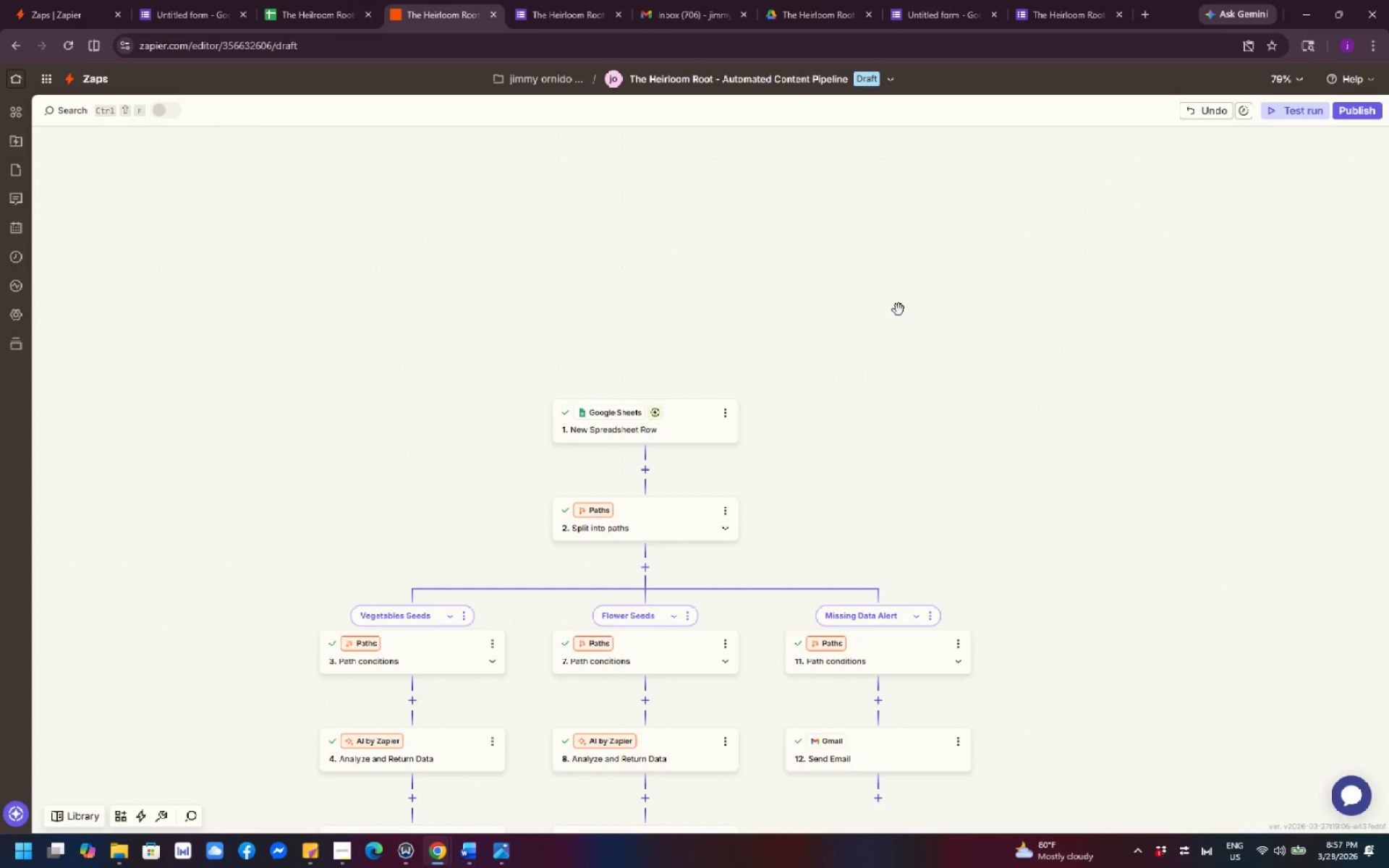 
scroll: coordinate [1072, 249], scroll_direction: down, amount: 5.0
 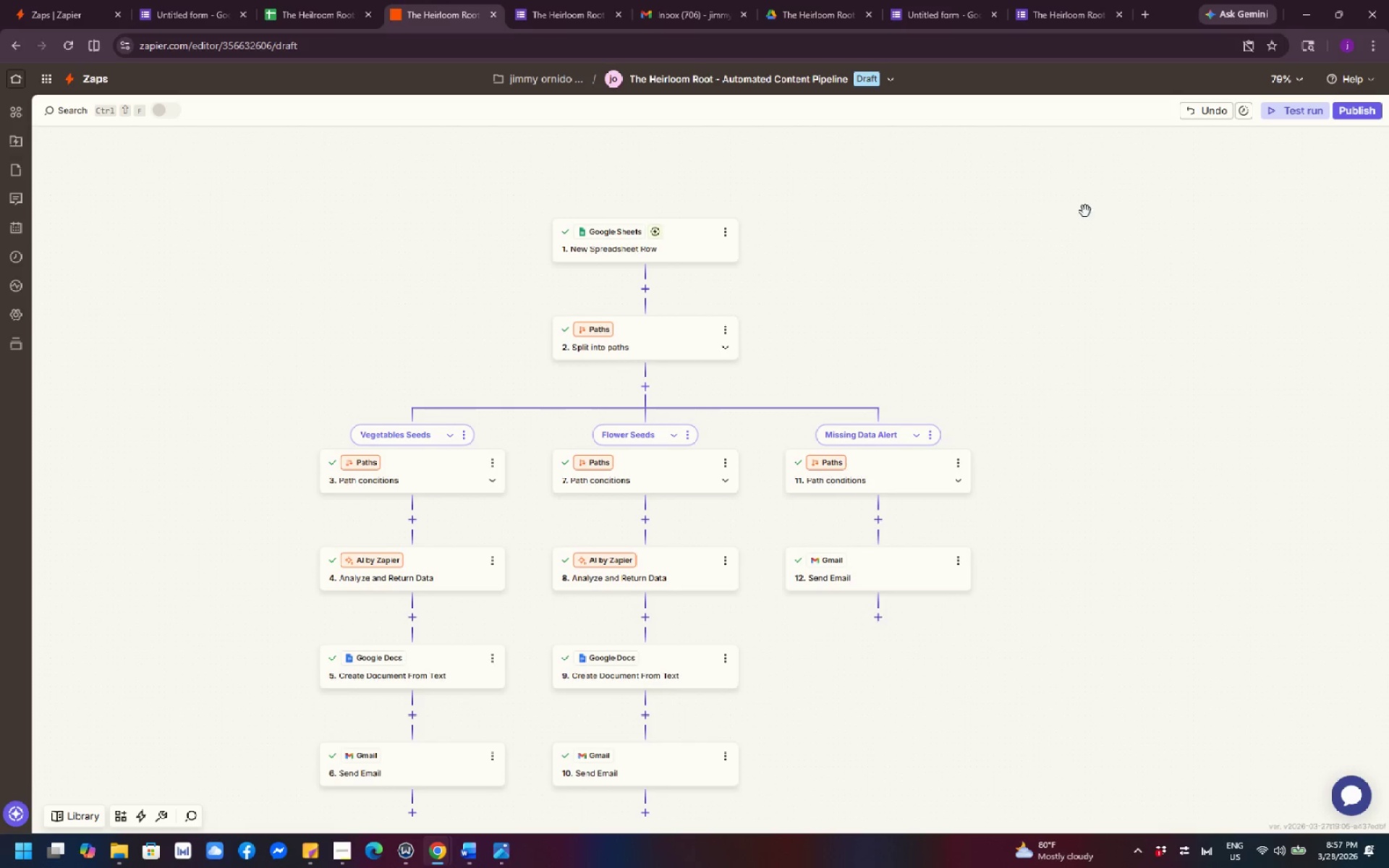 
wait(5.24)
 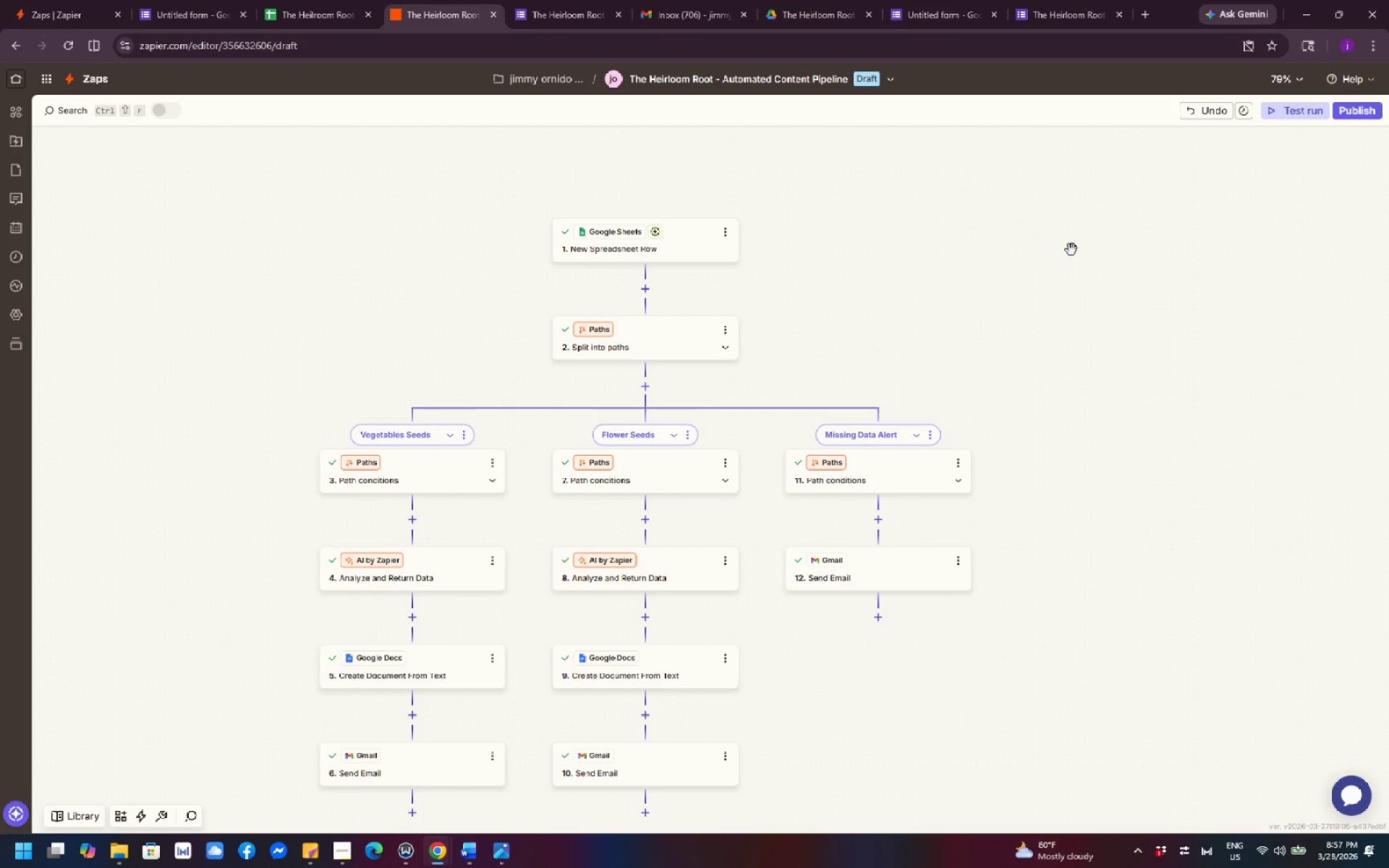 
left_click([665, 18])
 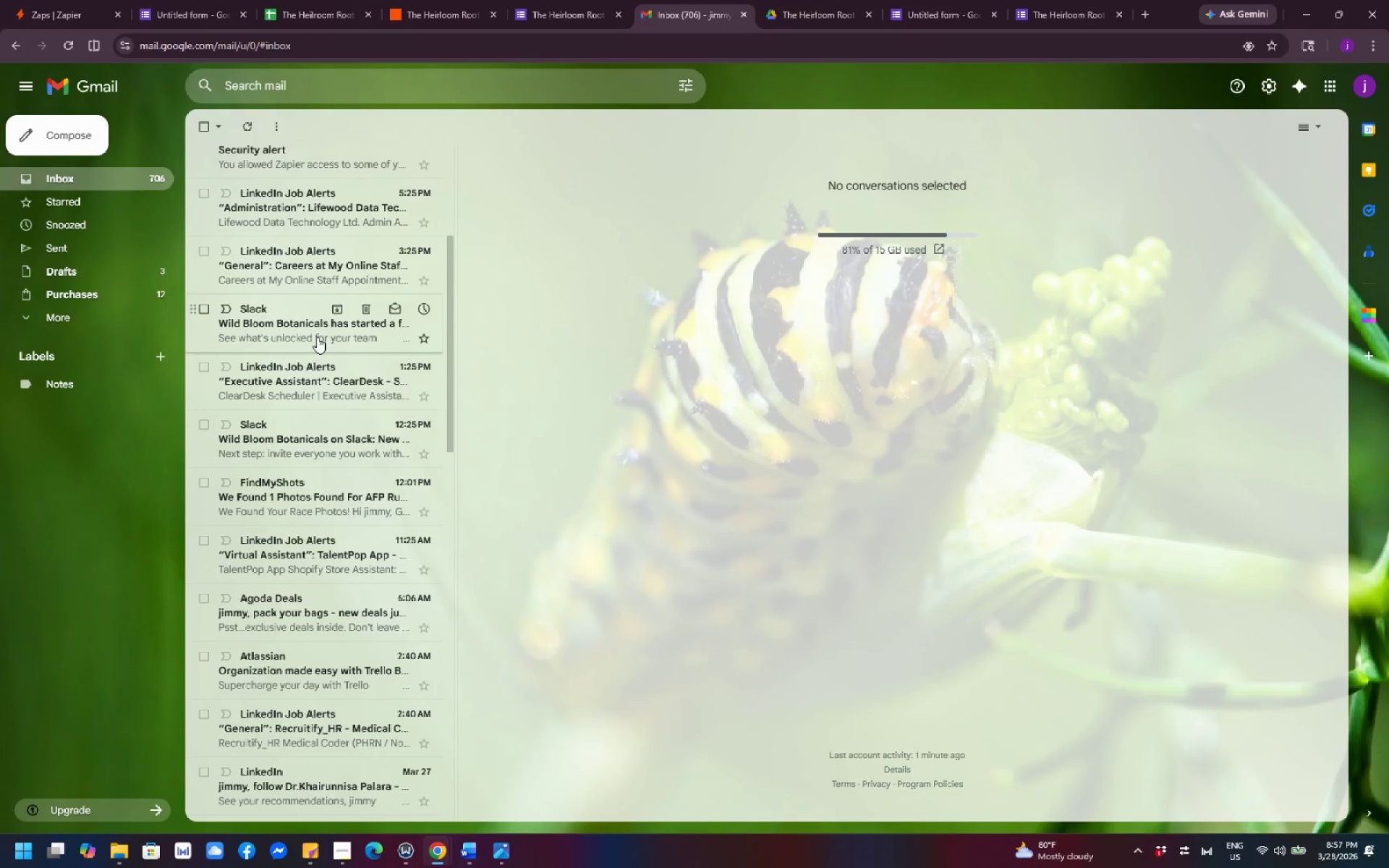 
scroll: coordinate [327, 299], scroll_direction: up, amount: 15.0
 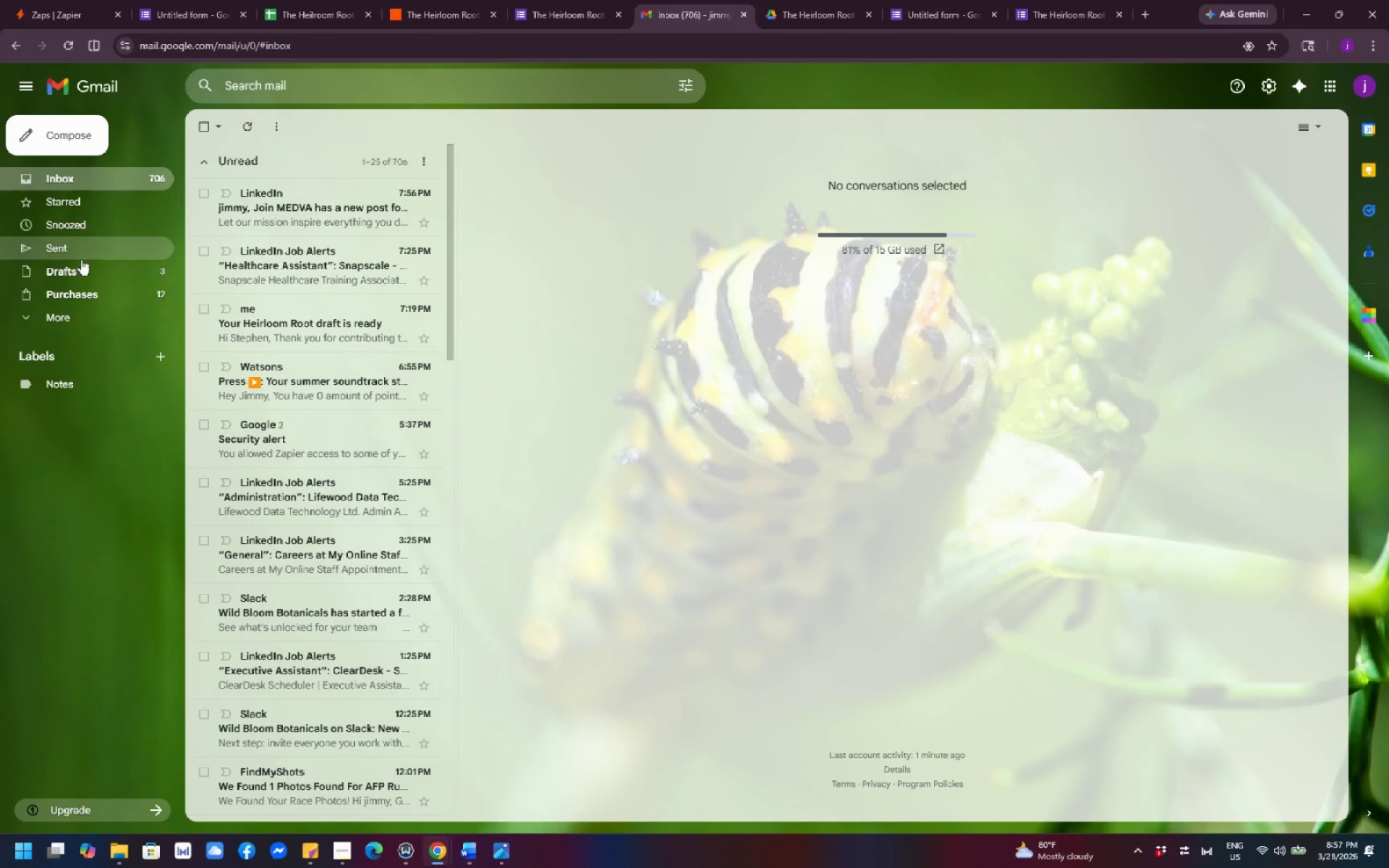 
left_click([83, 310])
 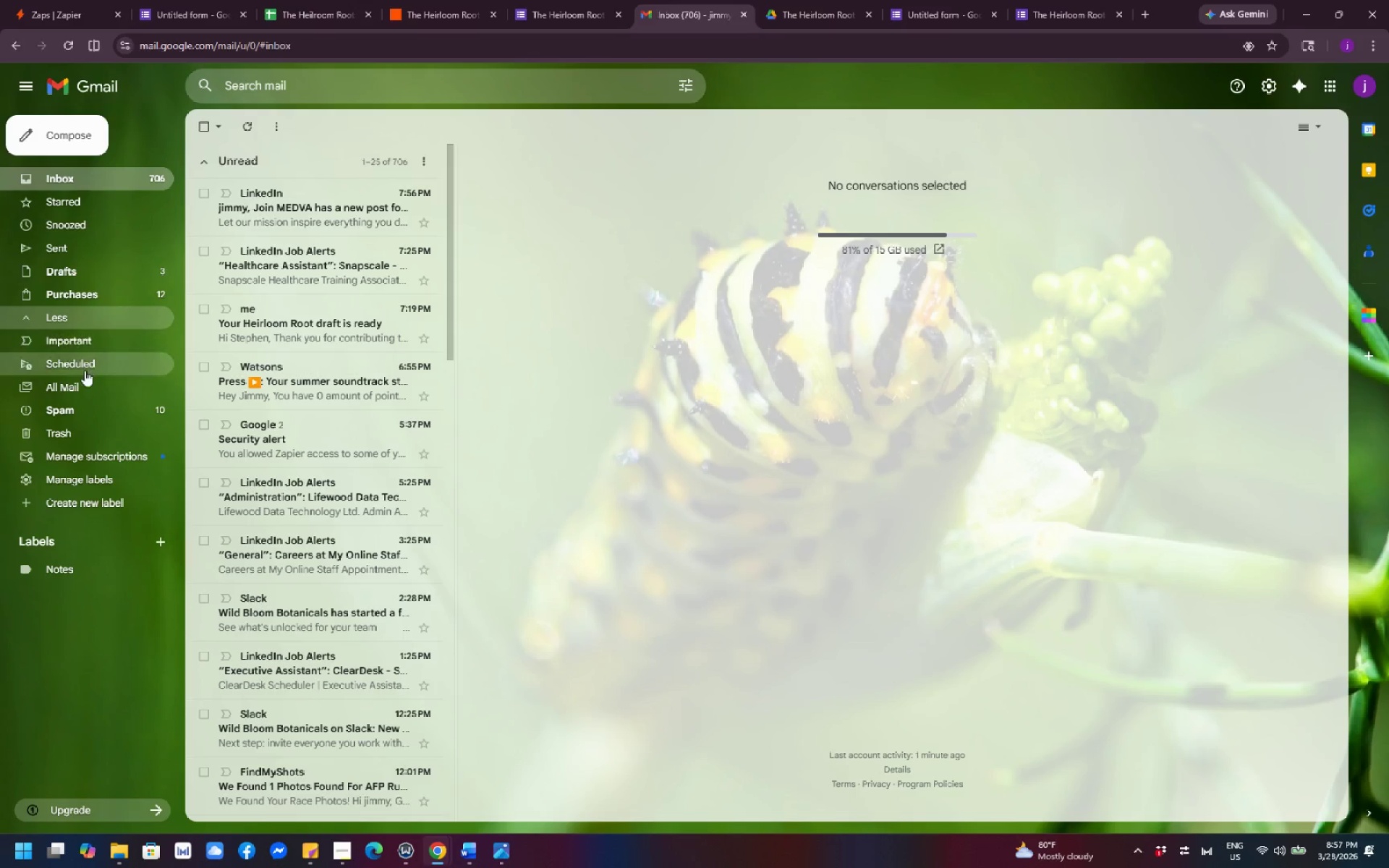 
left_click([85, 413])
 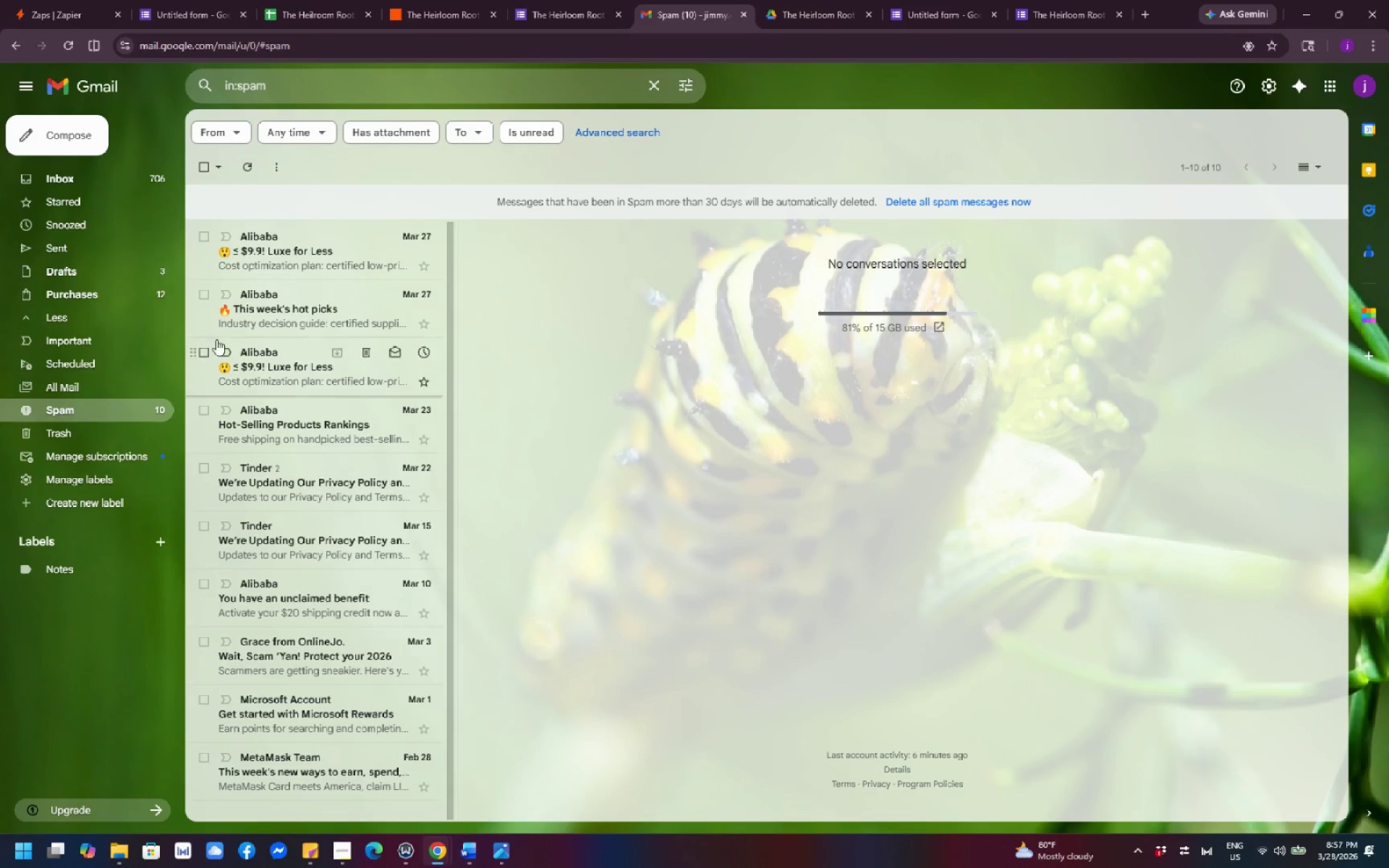 
scroll: coordinate [309, 342], scroll_direction: down, amount: 19.0
 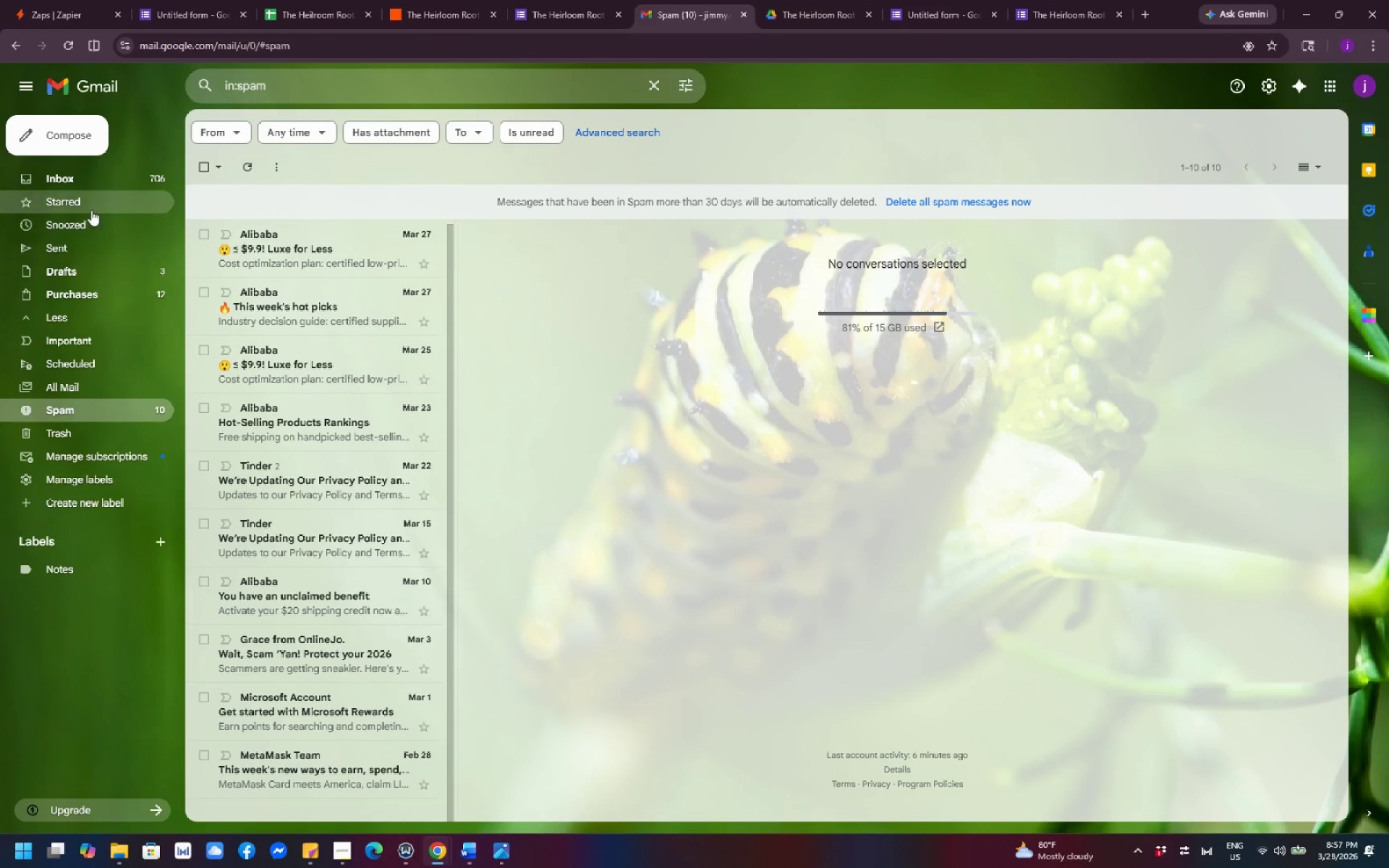 
left_click([73, 186])
 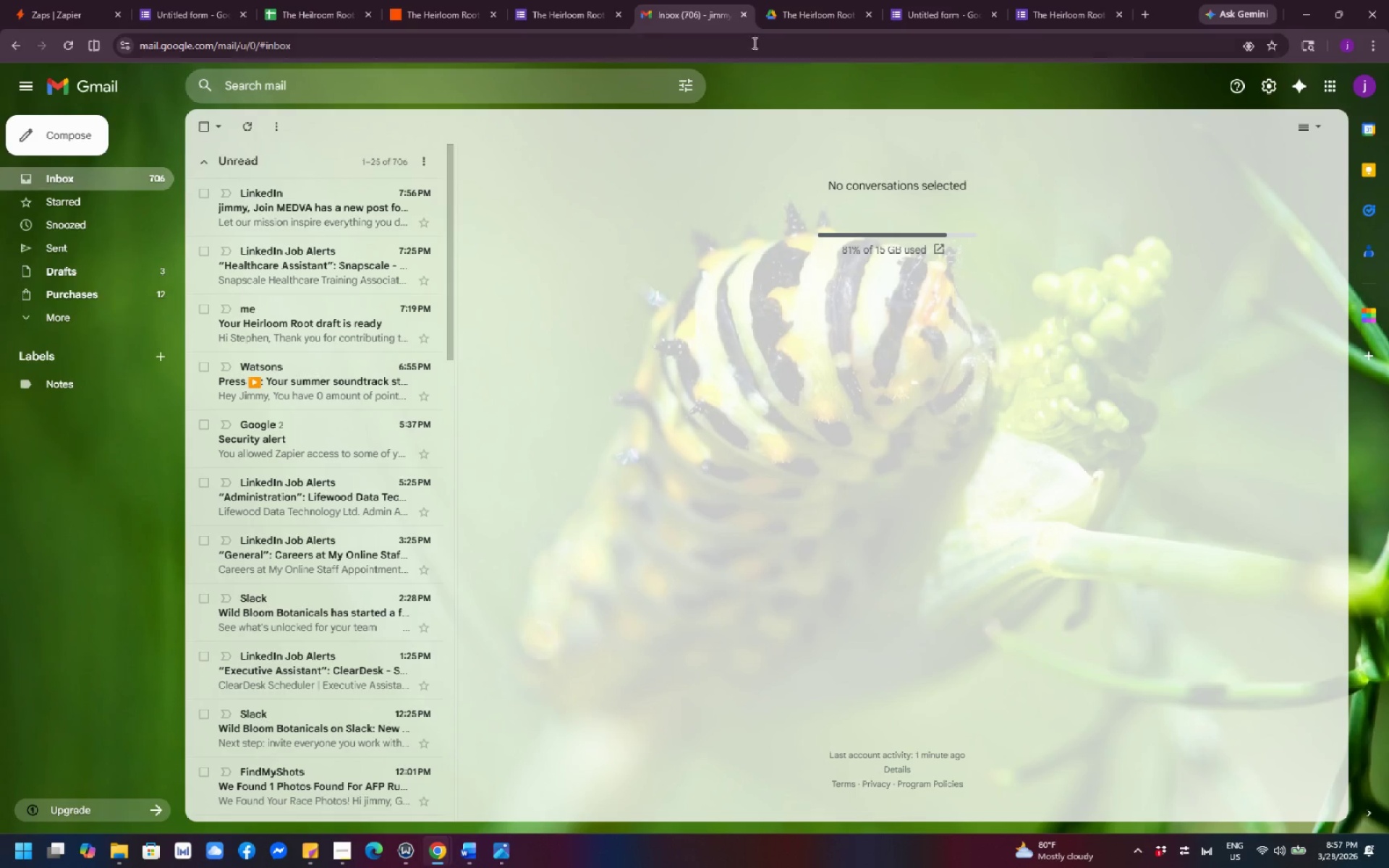 
left_click([408, 22])
 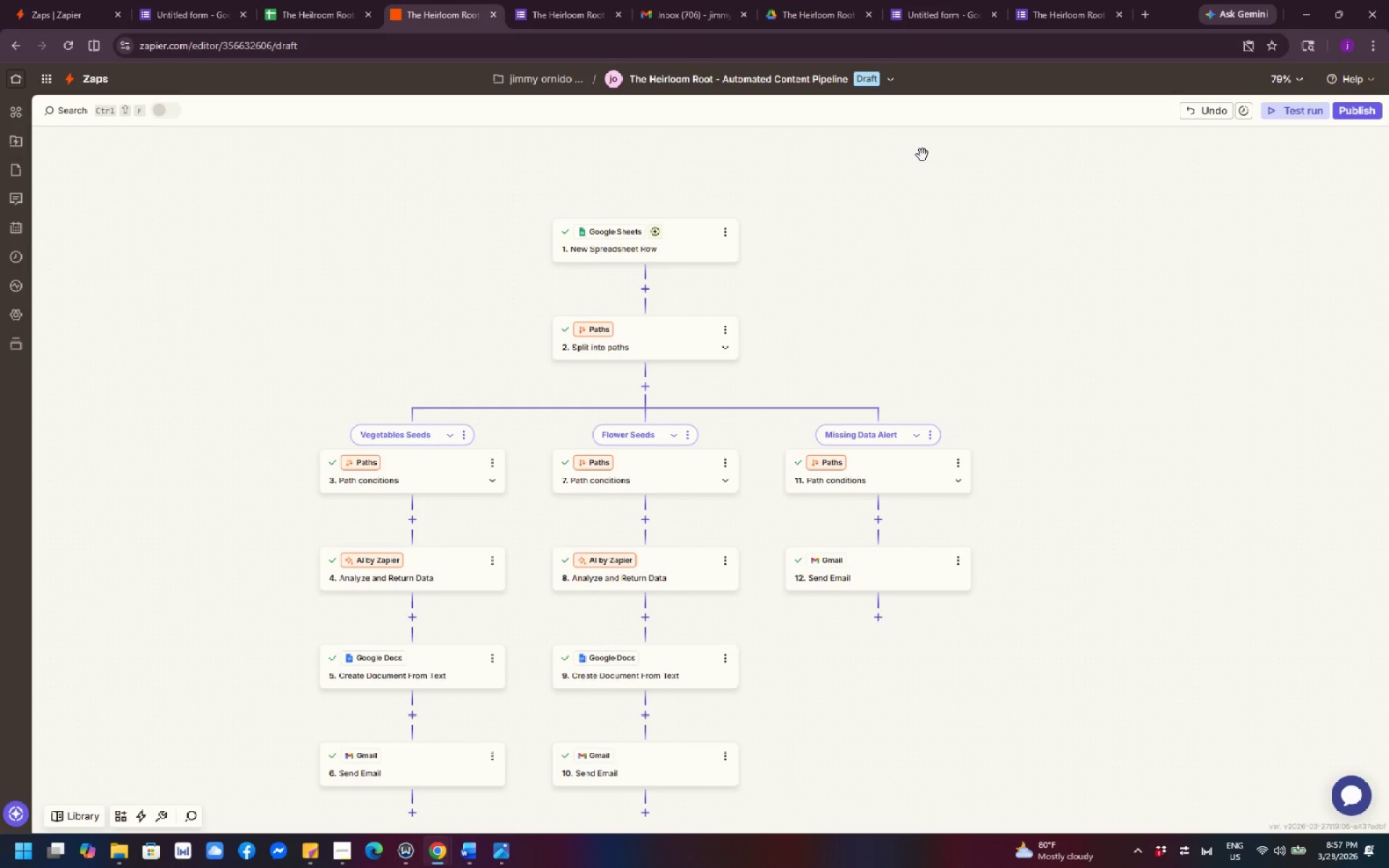 
scroll: coordinate [830, 277], scroll_direction: down, amount: 5.0
 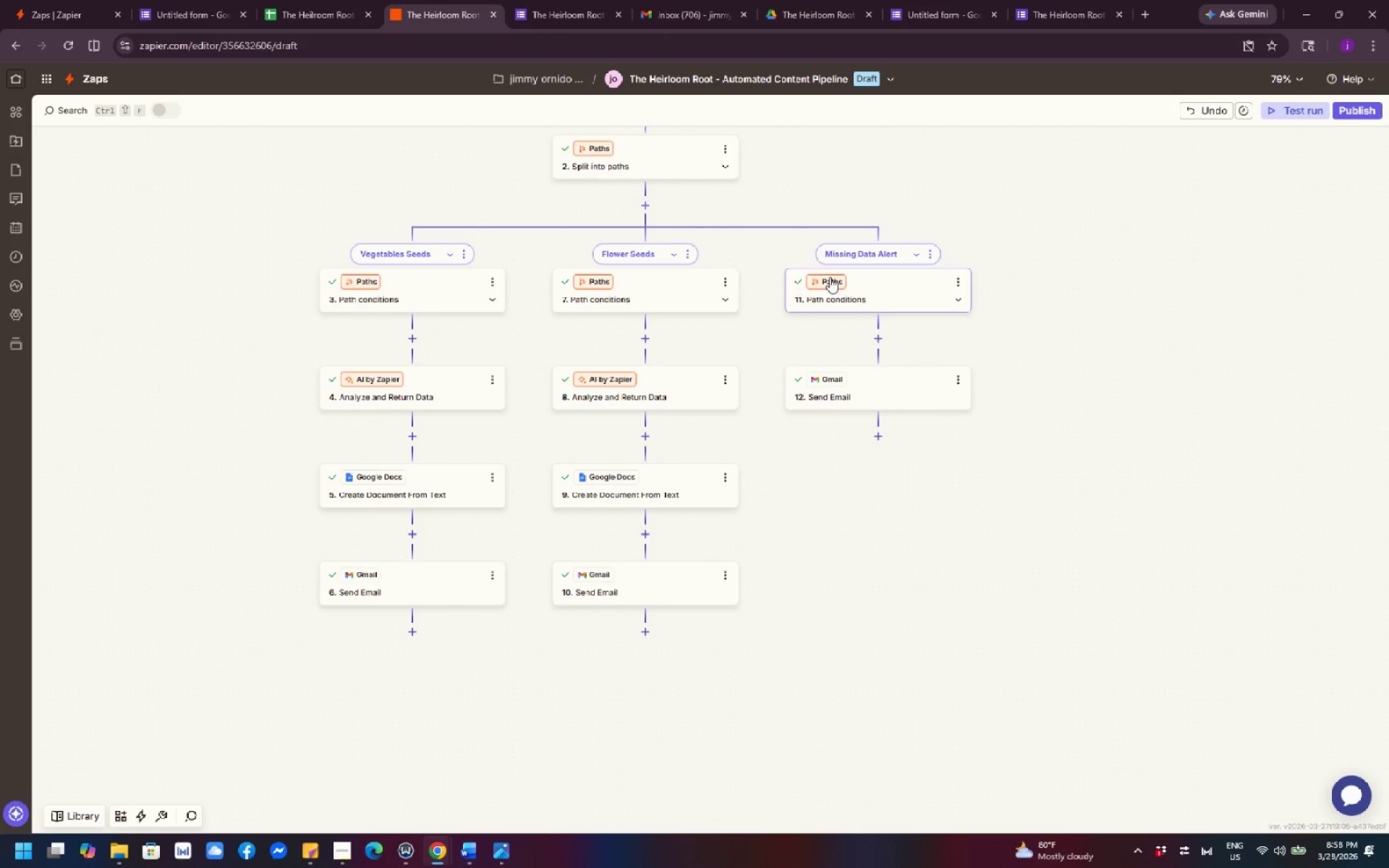 
wait(33.14)
 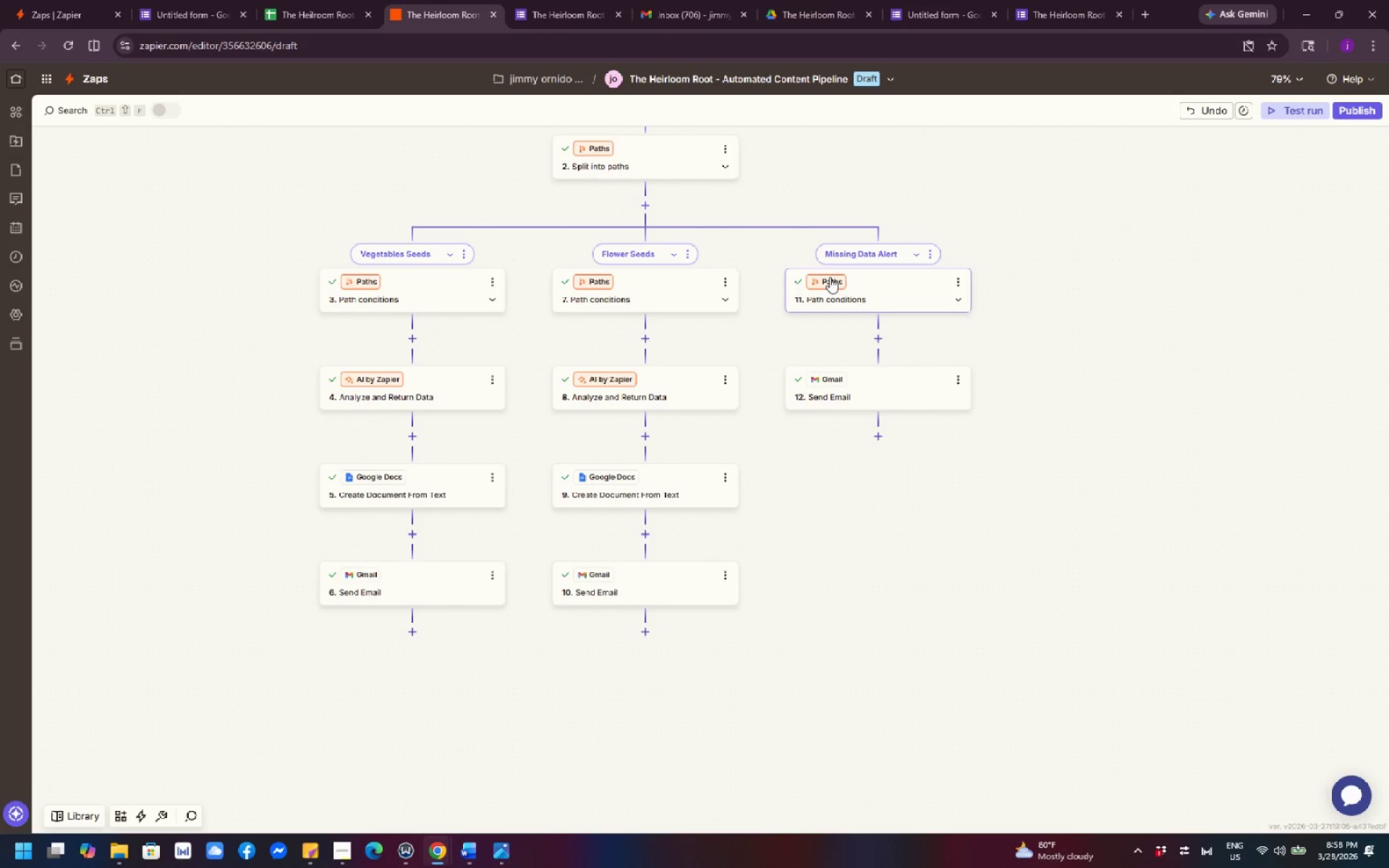 
scroll: coordinate [1016, 545], scroll_direction: down, amount: 3.0
 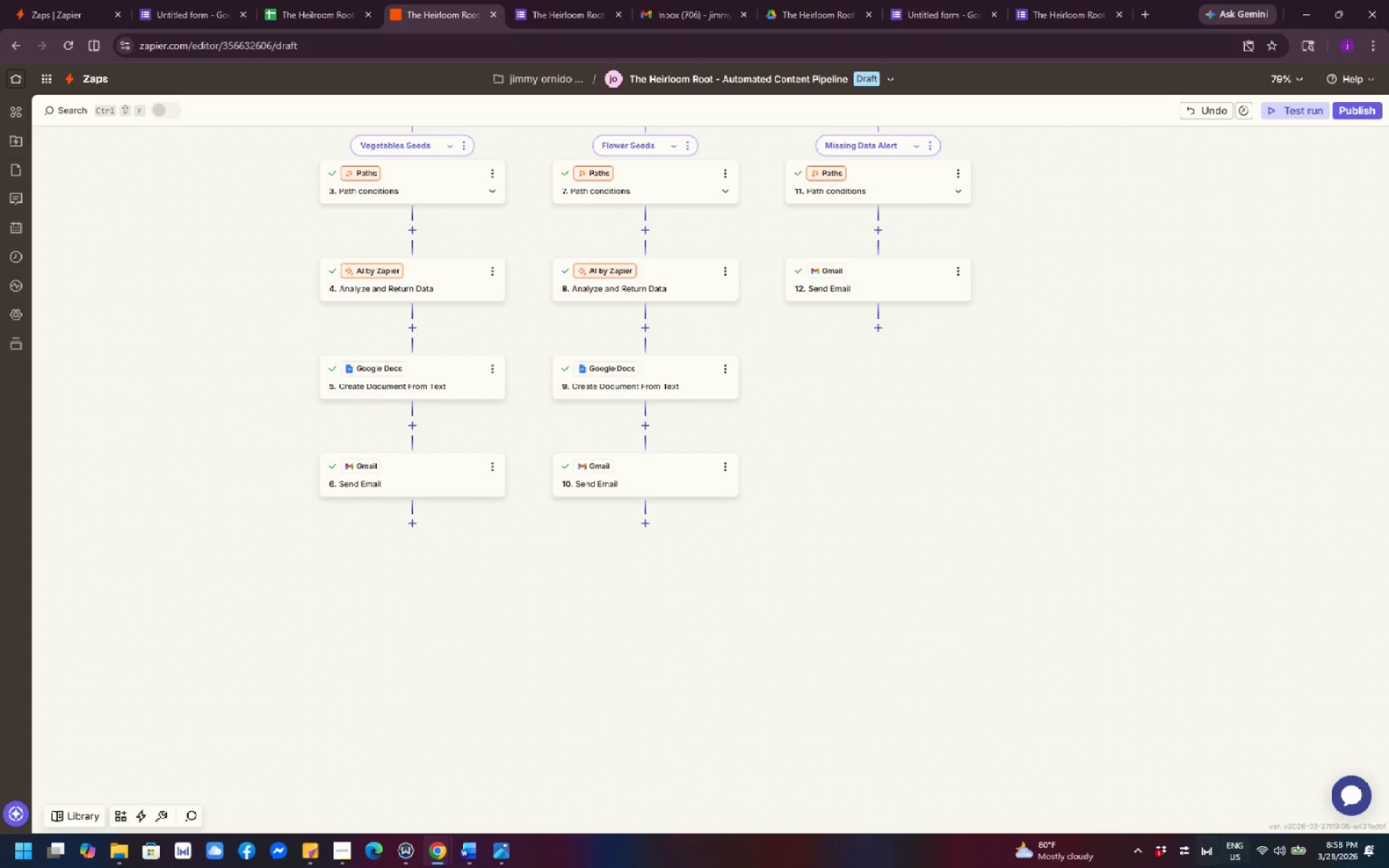 
scroll: coordinate [765, 512], scroll_direction: up, amount: 18.0
 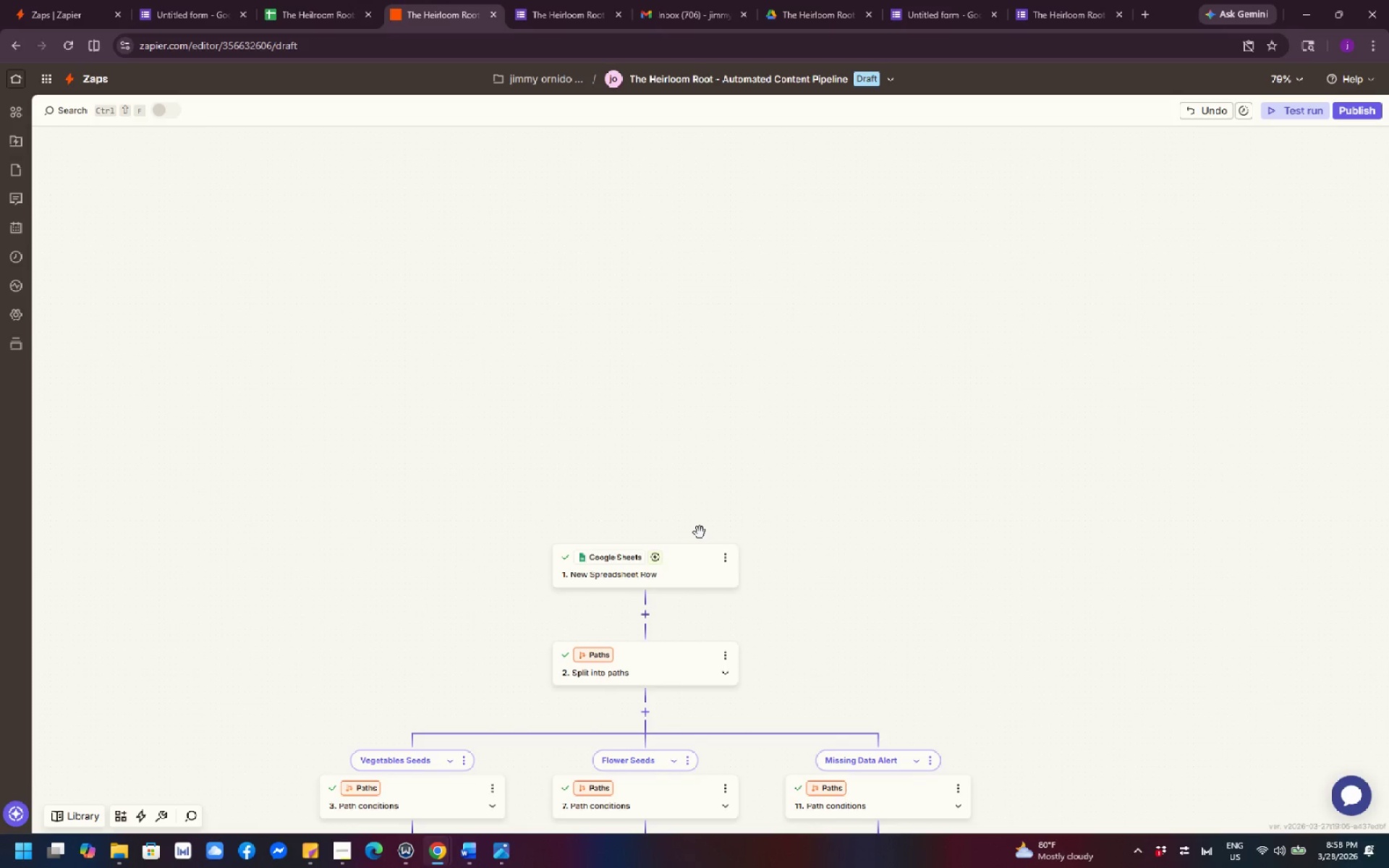 
wait(7.63)
 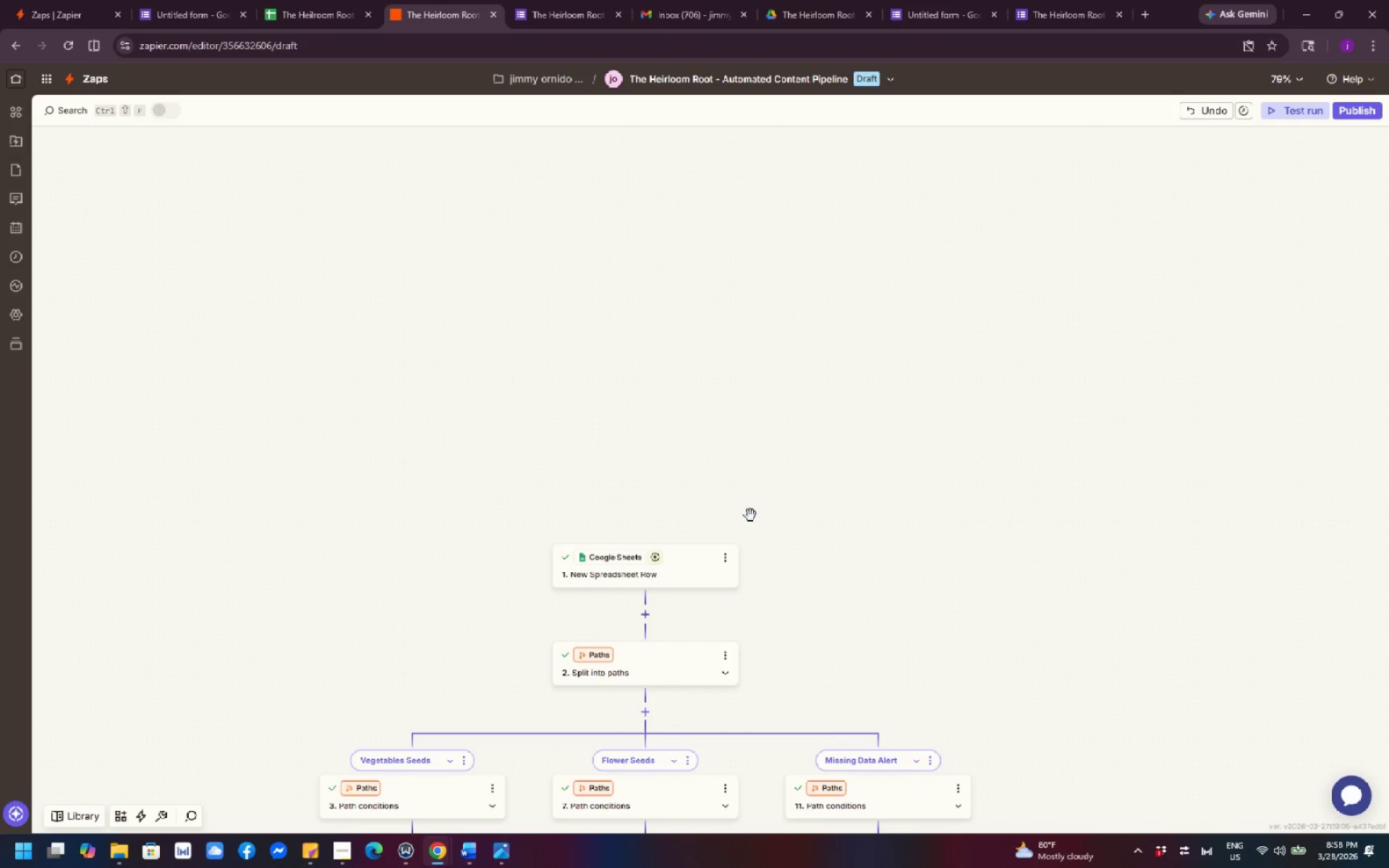 
scroll: coordinate [725, 503], scroll_direction: down, amount: 2.0
 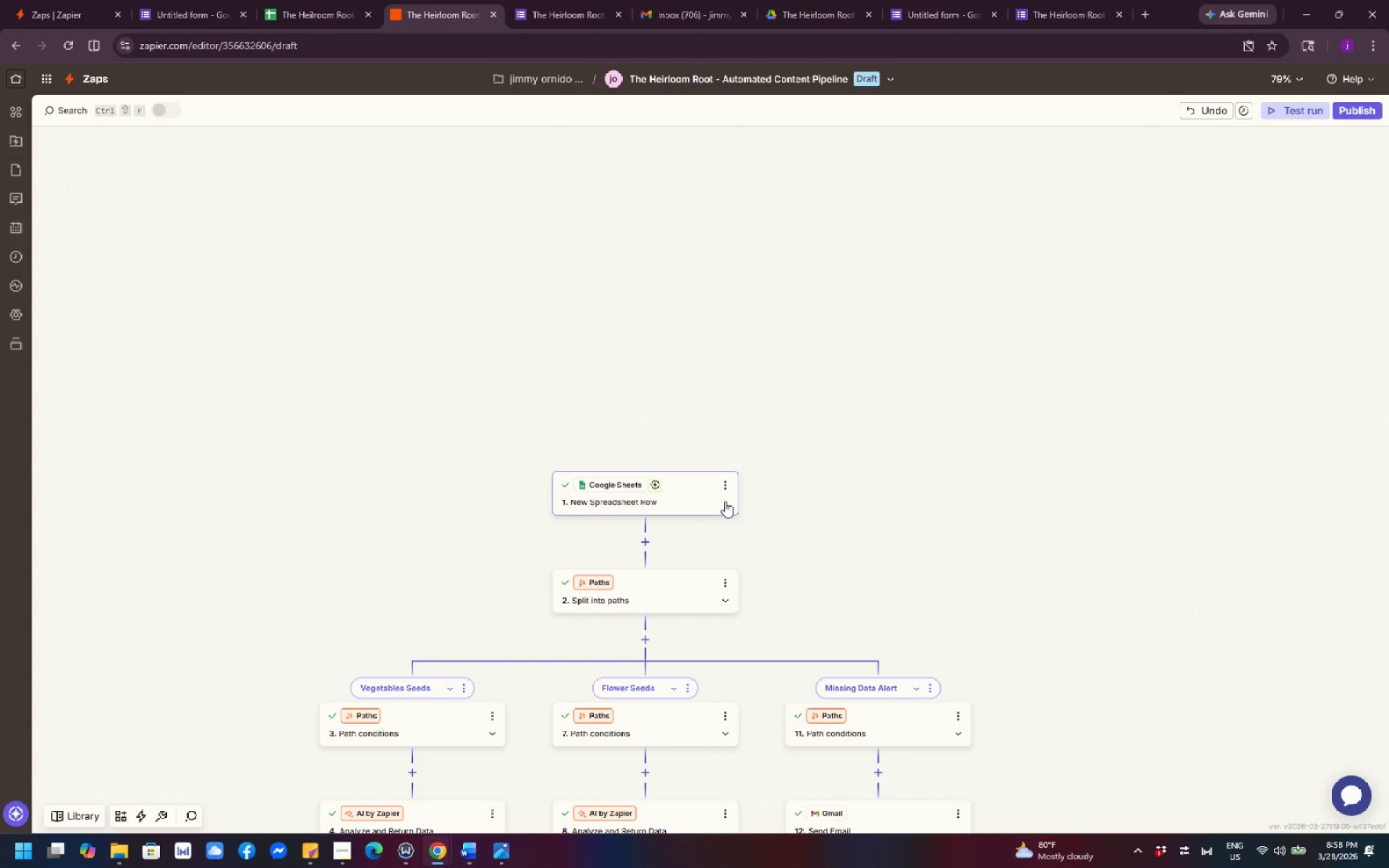 
wait(5.48)
 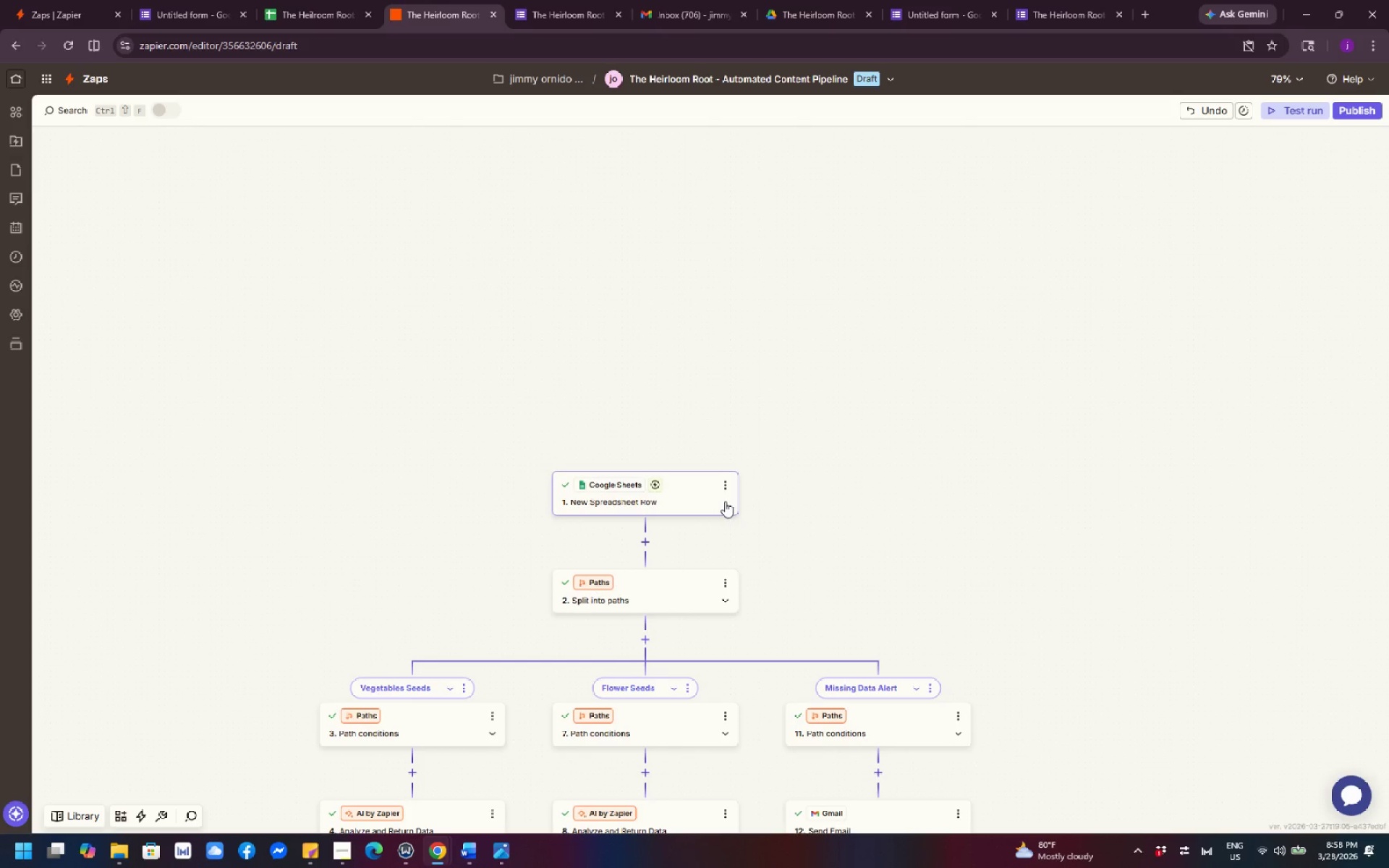 
scroll: coordinate [669, 514], scroll_direction: down, amount: 4.0
 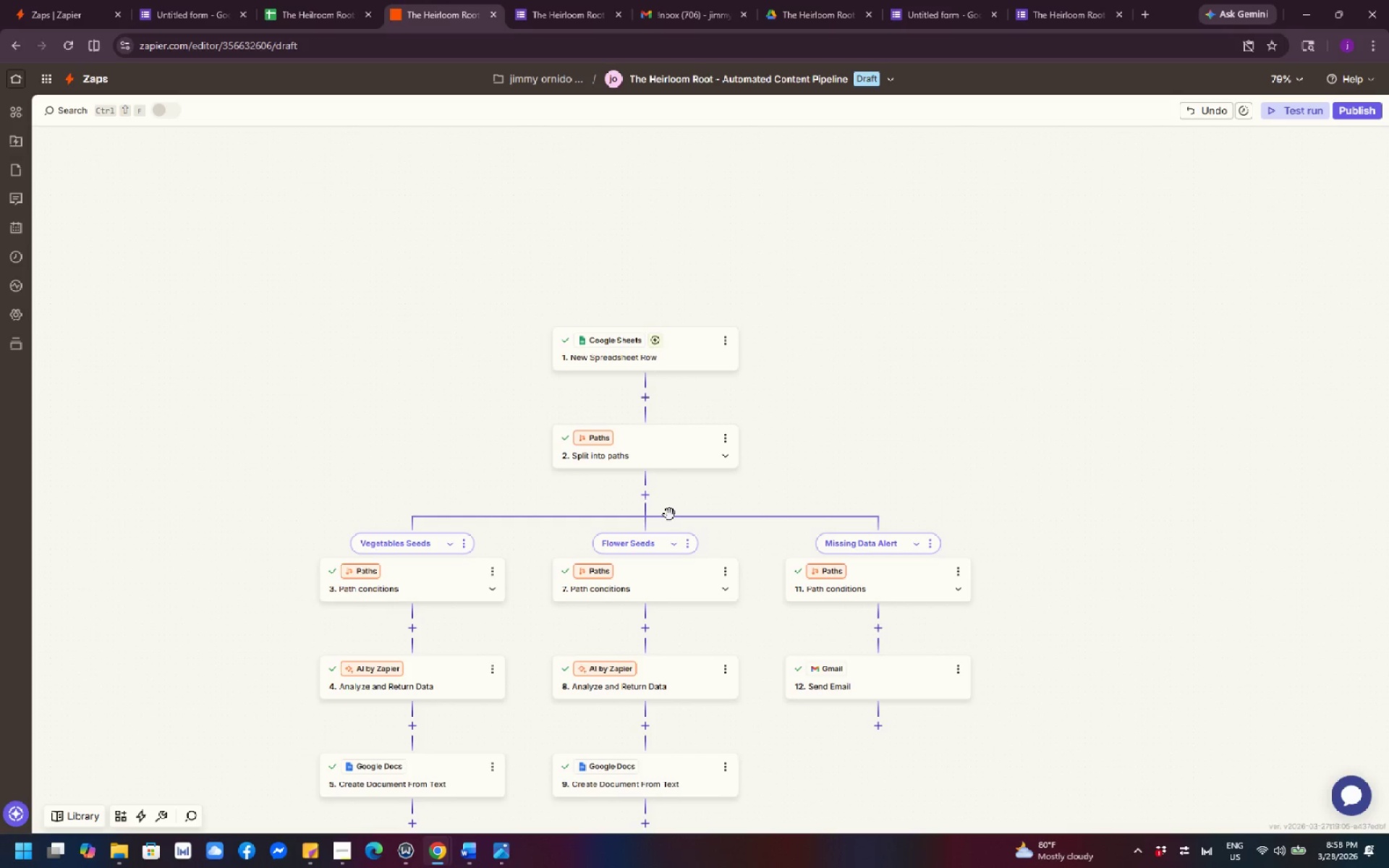 
wait(8.77)
 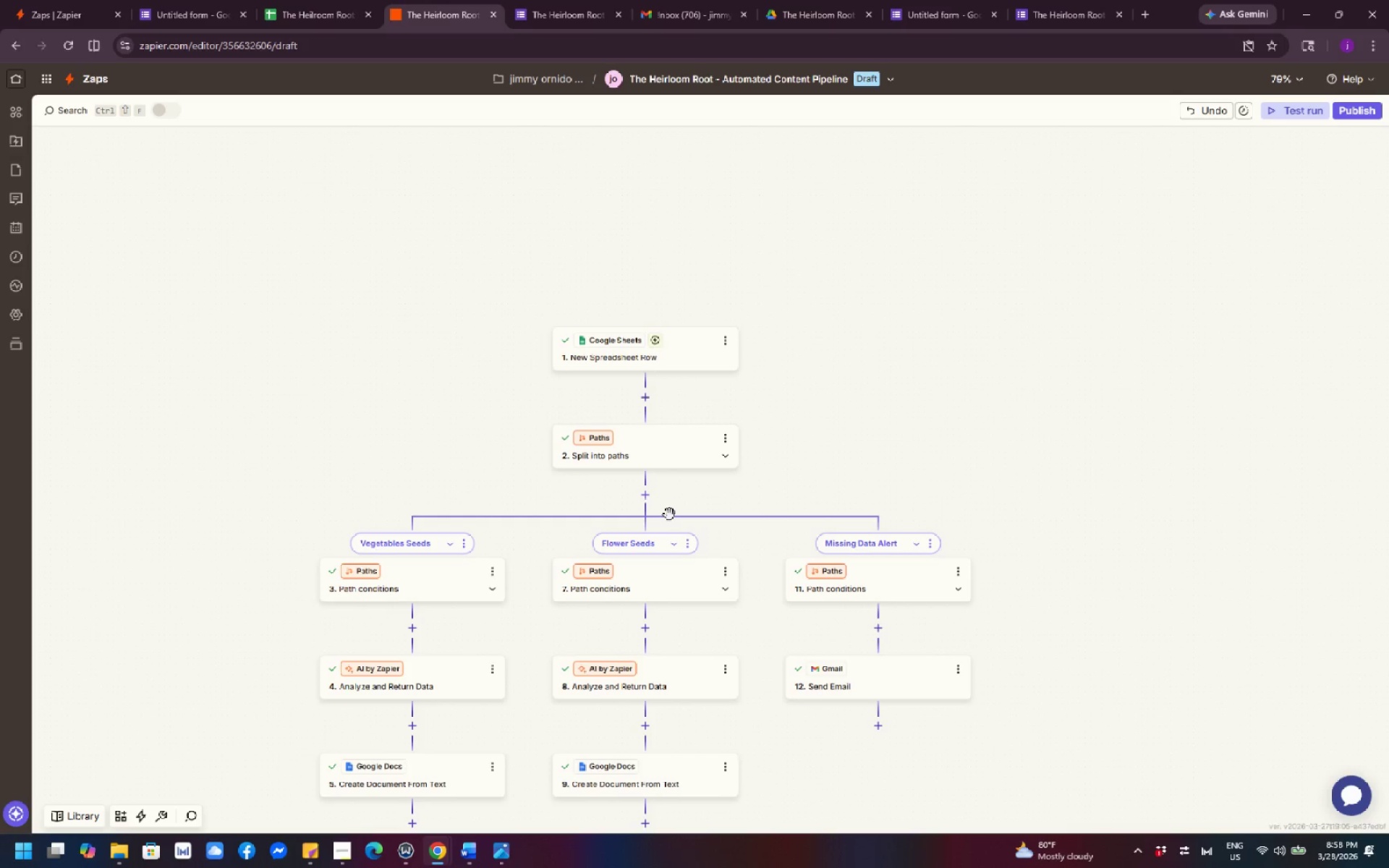 
scroll: coordinate [956, 342], scroll_direction: up, amount: 3.0
 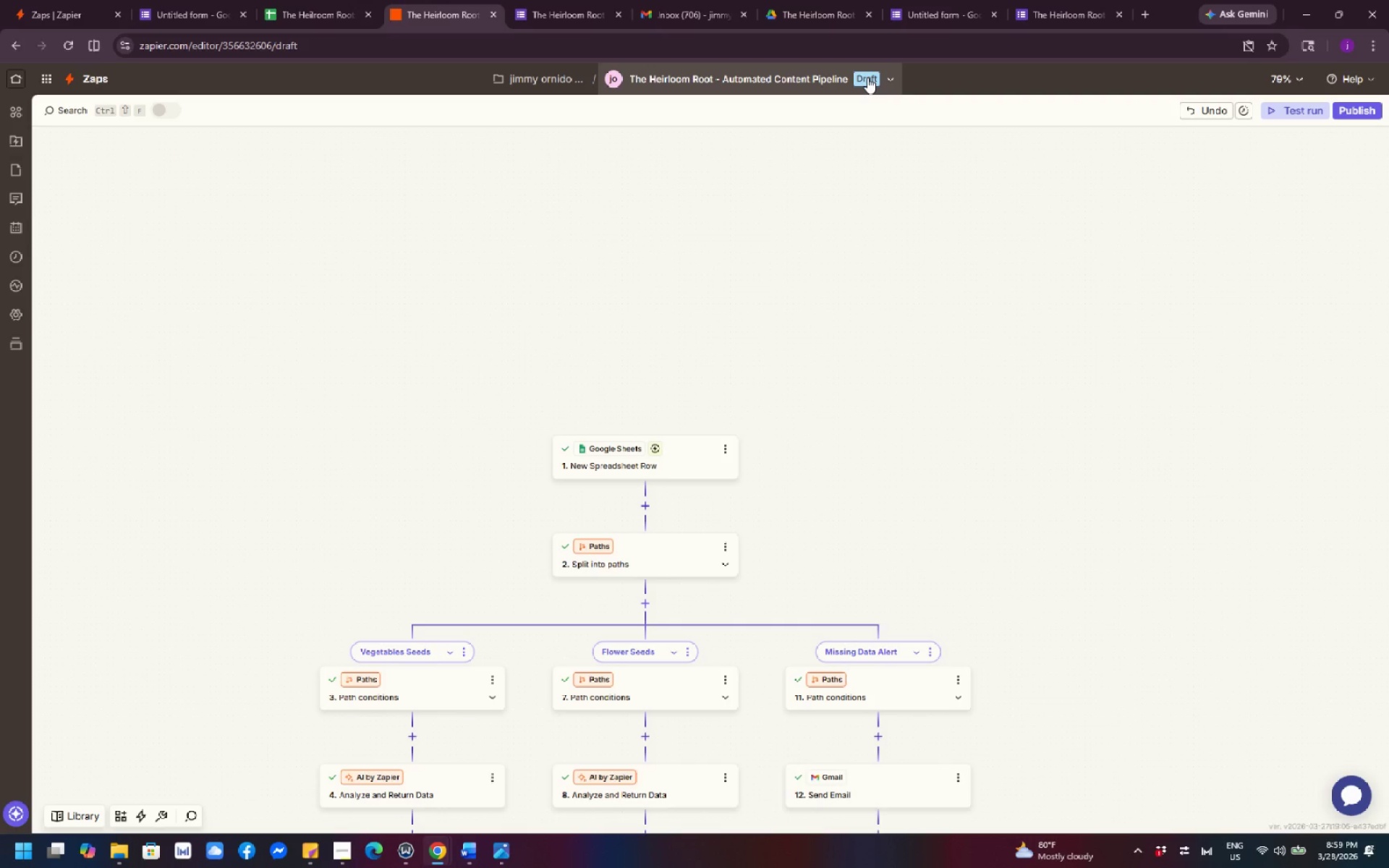 
wait(15.4)
 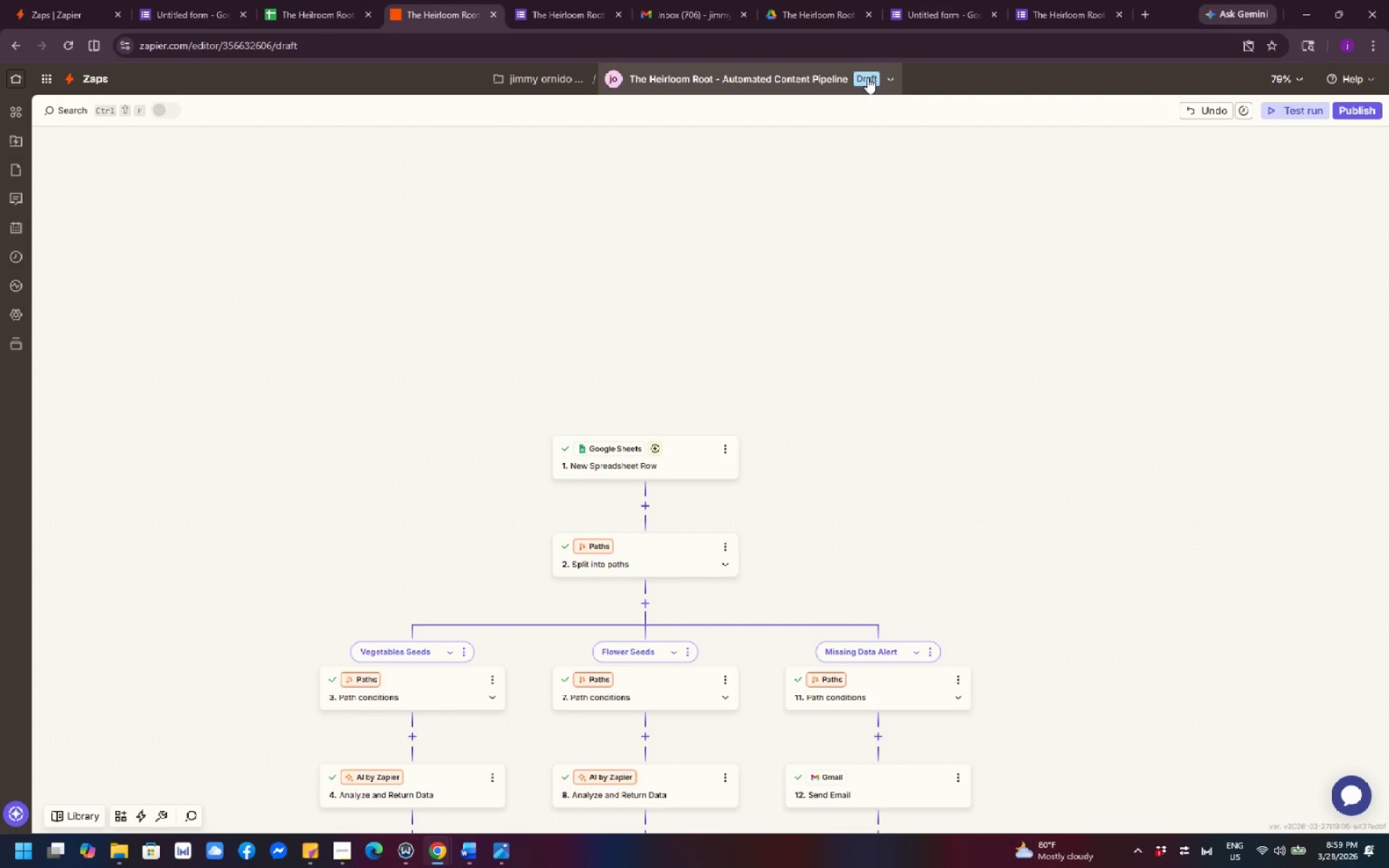 
left_click([867, 77])
 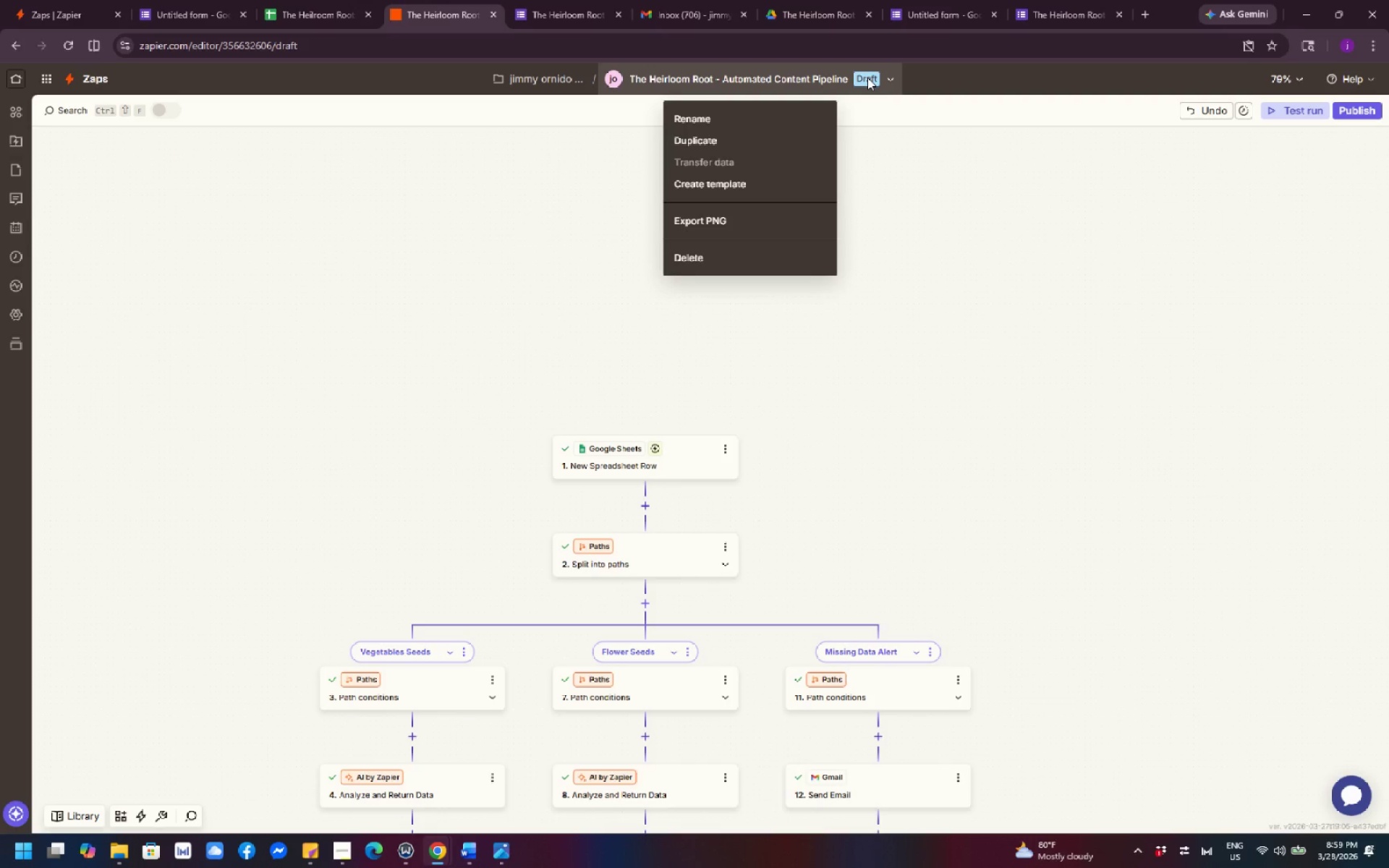 
left_click([978, 231])
 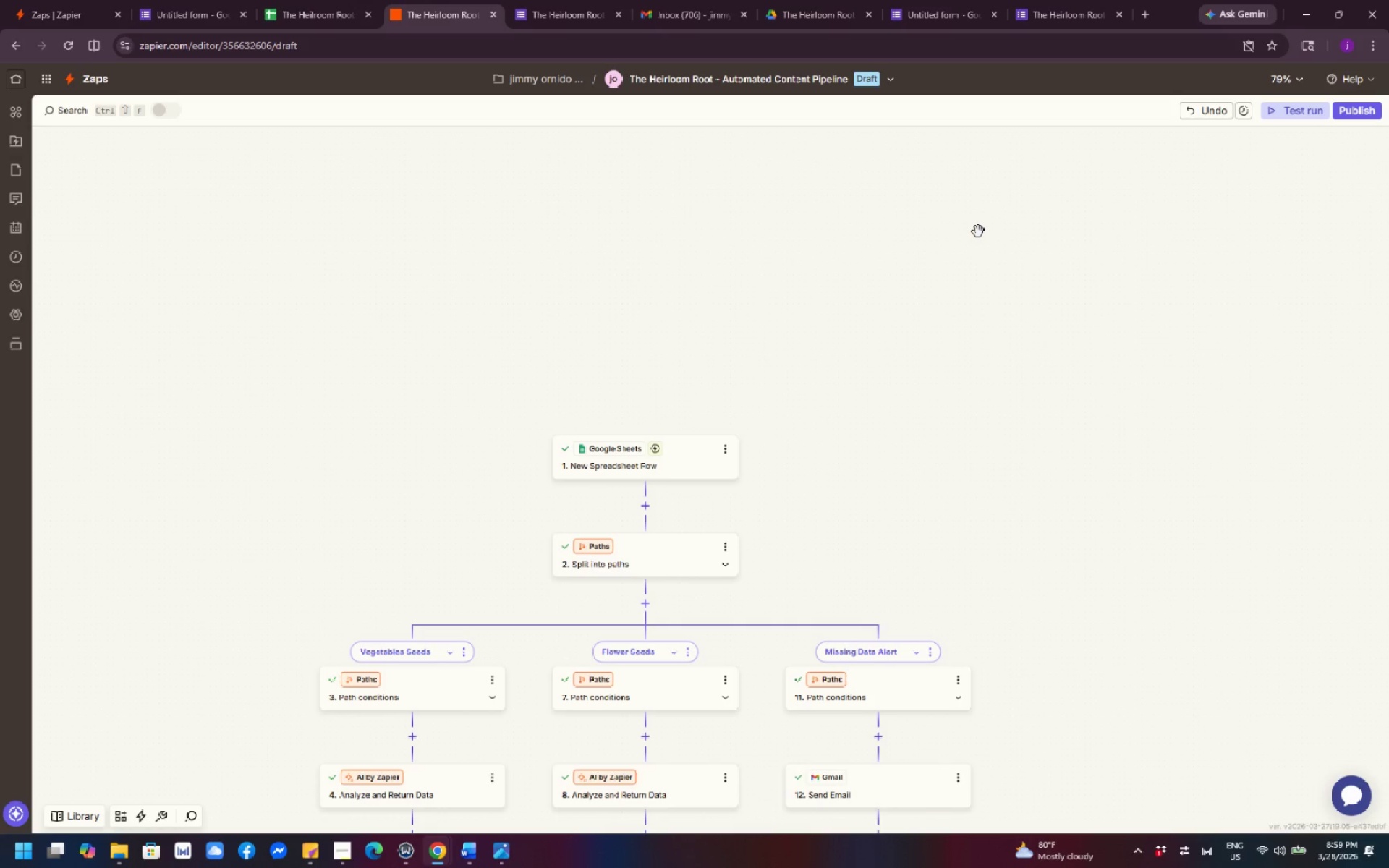 
wait(5.3)
 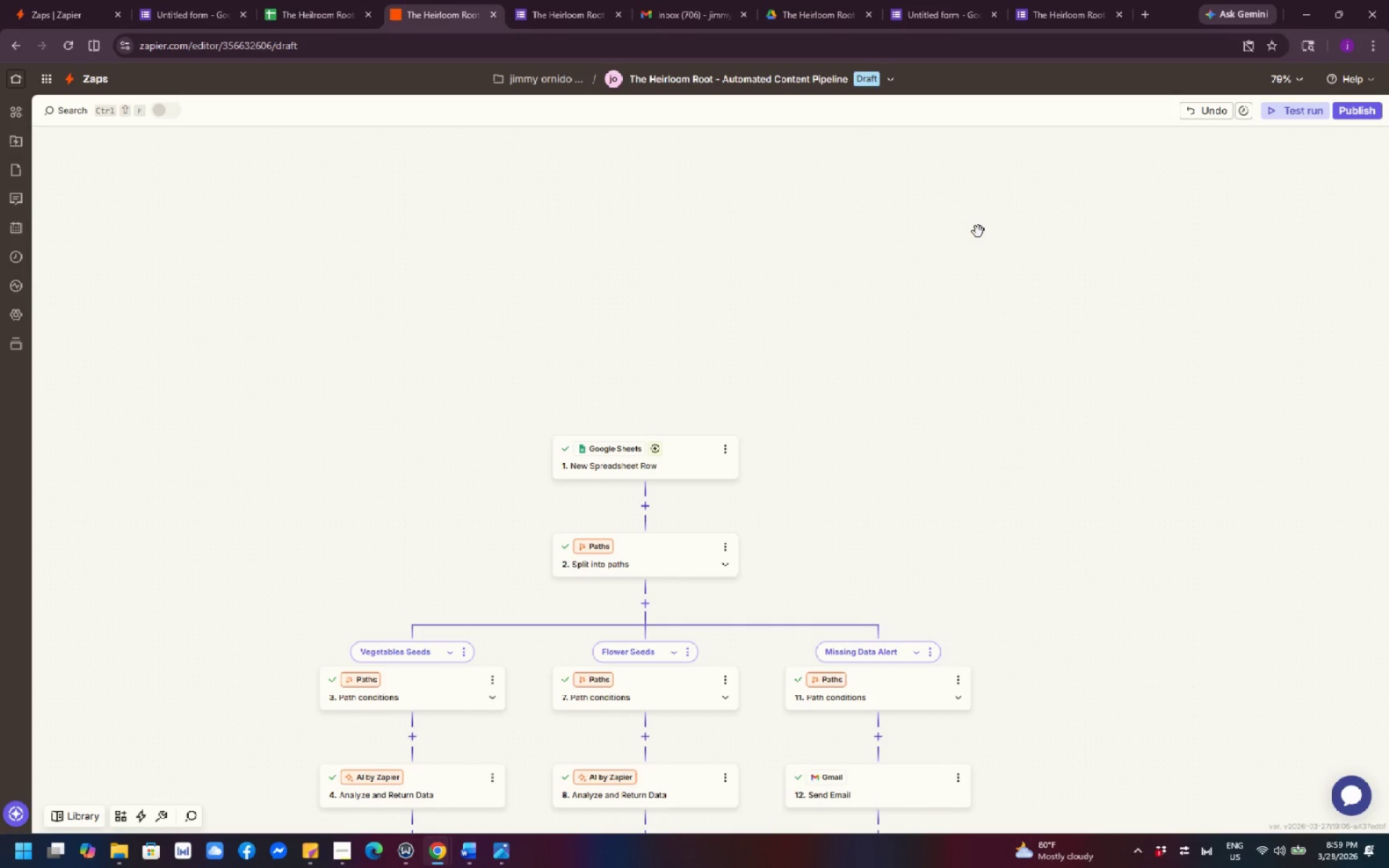 
scroll: coordinate [916, 355], scroll_direction: down, amount: 3.0
 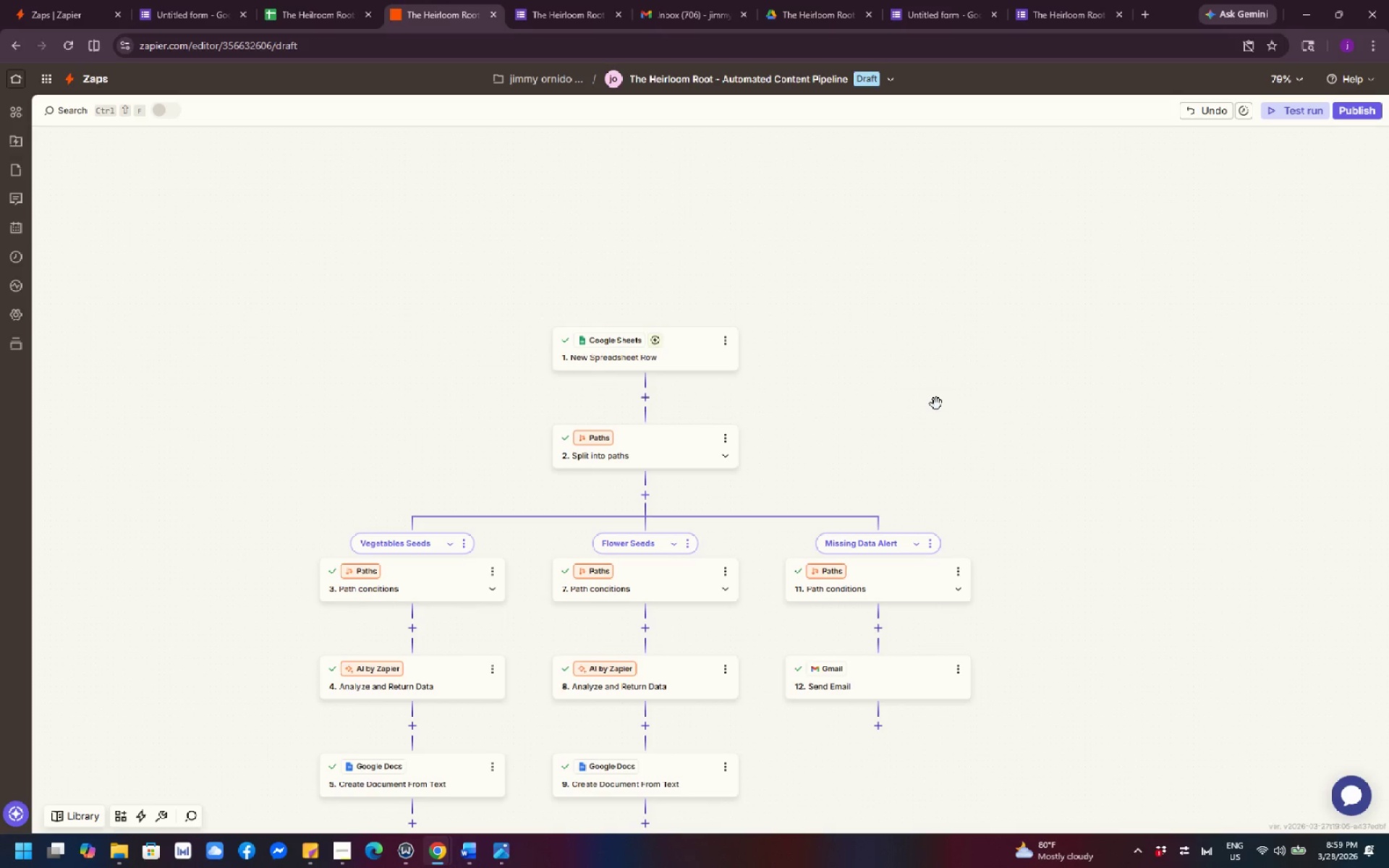 
wait(14.51)
 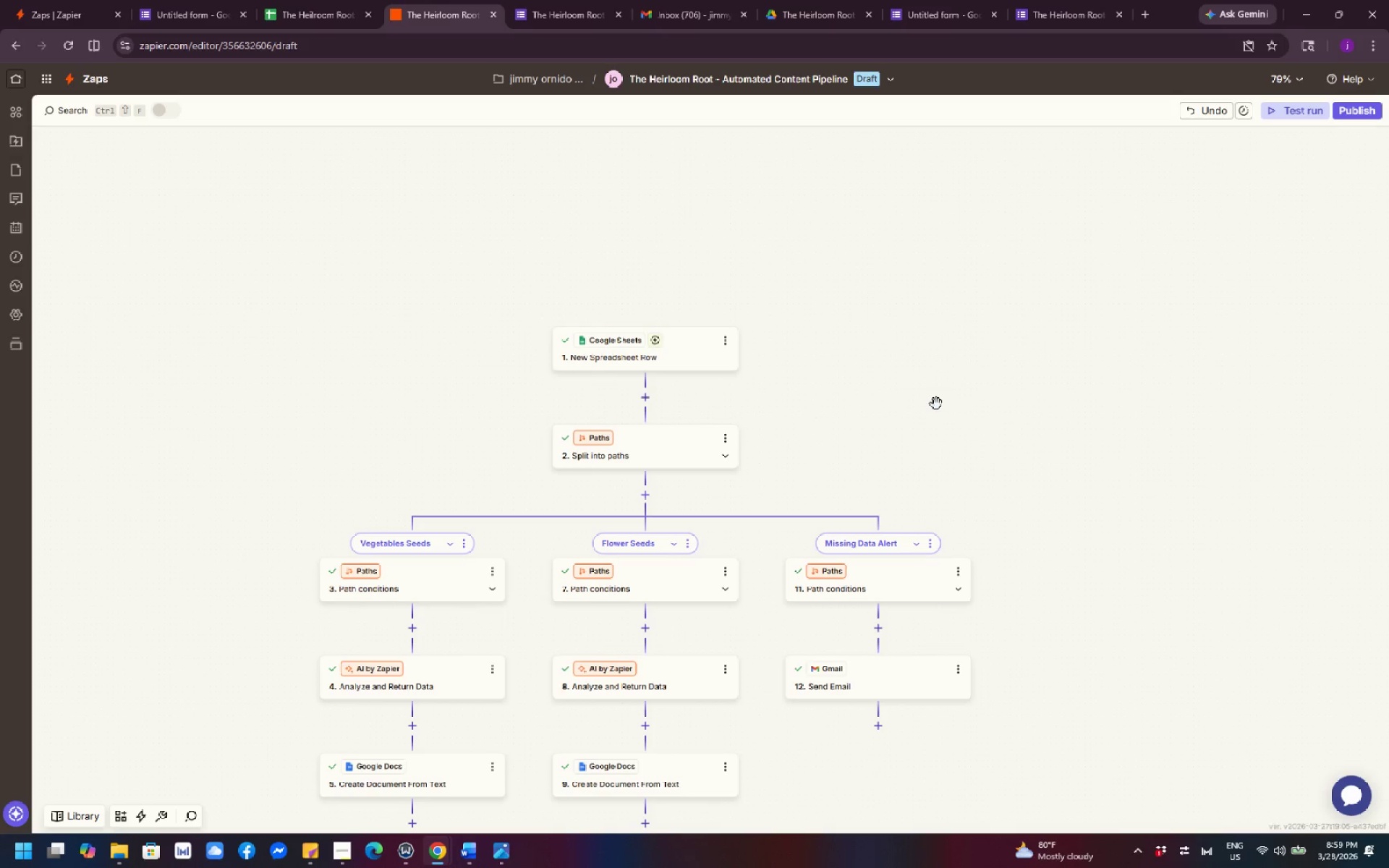 
scroll: coordinate [1079, 354], scroll_direction: down, amount: 4.0
 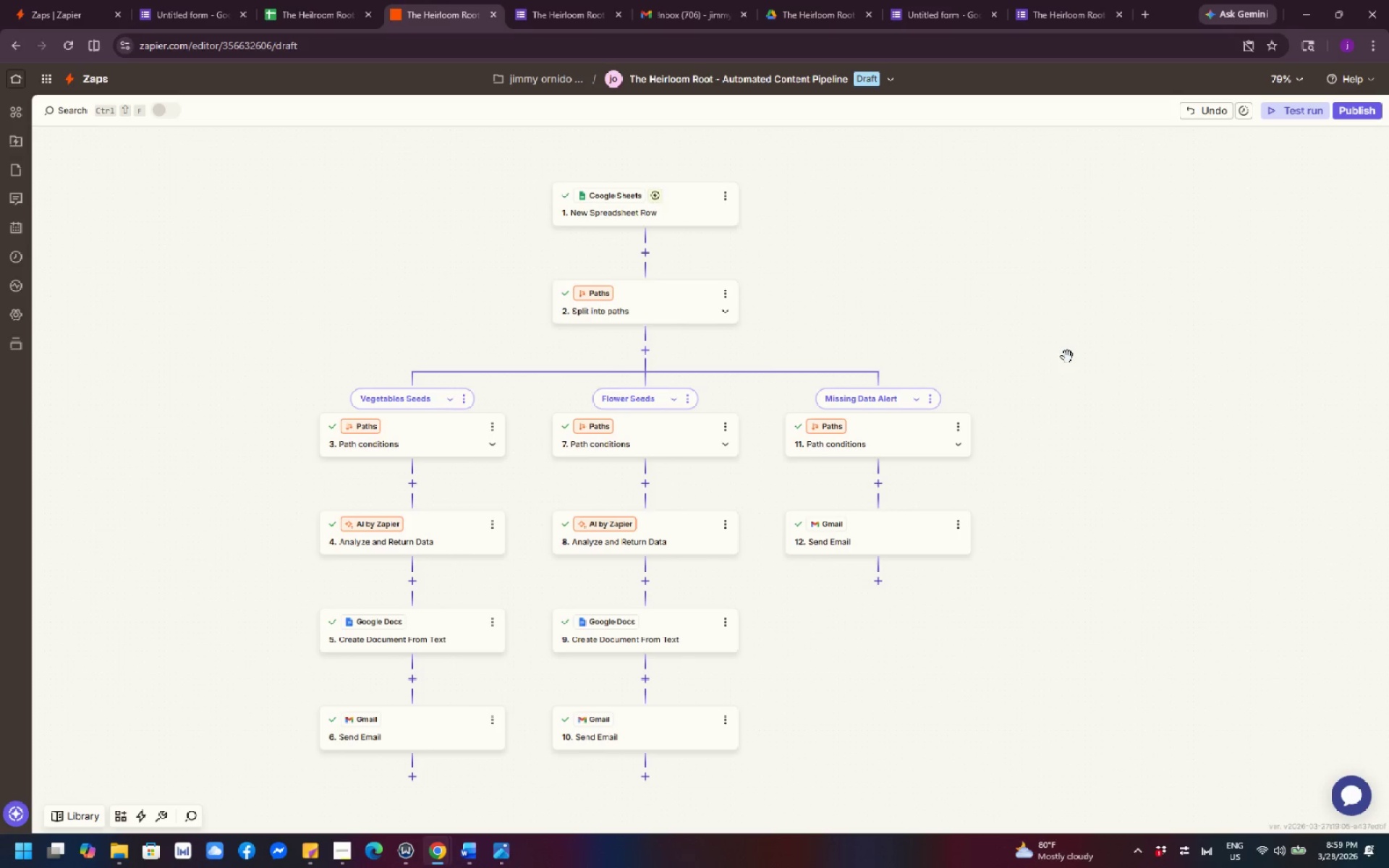 
scroll: coordinate [1067, 357], scroll_direction: up, amount: 4.0
 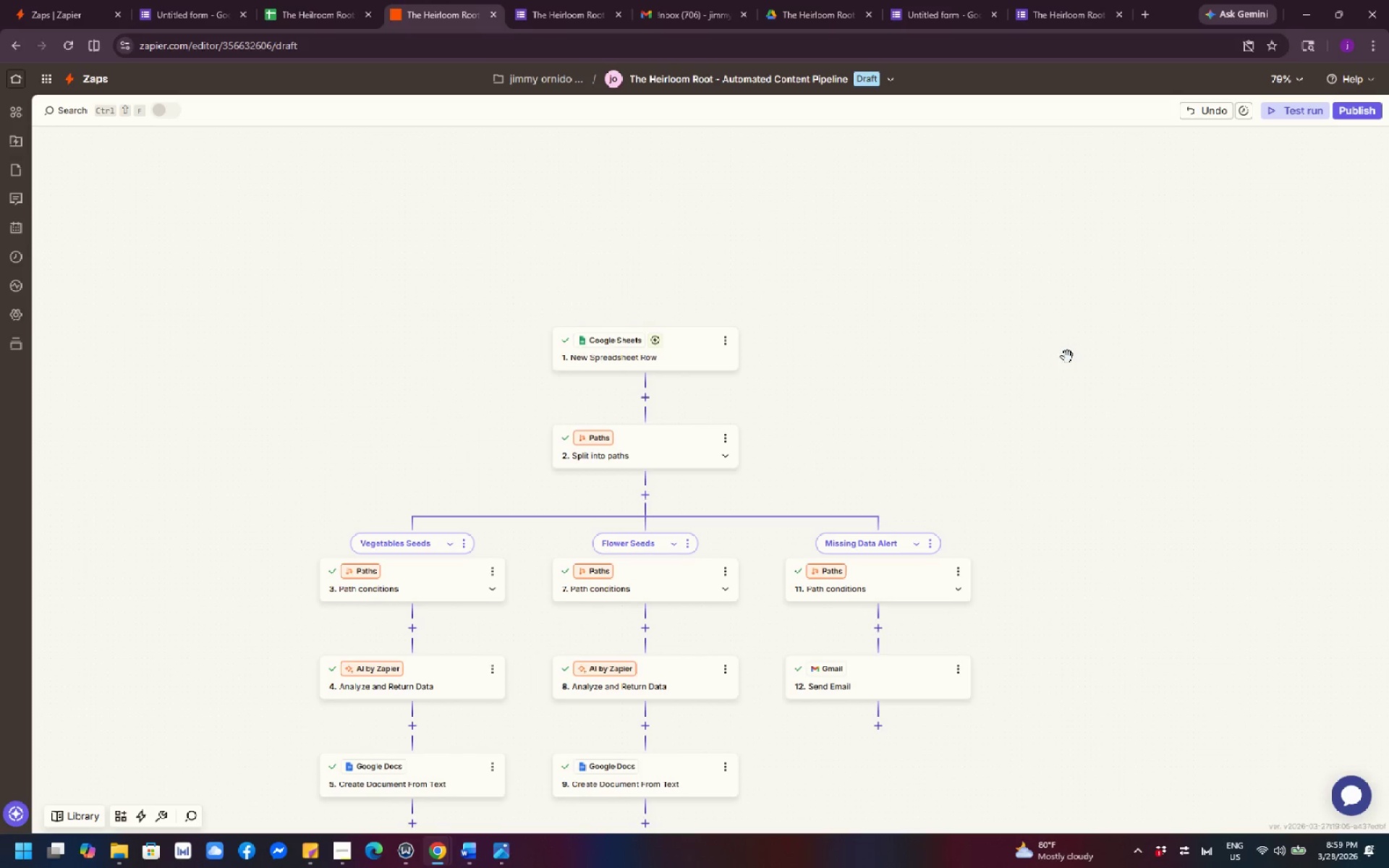 
scroll: coordinate [1067, 357], scroll_direction: down, amount: 1.0
 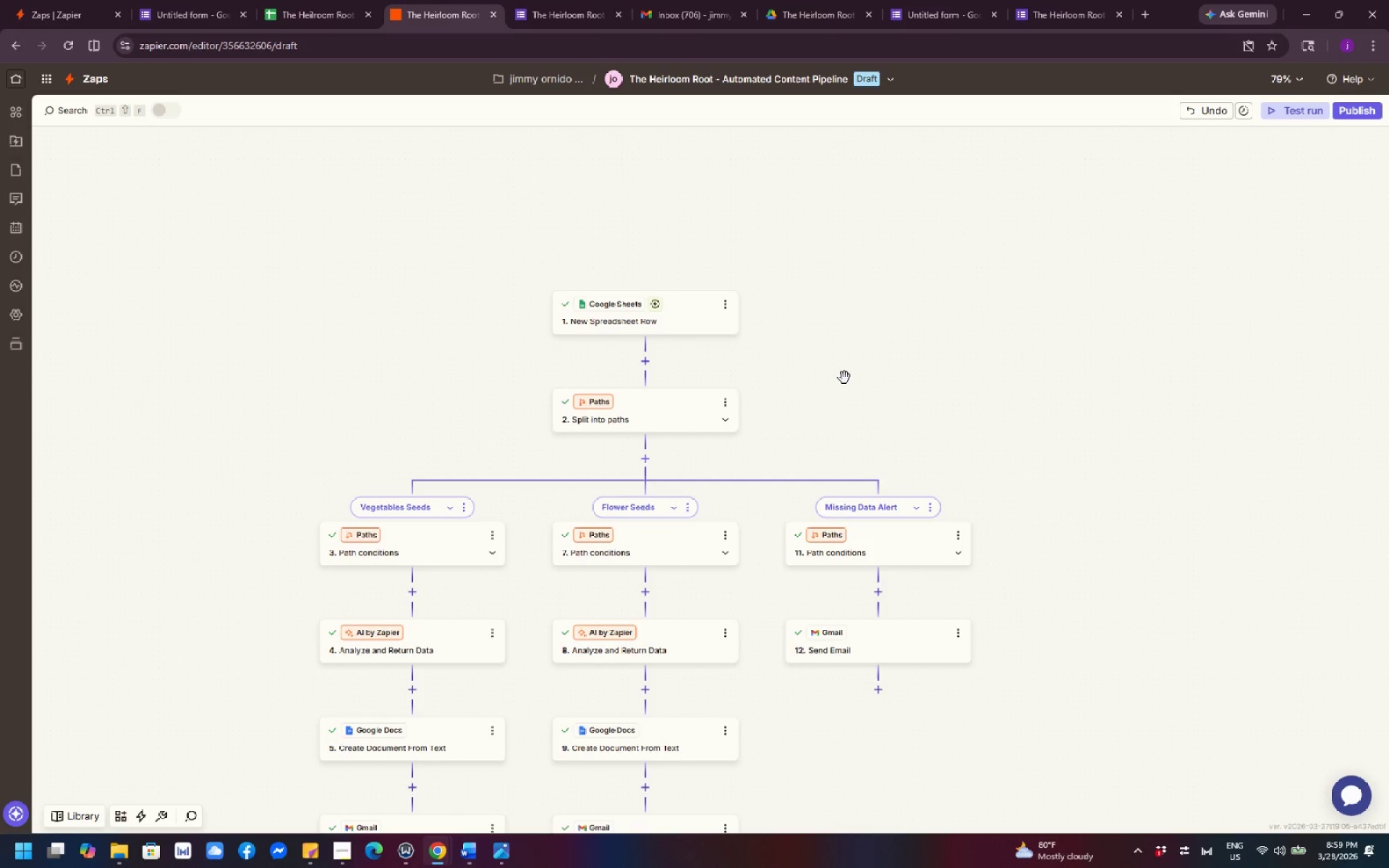 
wait(13.15)
 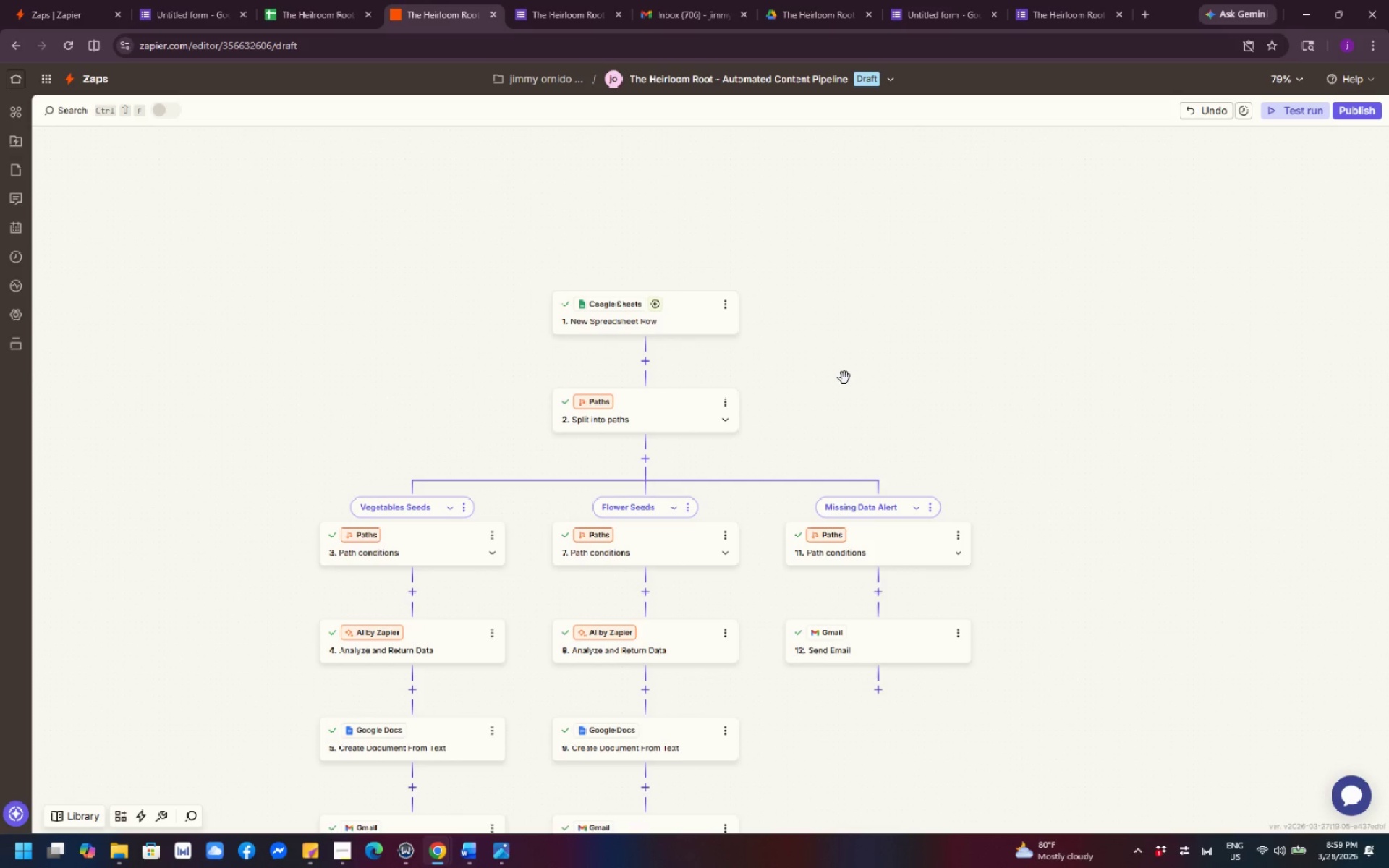 
scroll: coordinate [1097, 441], scroll_direction: down, amount: 6.0
 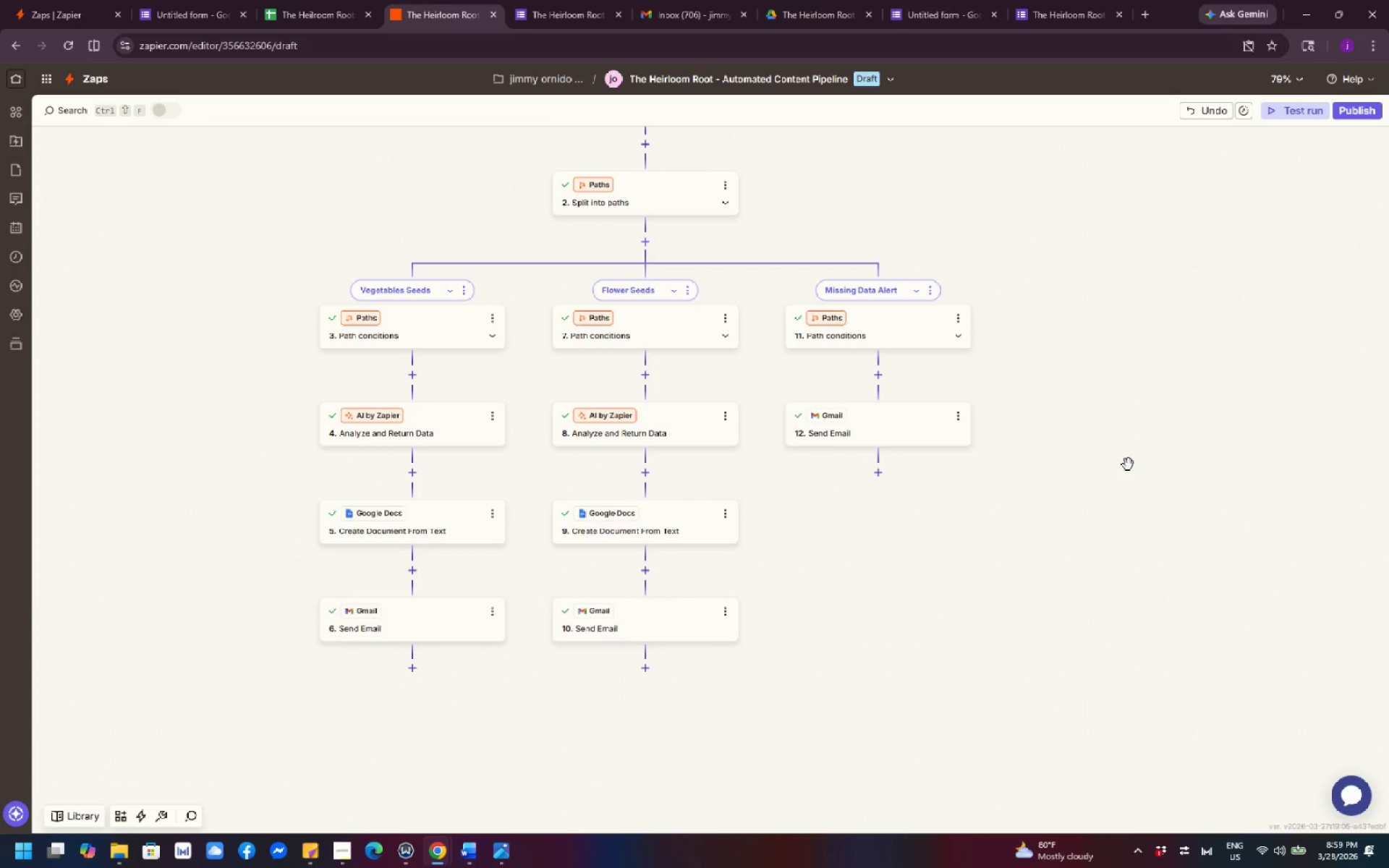 
scroll: coordinate [1129, 464], scroll_direction: up, amount: 2.0
 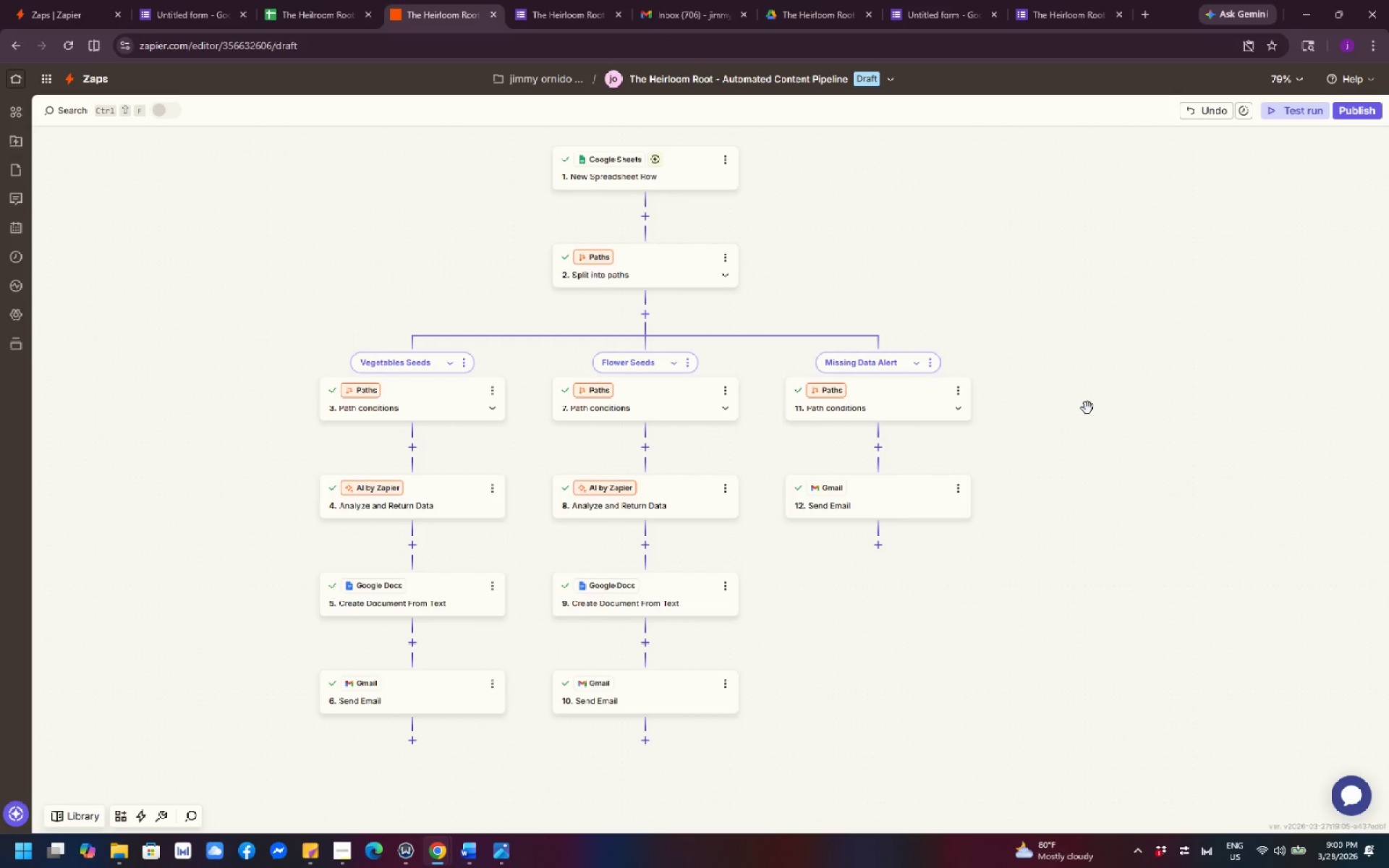 
wait(25.99)
 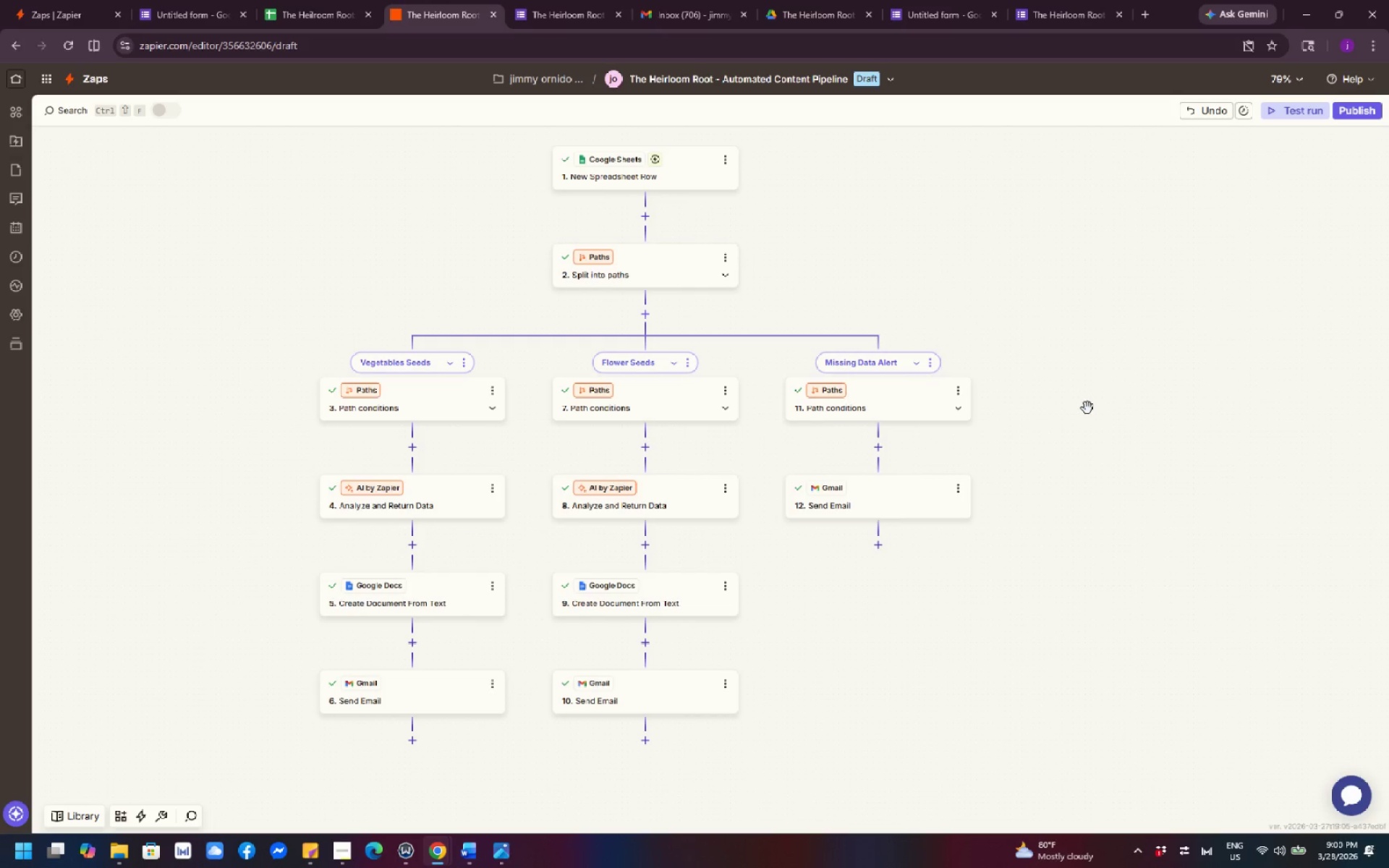 
scroll: coordinate [885, 496], scroll_direction: down, amount: 1.0
 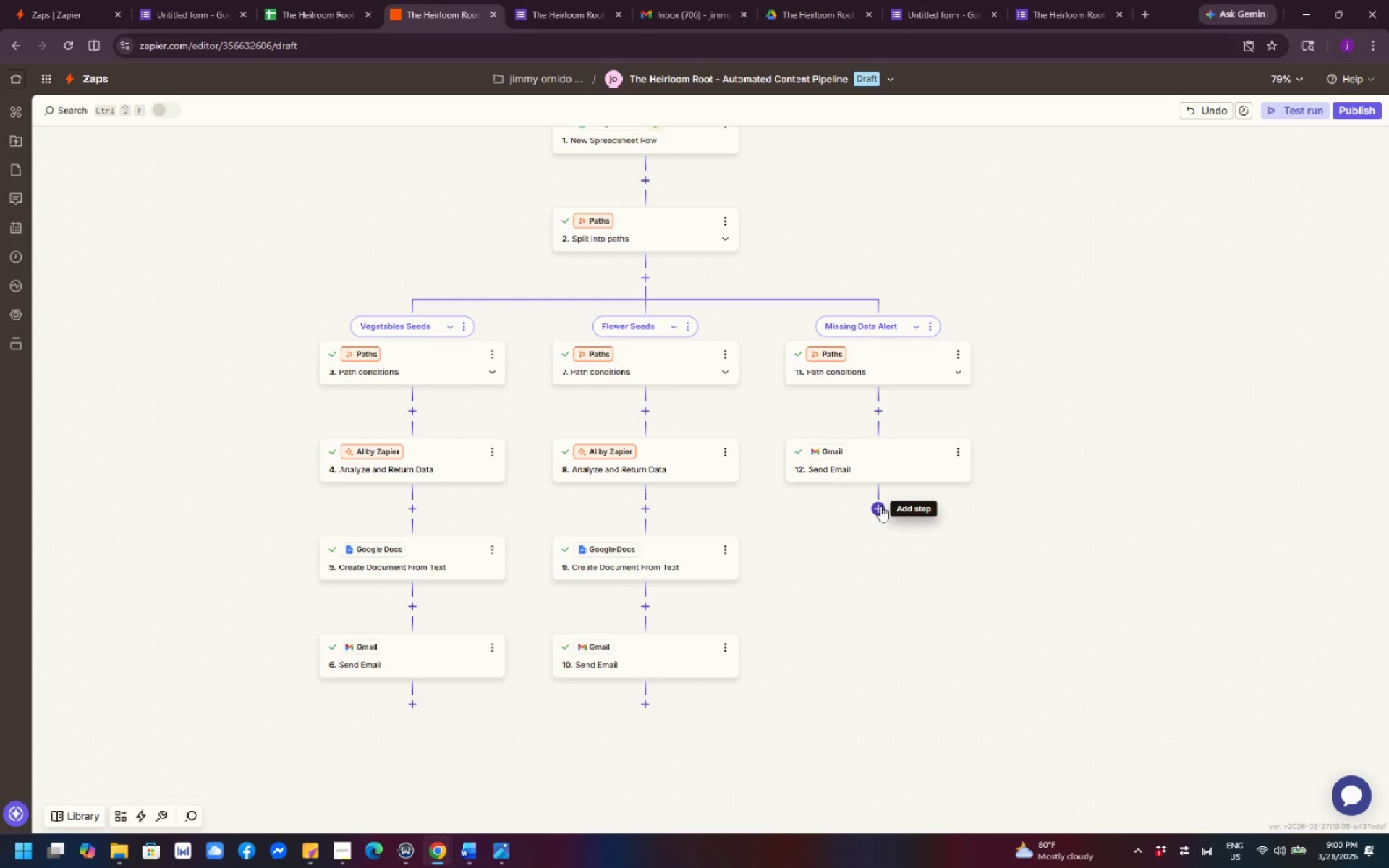 
wait(14.8)
 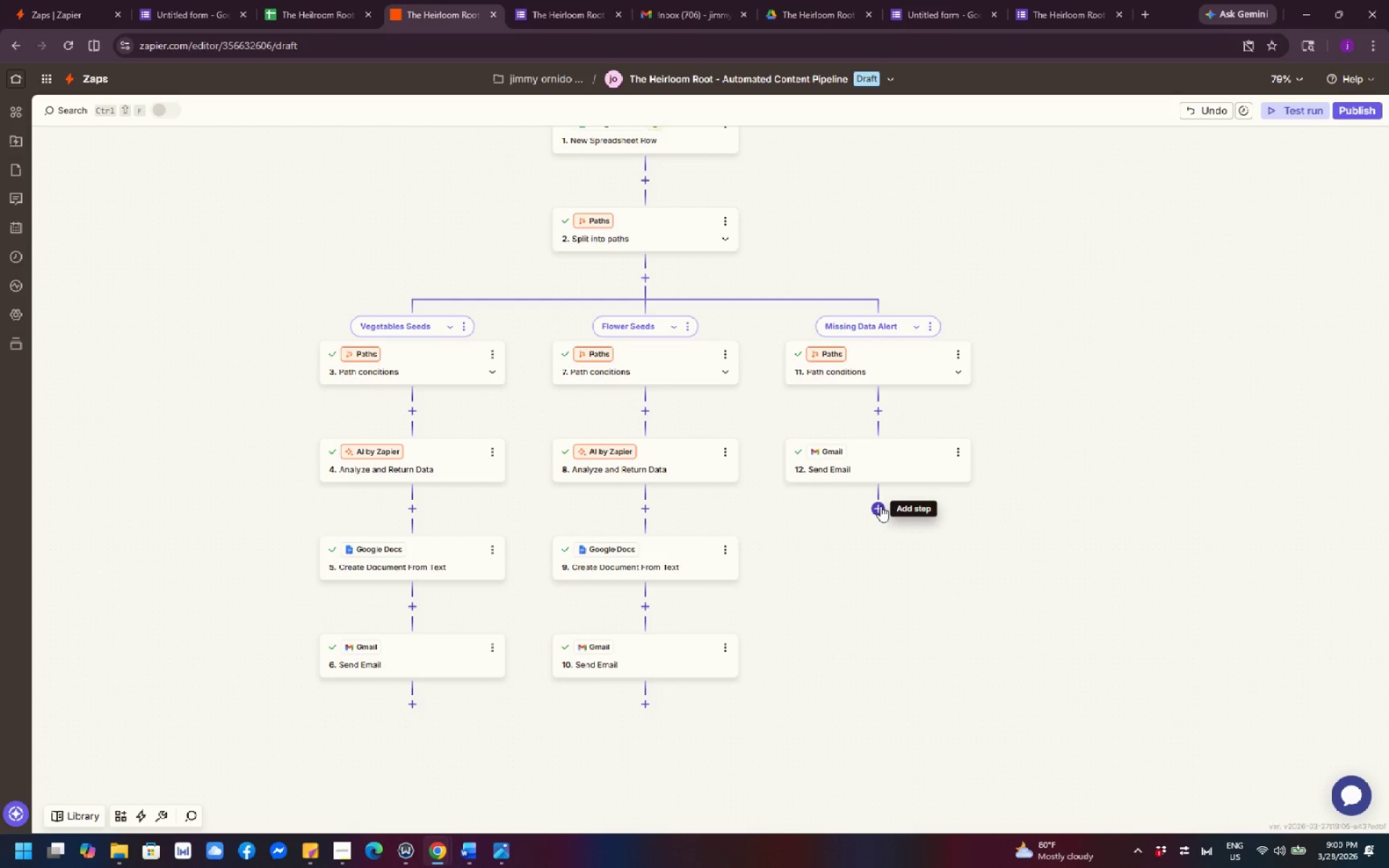 
scroll: coordinate [1112, 480], scroll_direction: up, amount: 3.0
 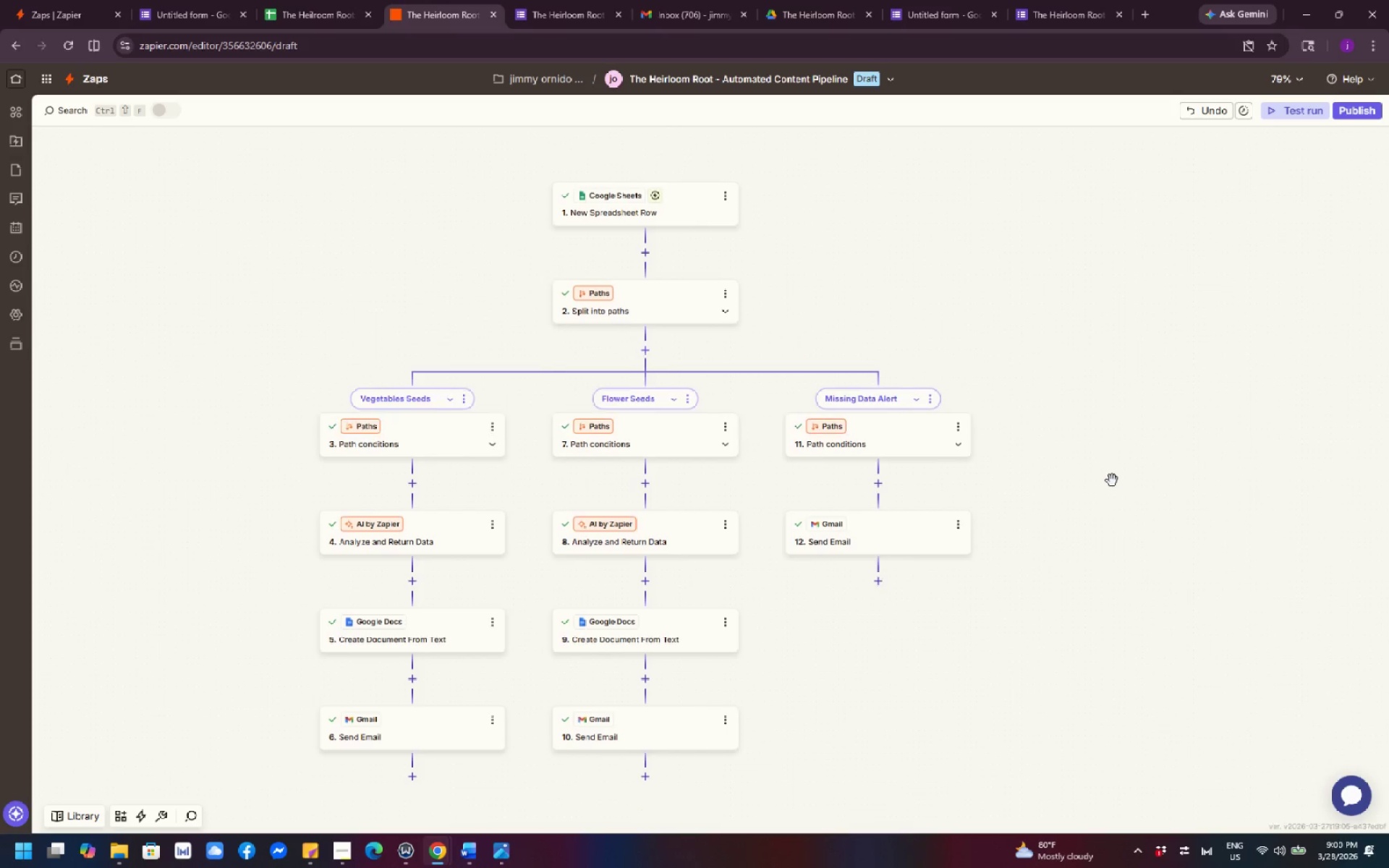 
scroll: coordinate [1112, 480], scroll_direction: down, amount: 1.0
 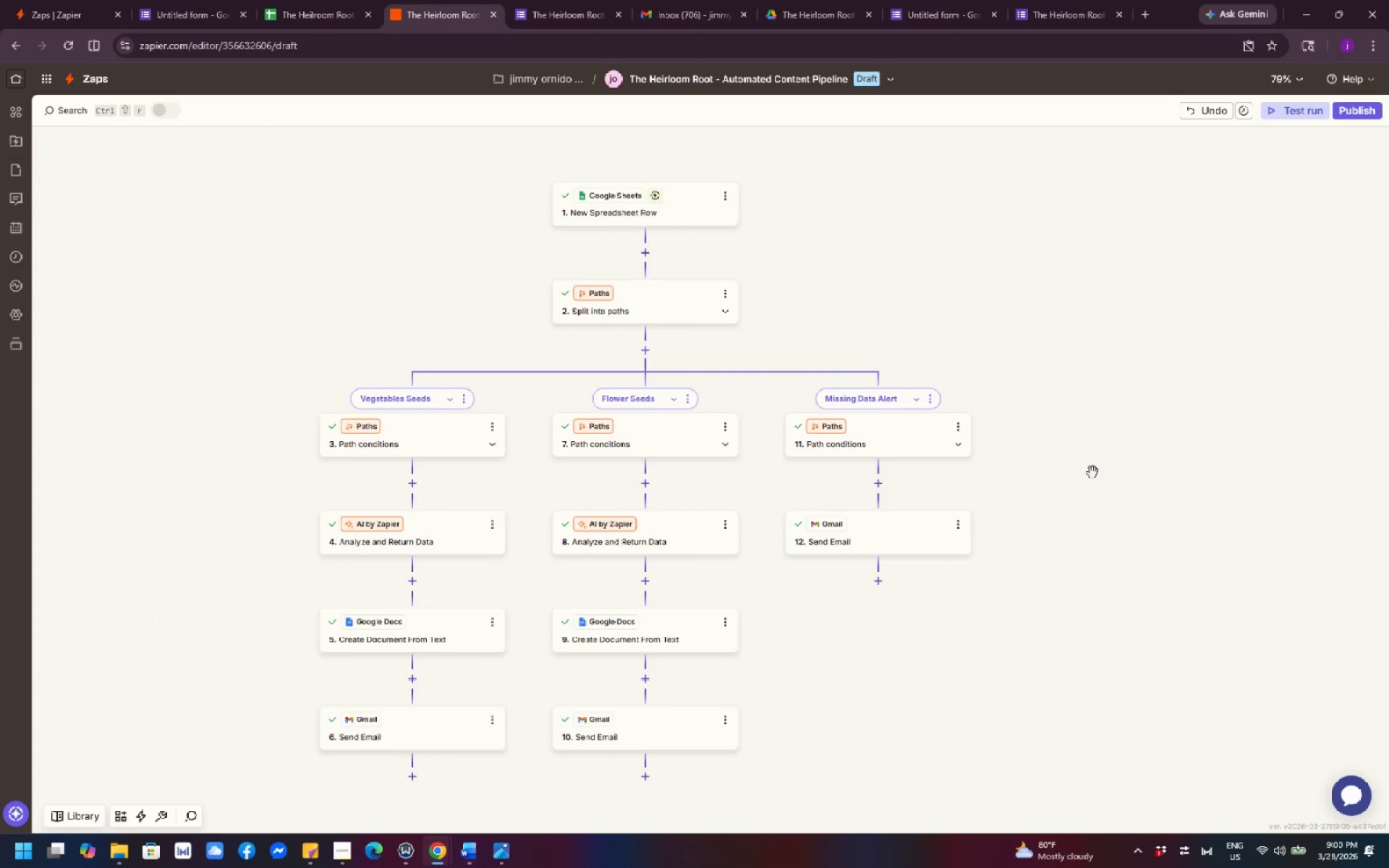 
wait(5.87)
 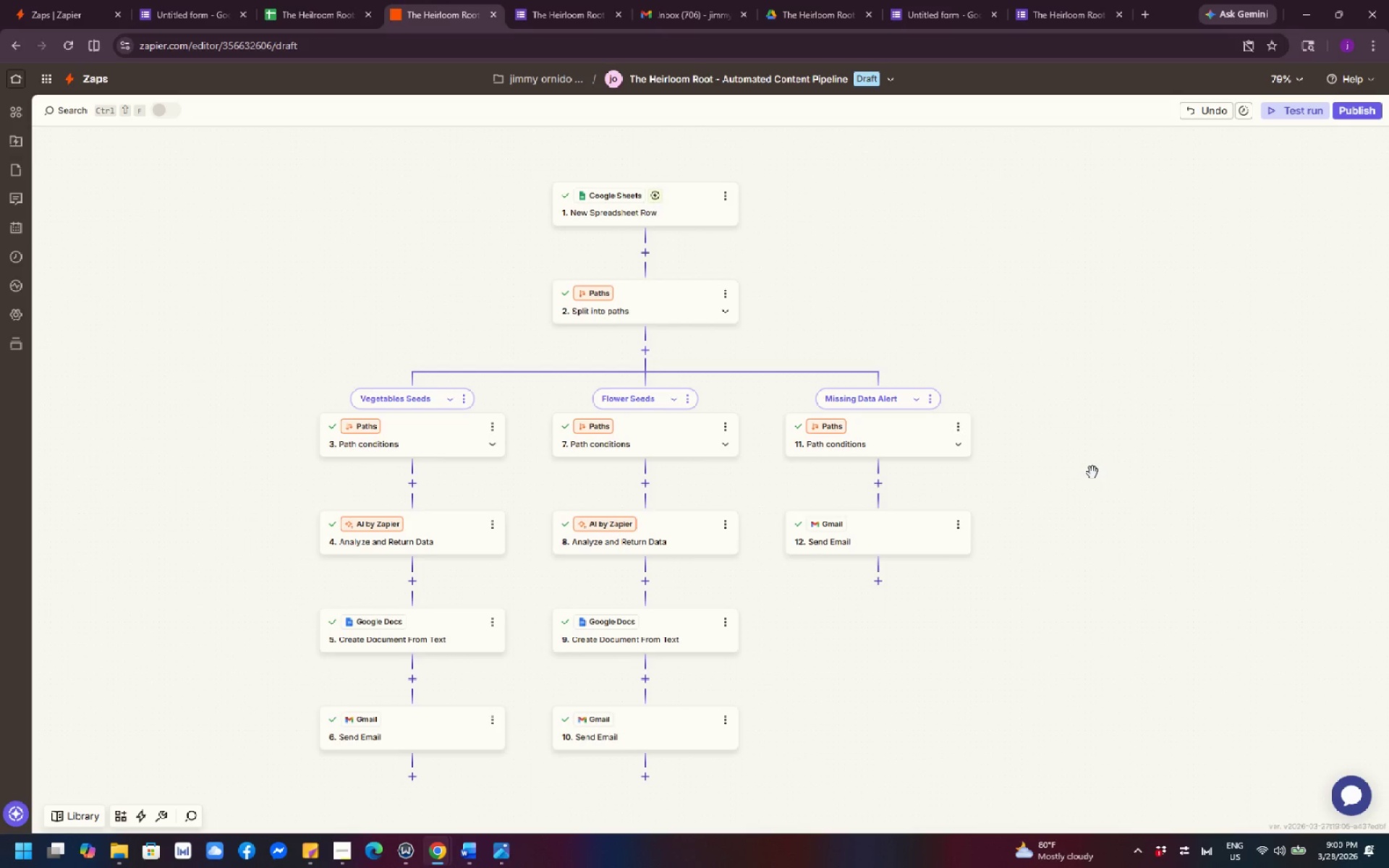 
scroll: coordinate [1148, 528], scroll_direction: down, amount: 2.0
 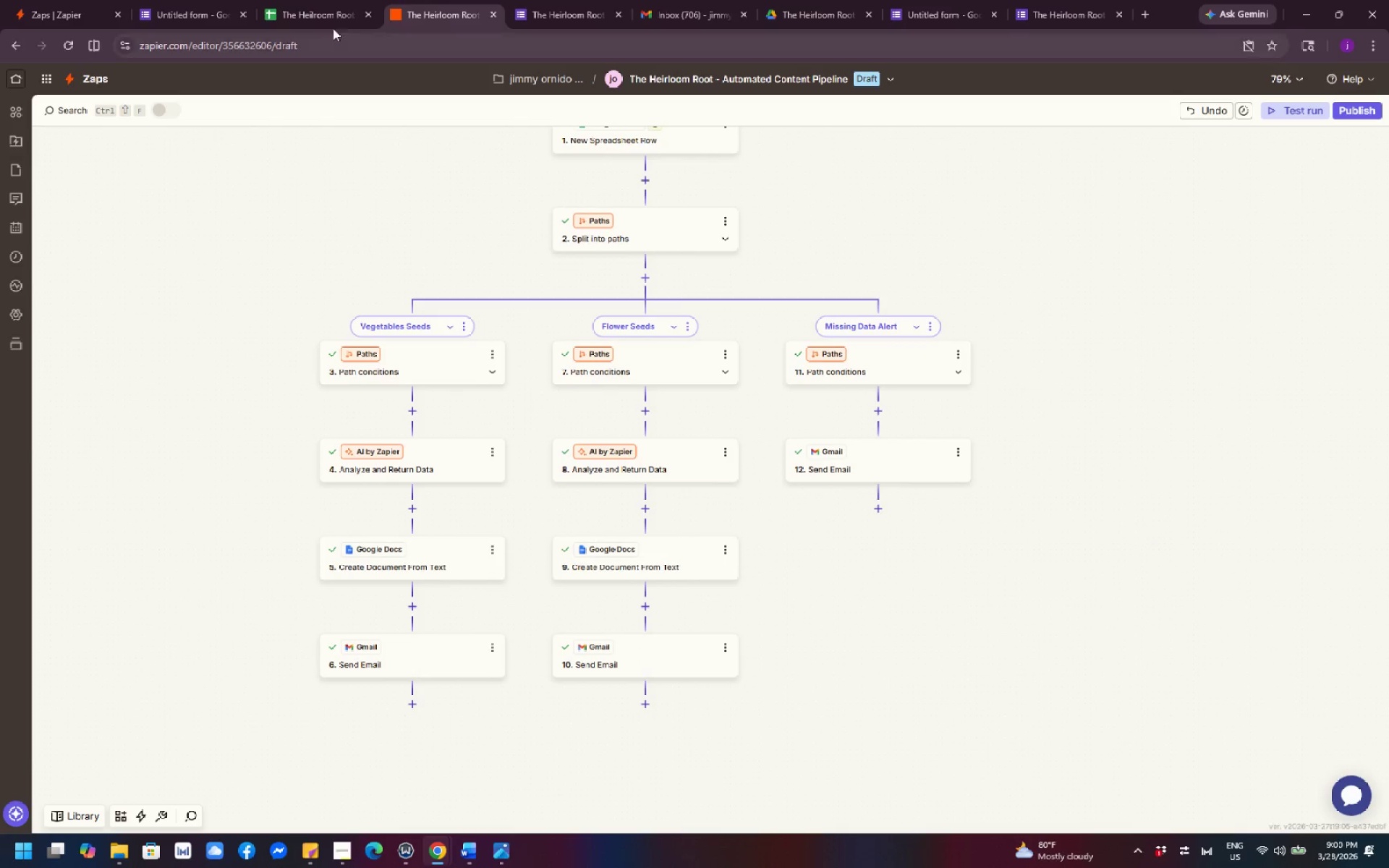 
left_click([319, 17])
 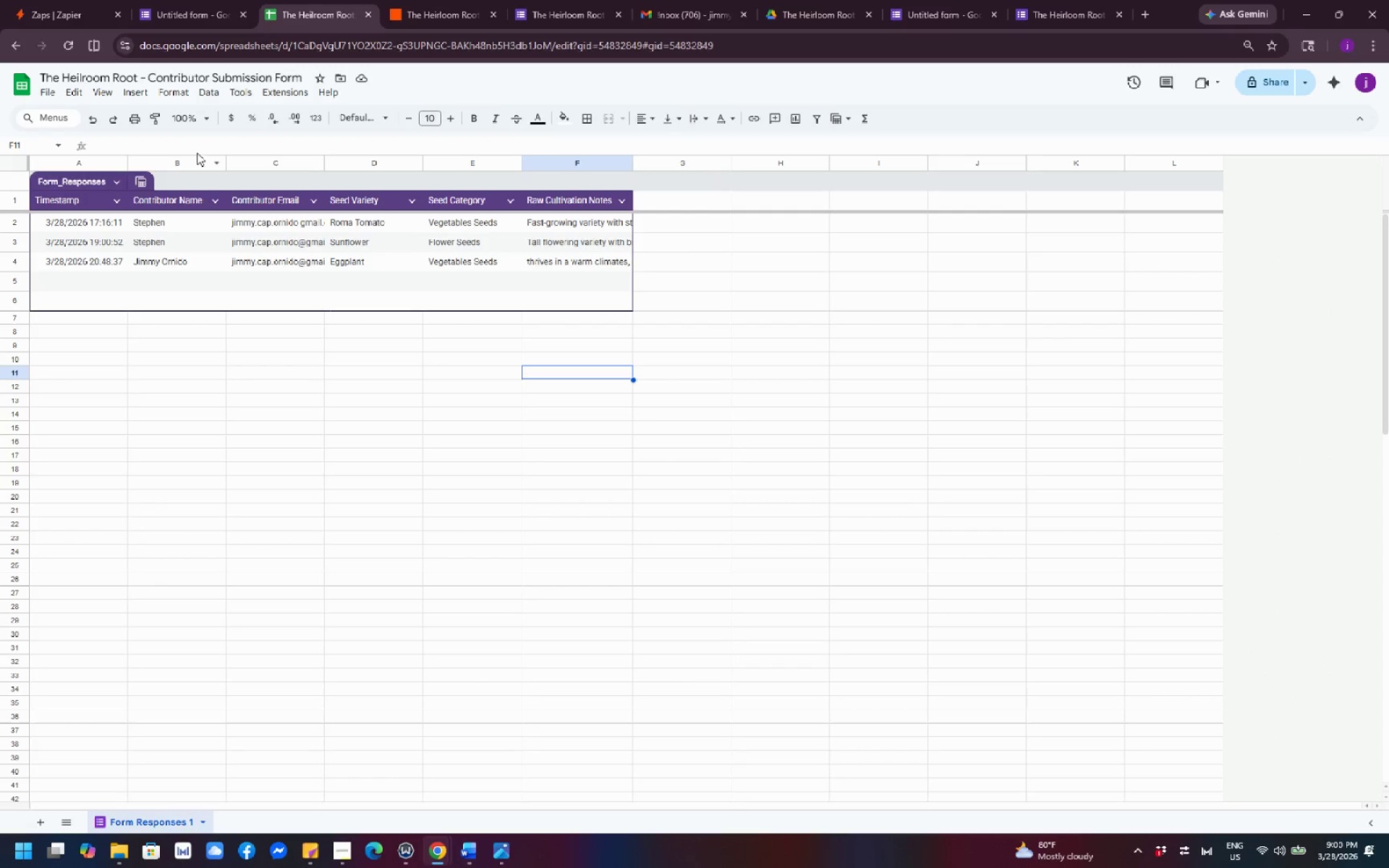 
left_click([166, 14])
 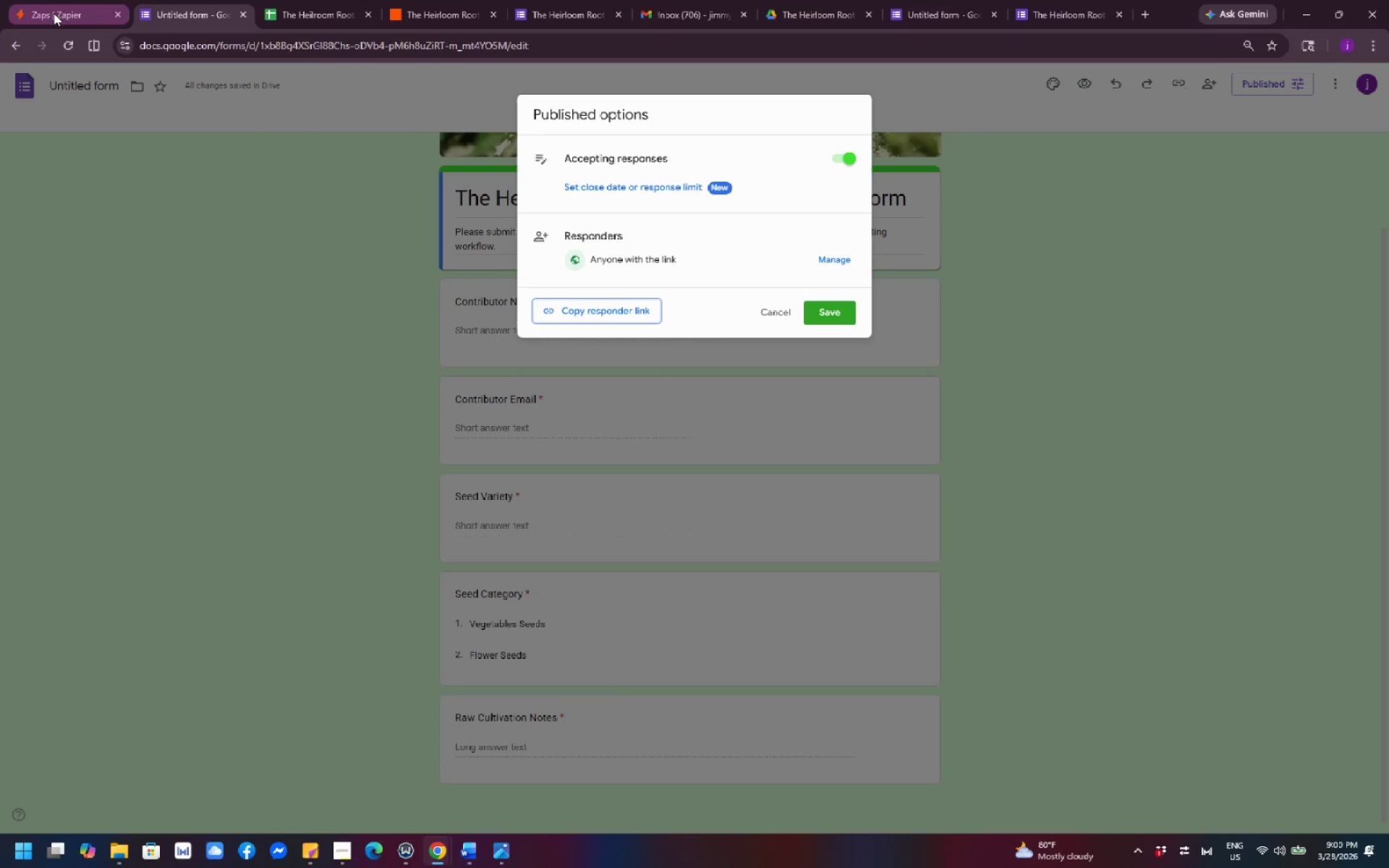 
left_click([51, 11])
 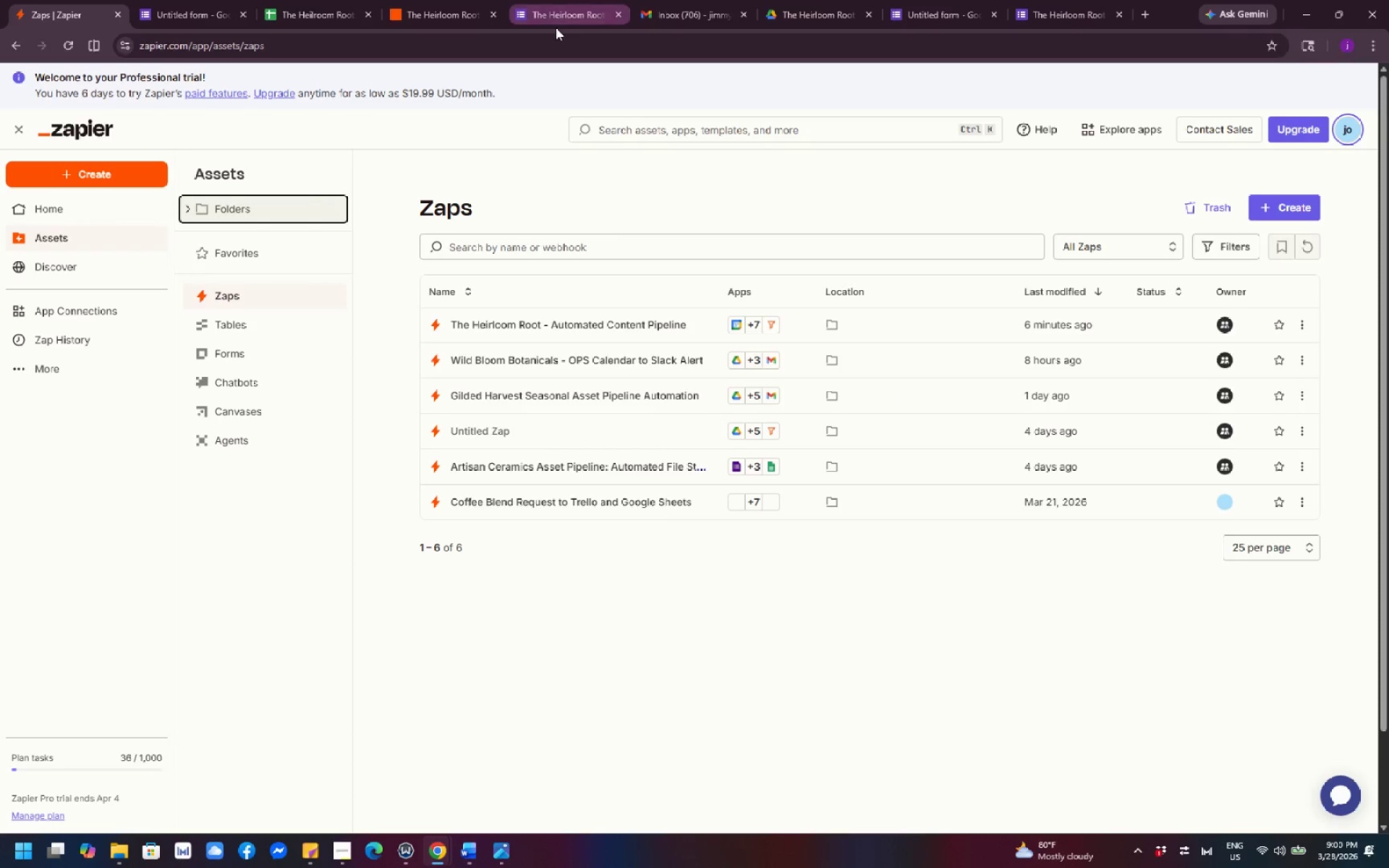 
left_click([436, 15])
 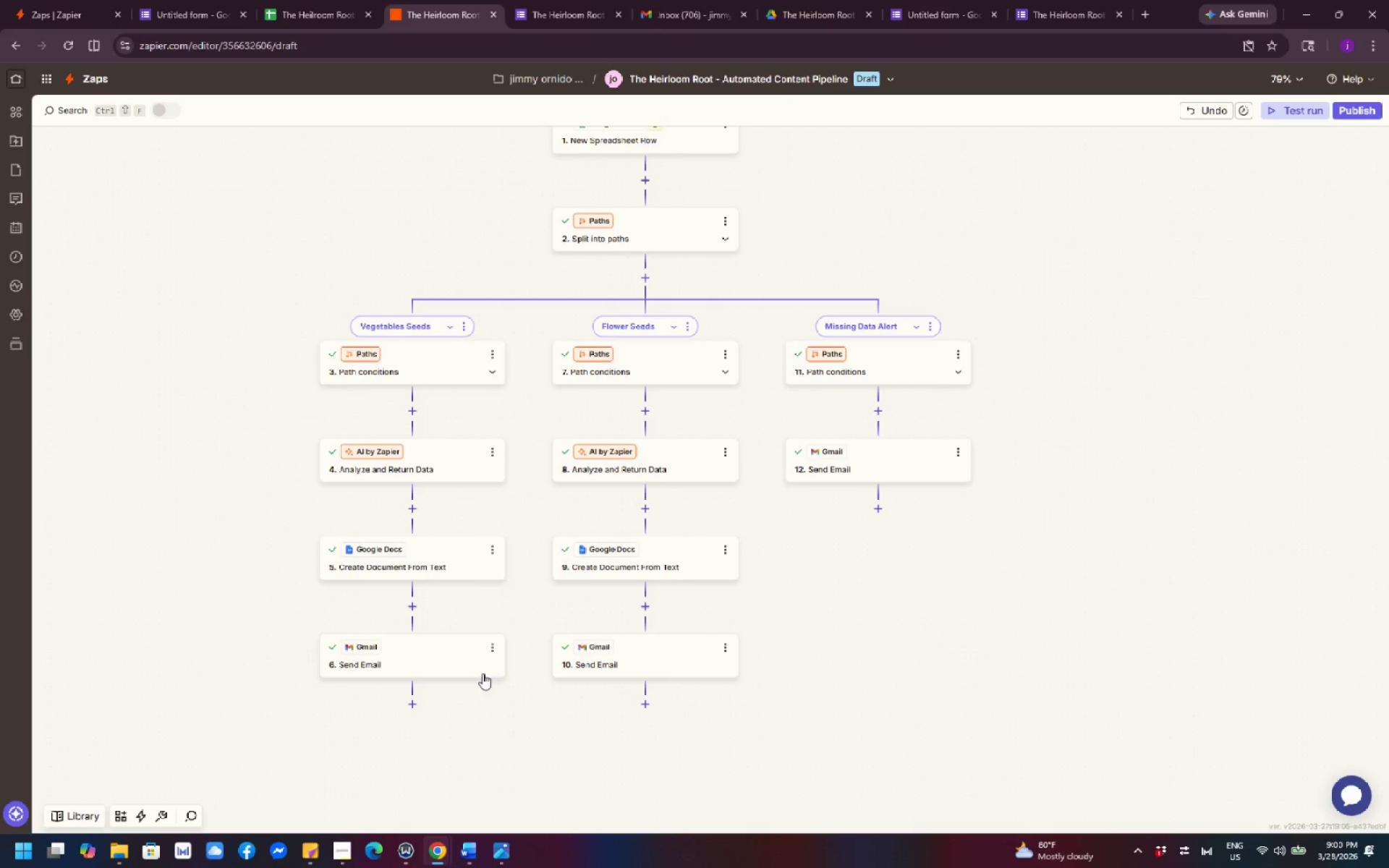 
left_click([445, 669])
 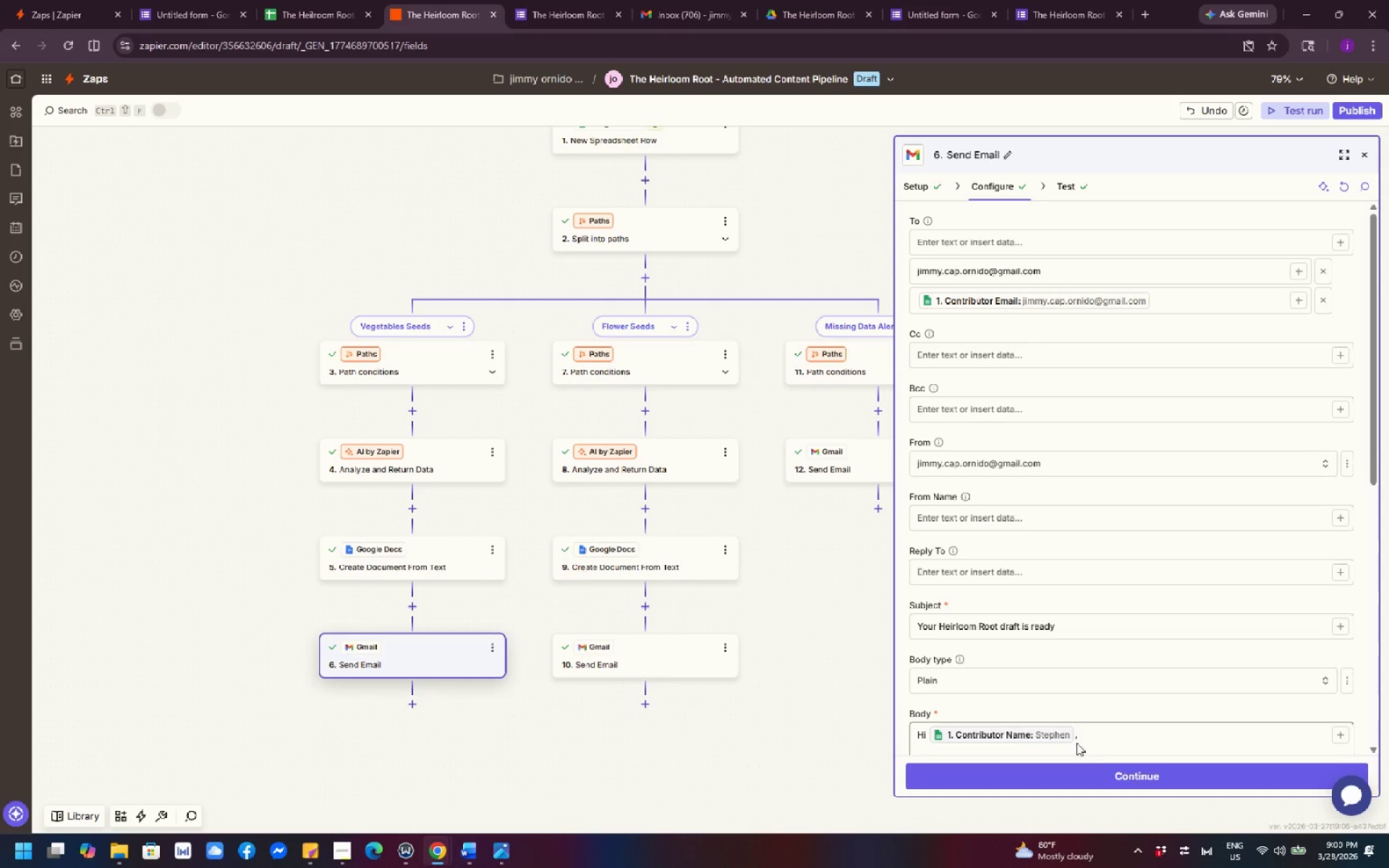 
left_click([1125, 778])
 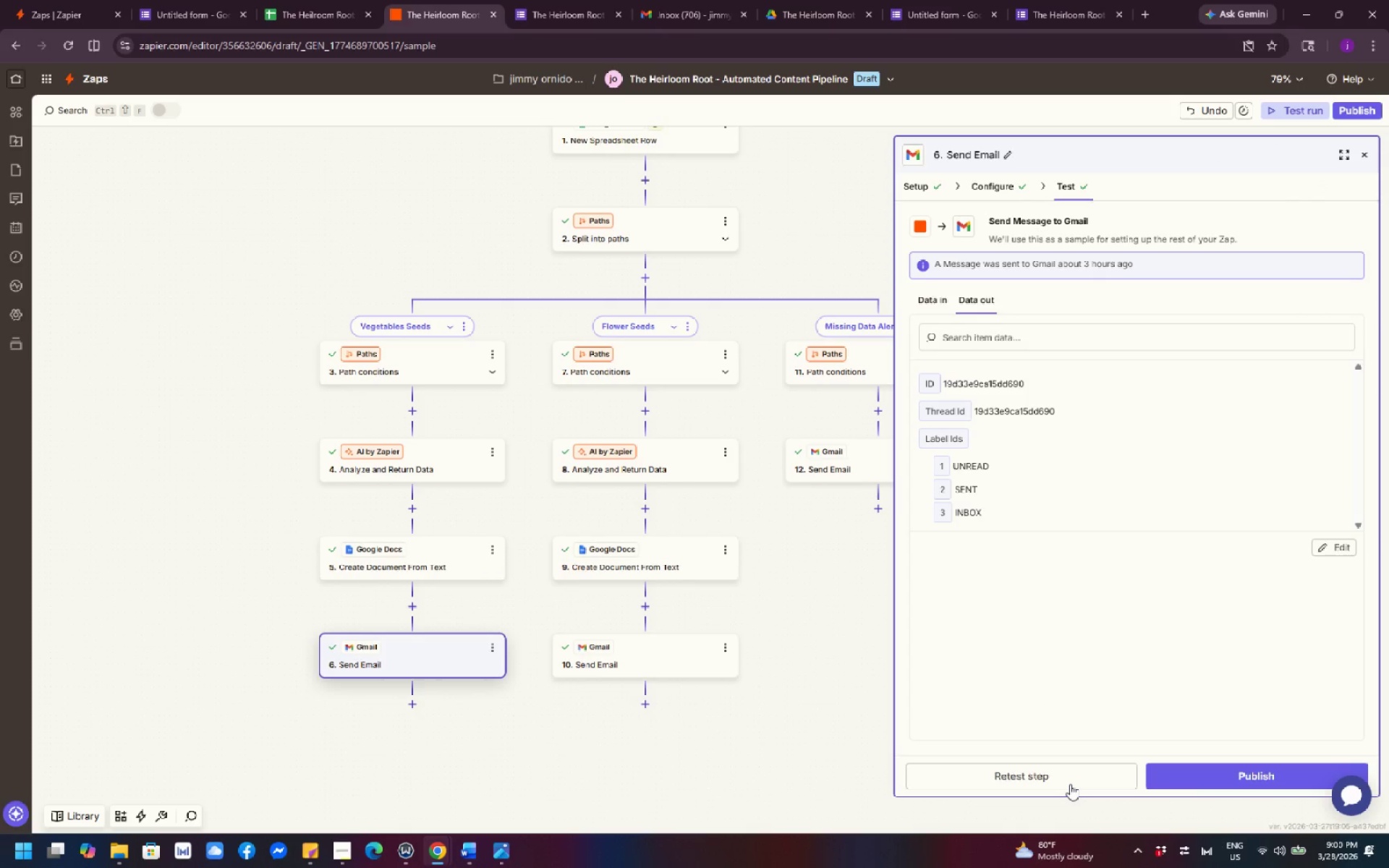 
wait(5.34)
 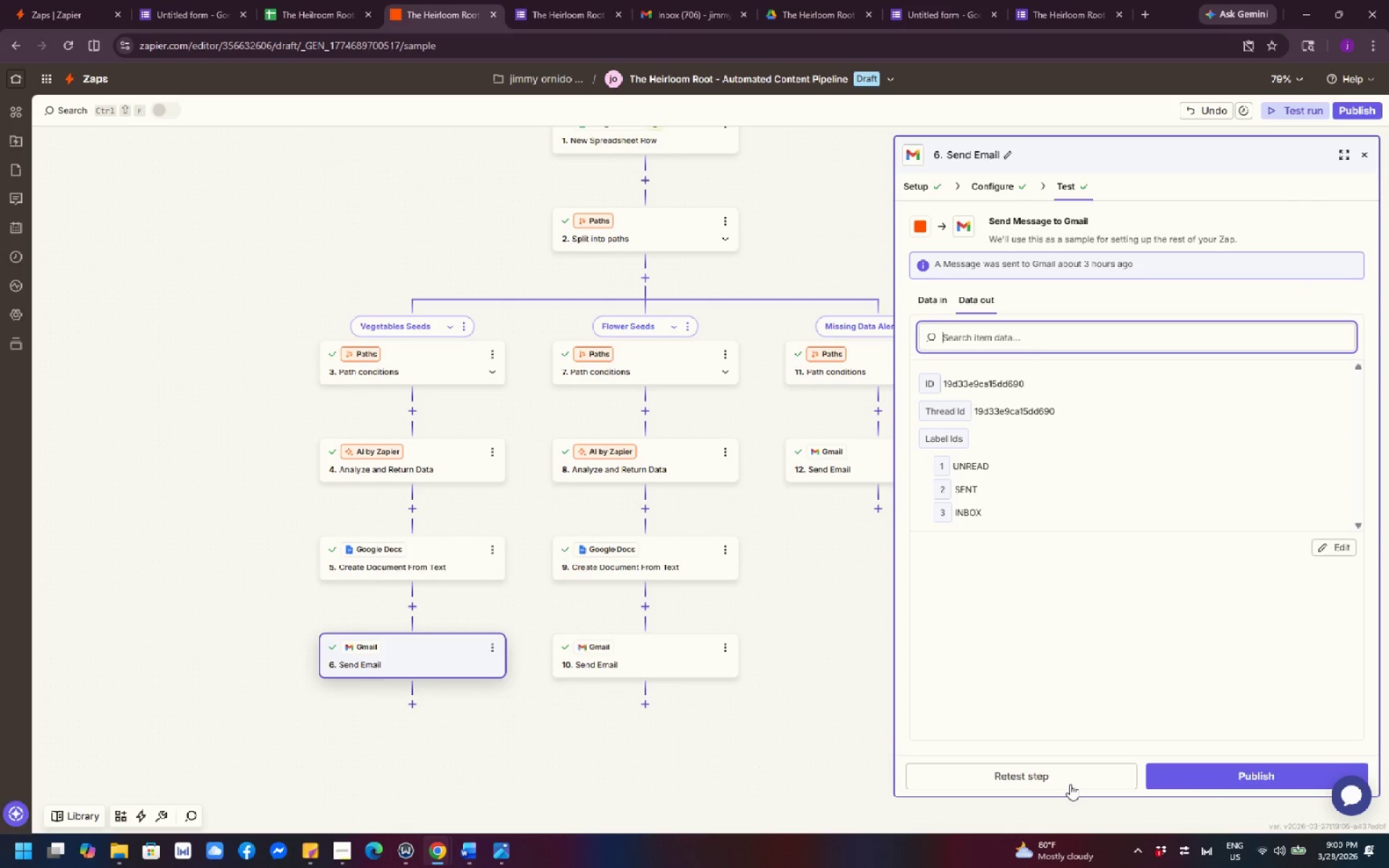 
left_click([1070, 784])
 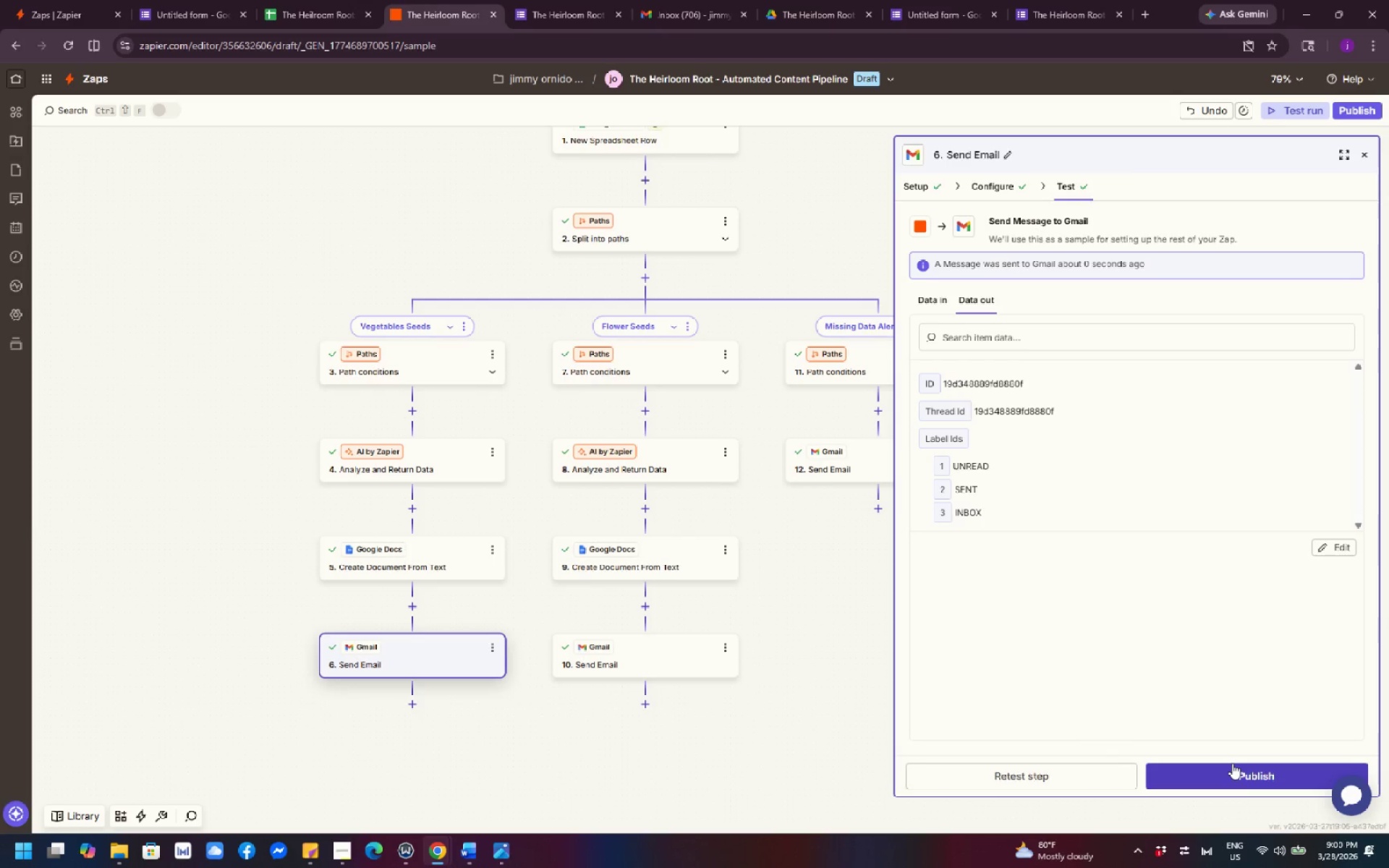 
wait(5.45)
 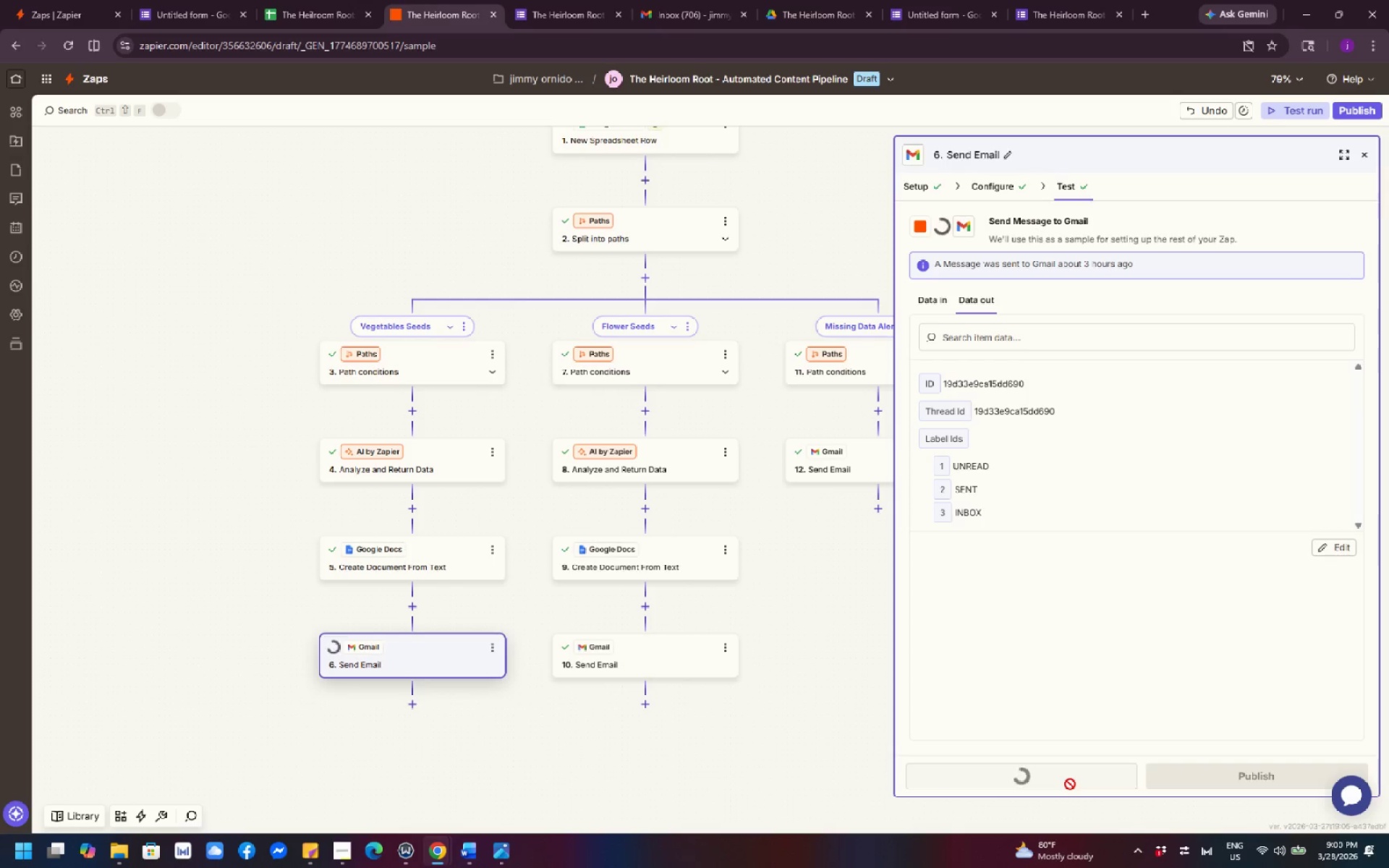 
left_click([705, 15])
 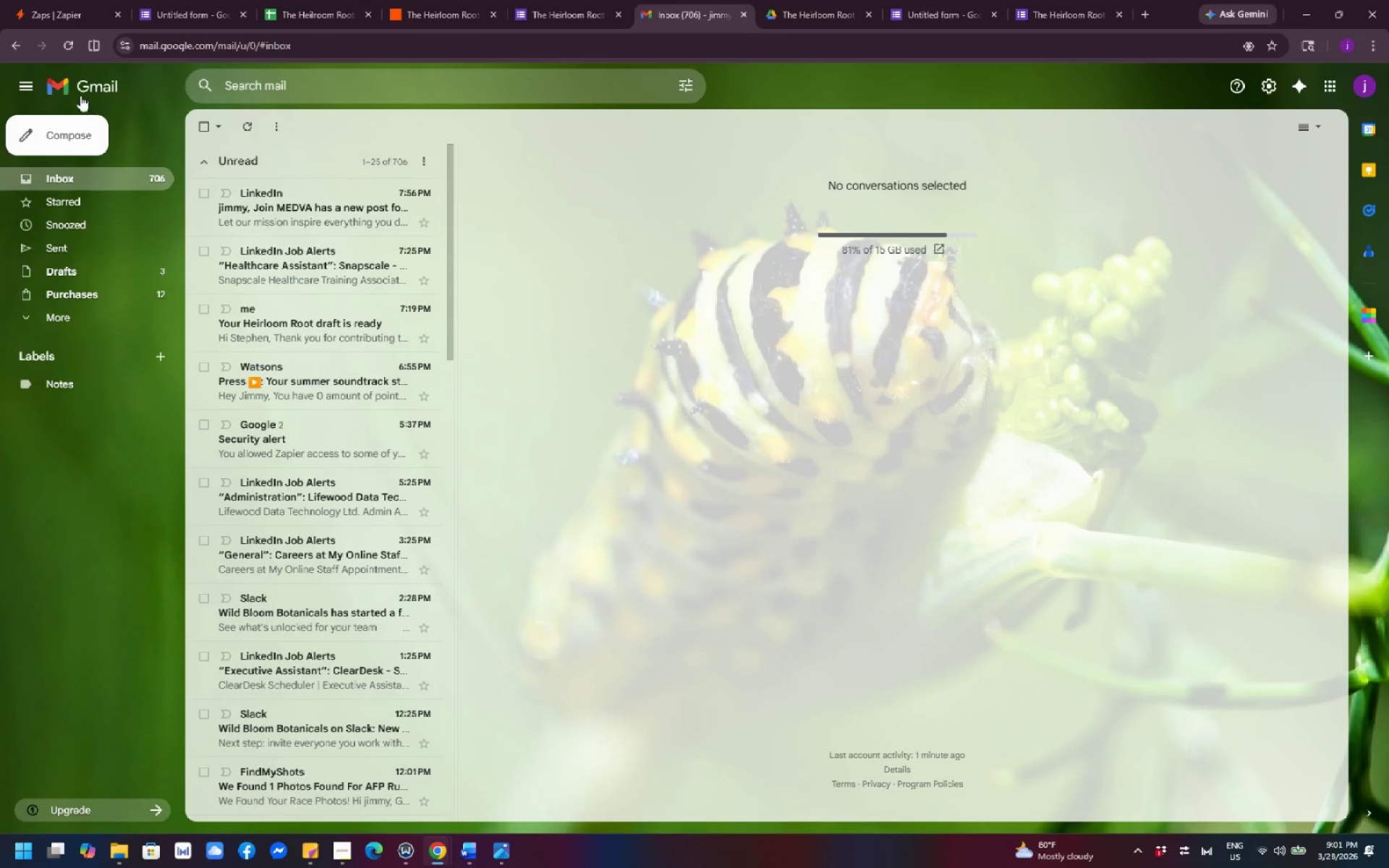 
left_click([70, 51])
 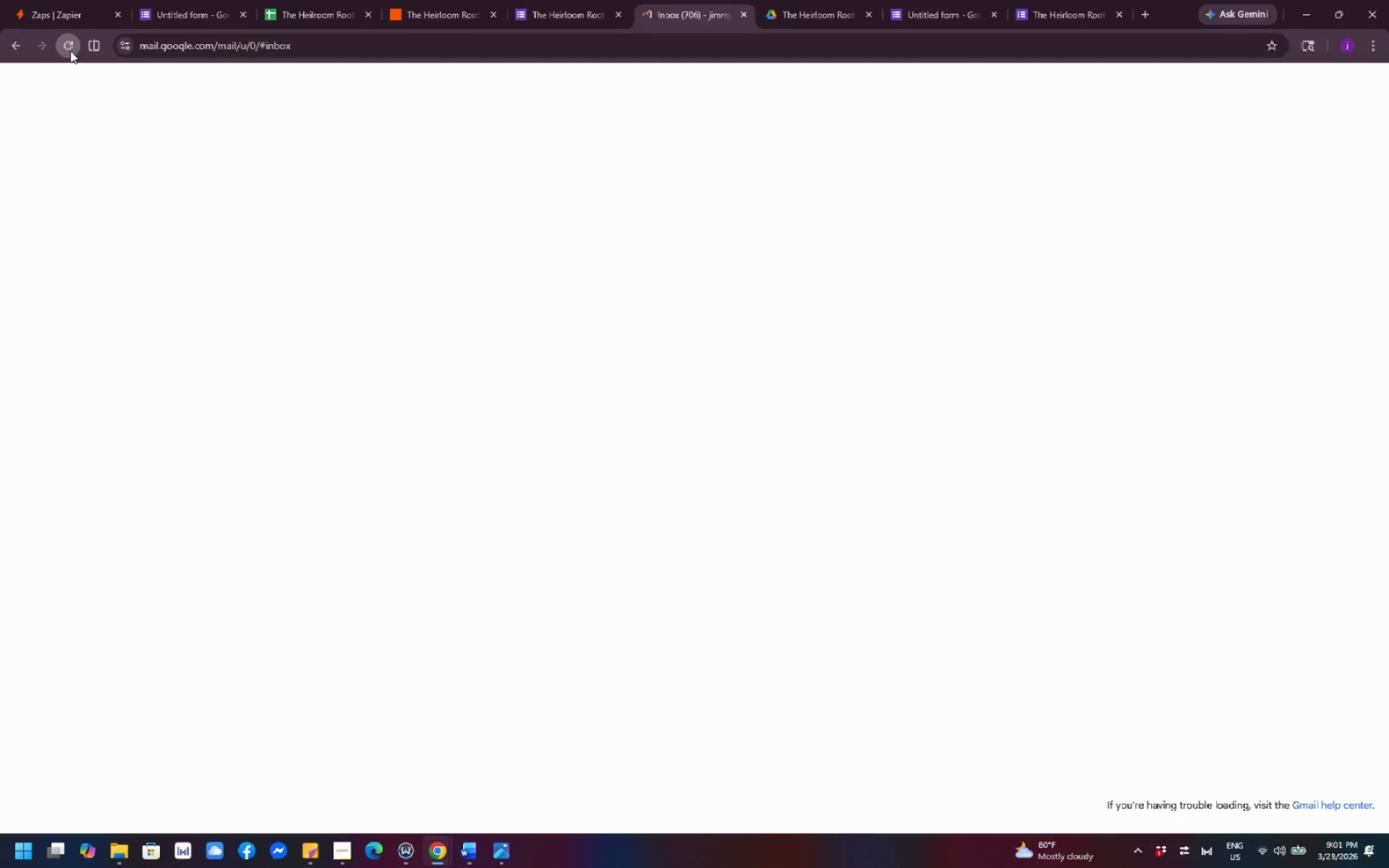 
mouse_move([392, 435])
 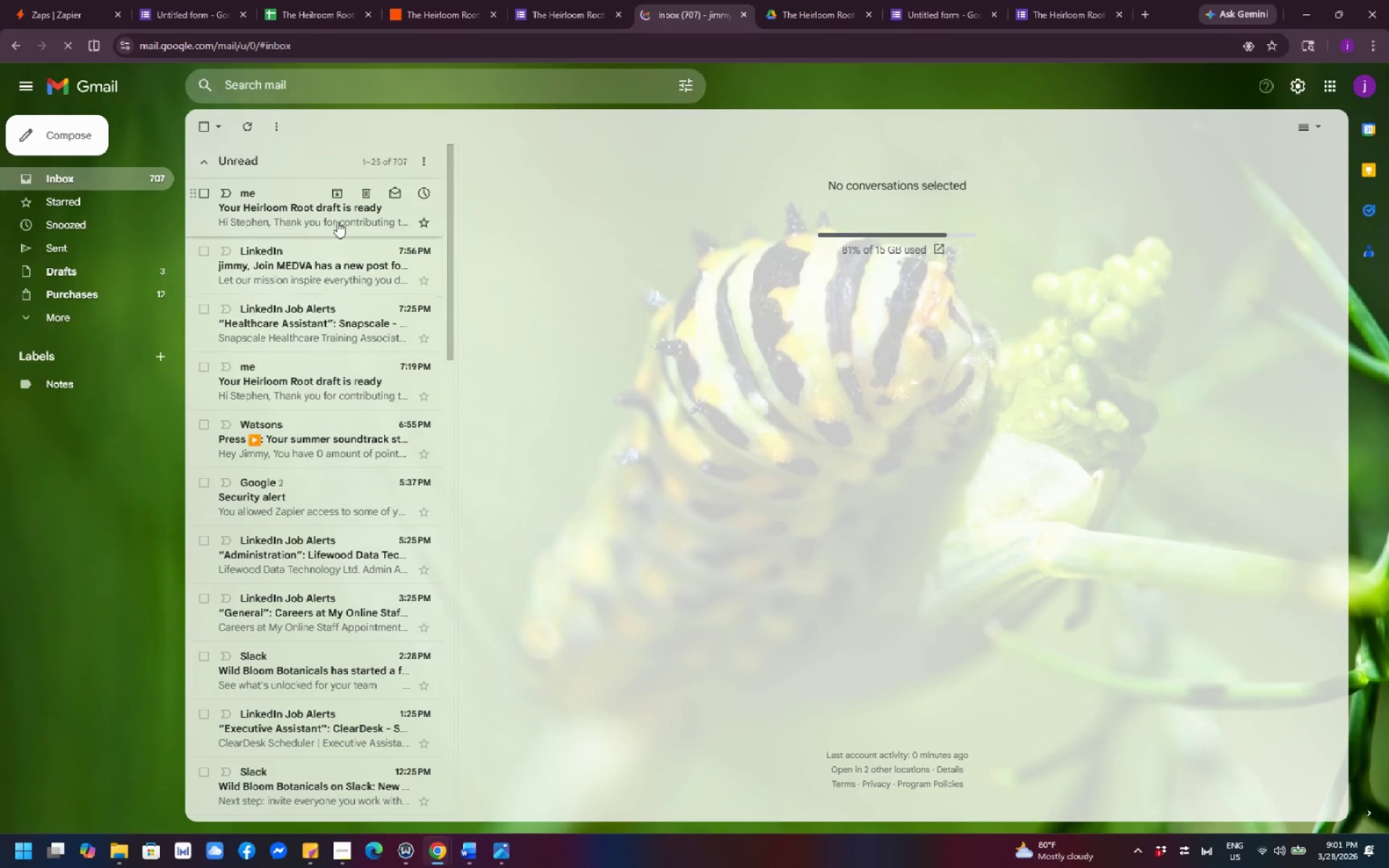 
left_click([331, 216])
 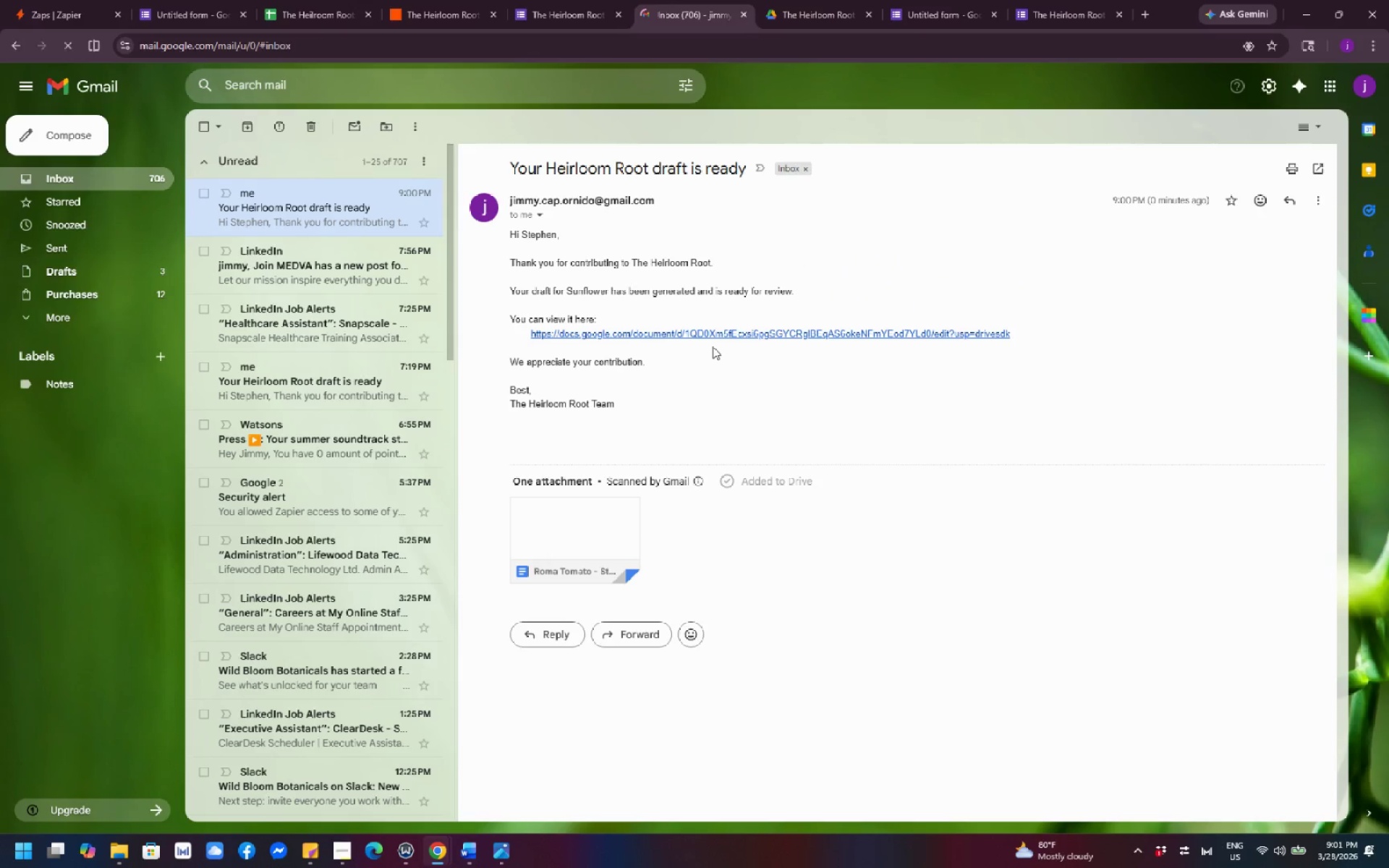 
wait(6.69)
 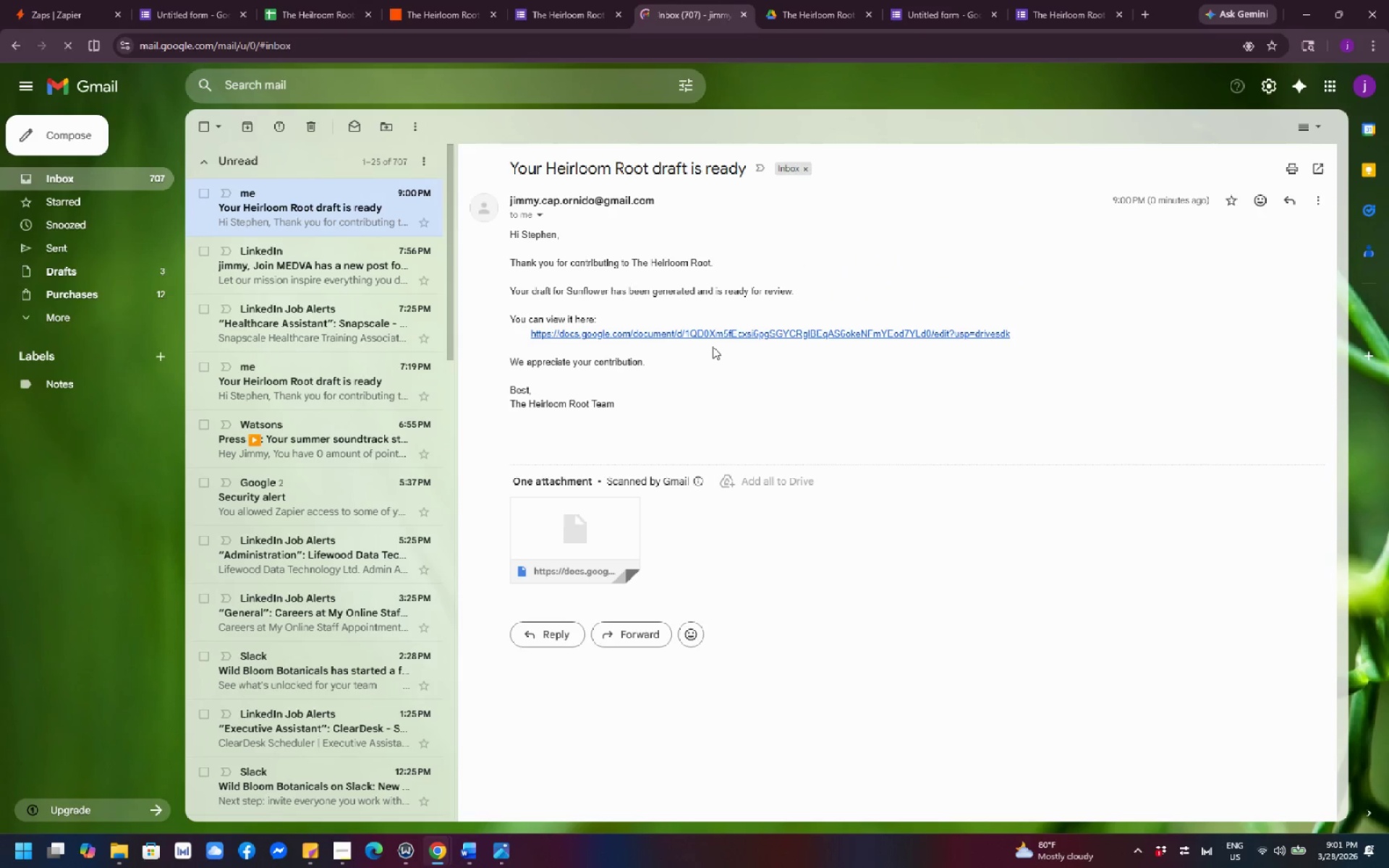 
left_click([335, 14])
 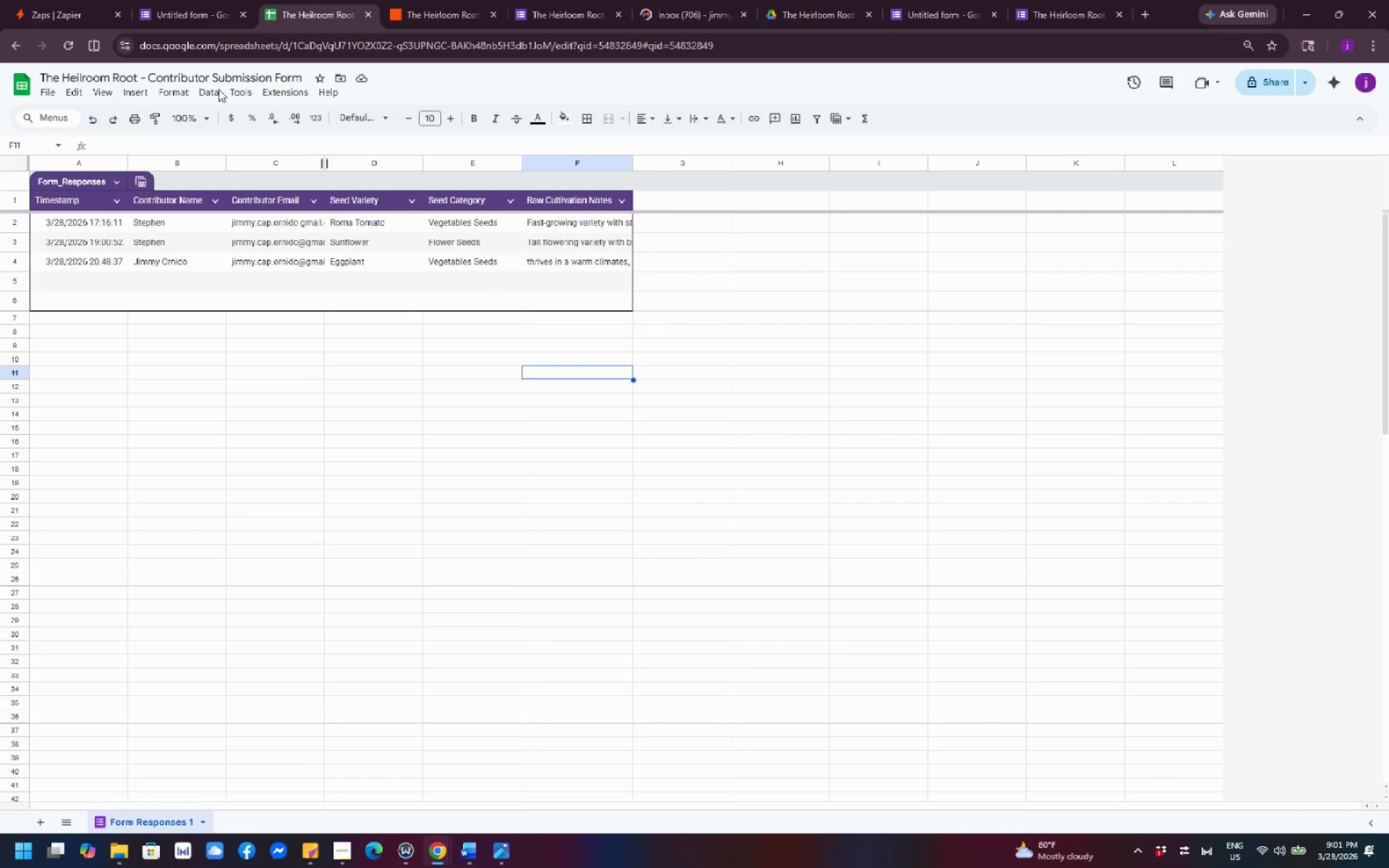 
left_click([69, 41])
 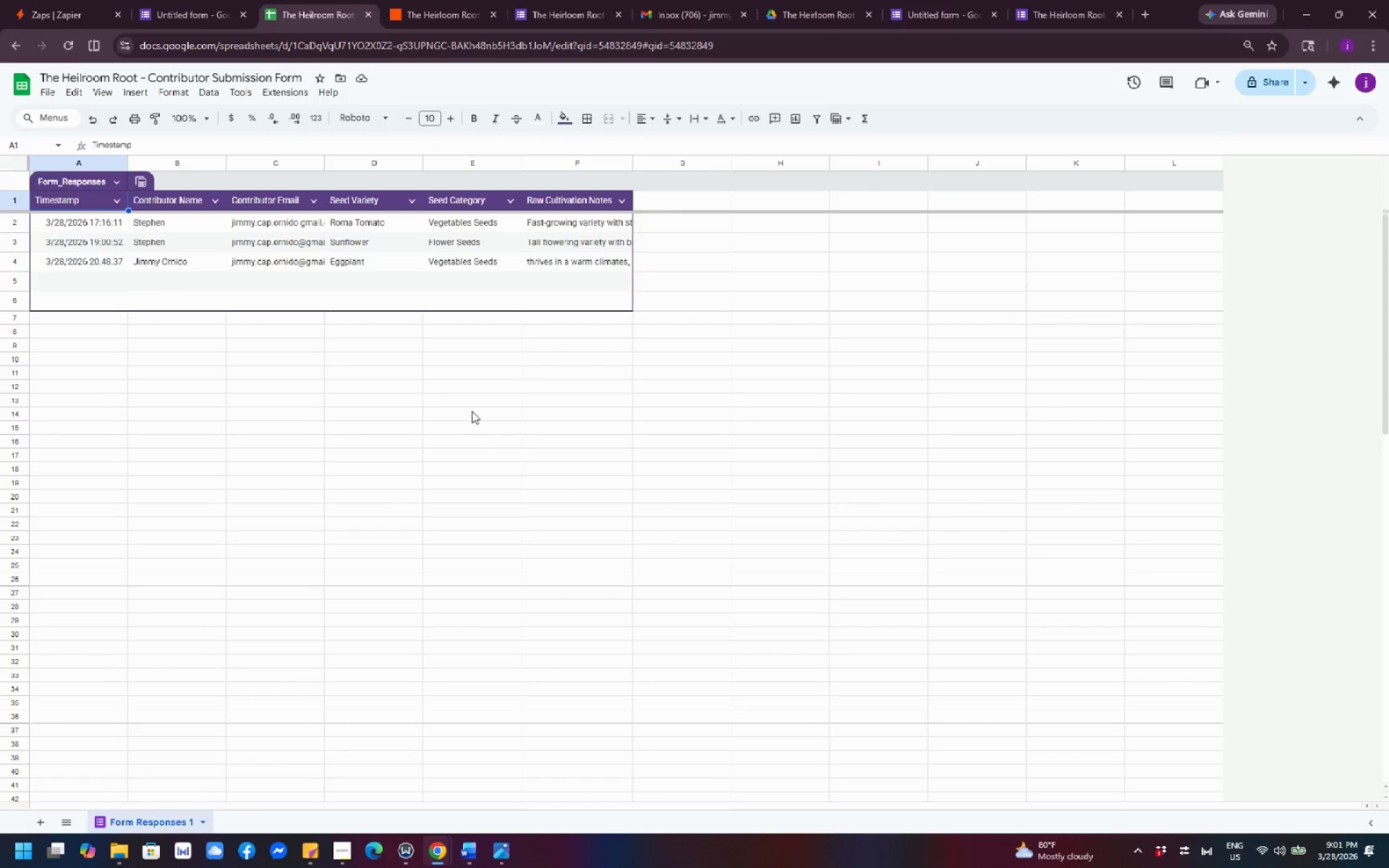 
wait(12.68)
 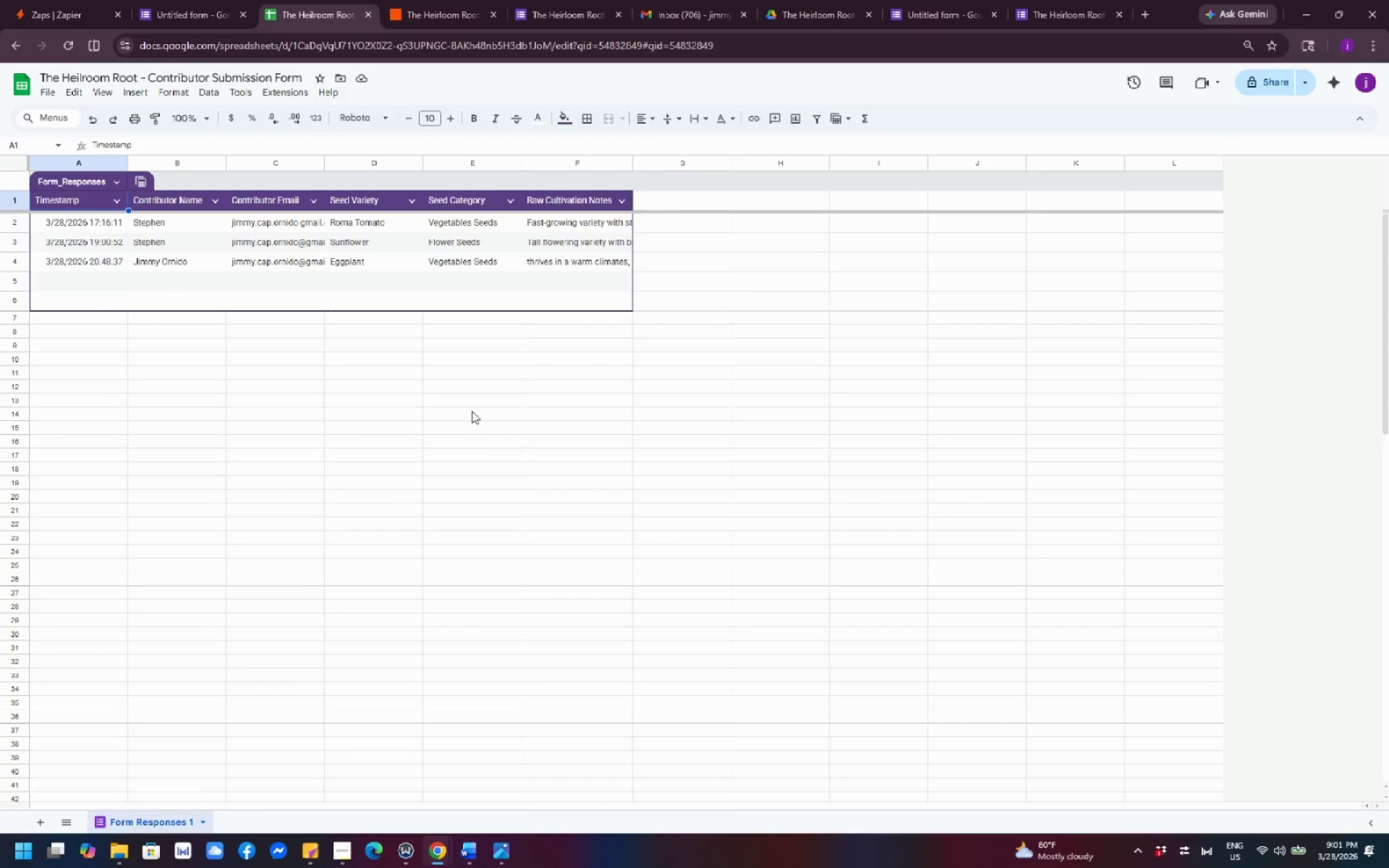 
mouse_move([400, 211])
 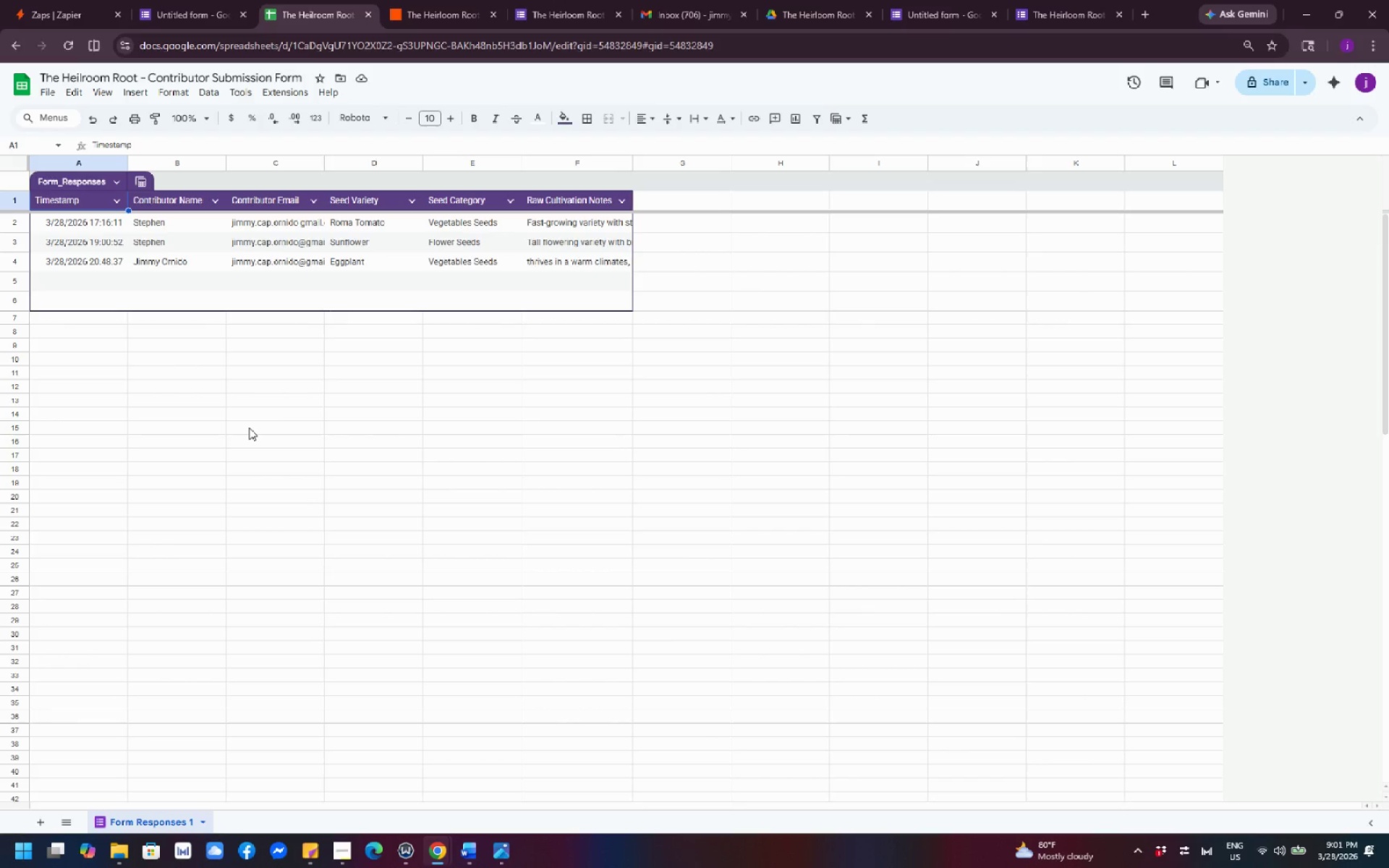 
scroll: coordinate [249, 427], scroll_direction: down, amount: 1.0
 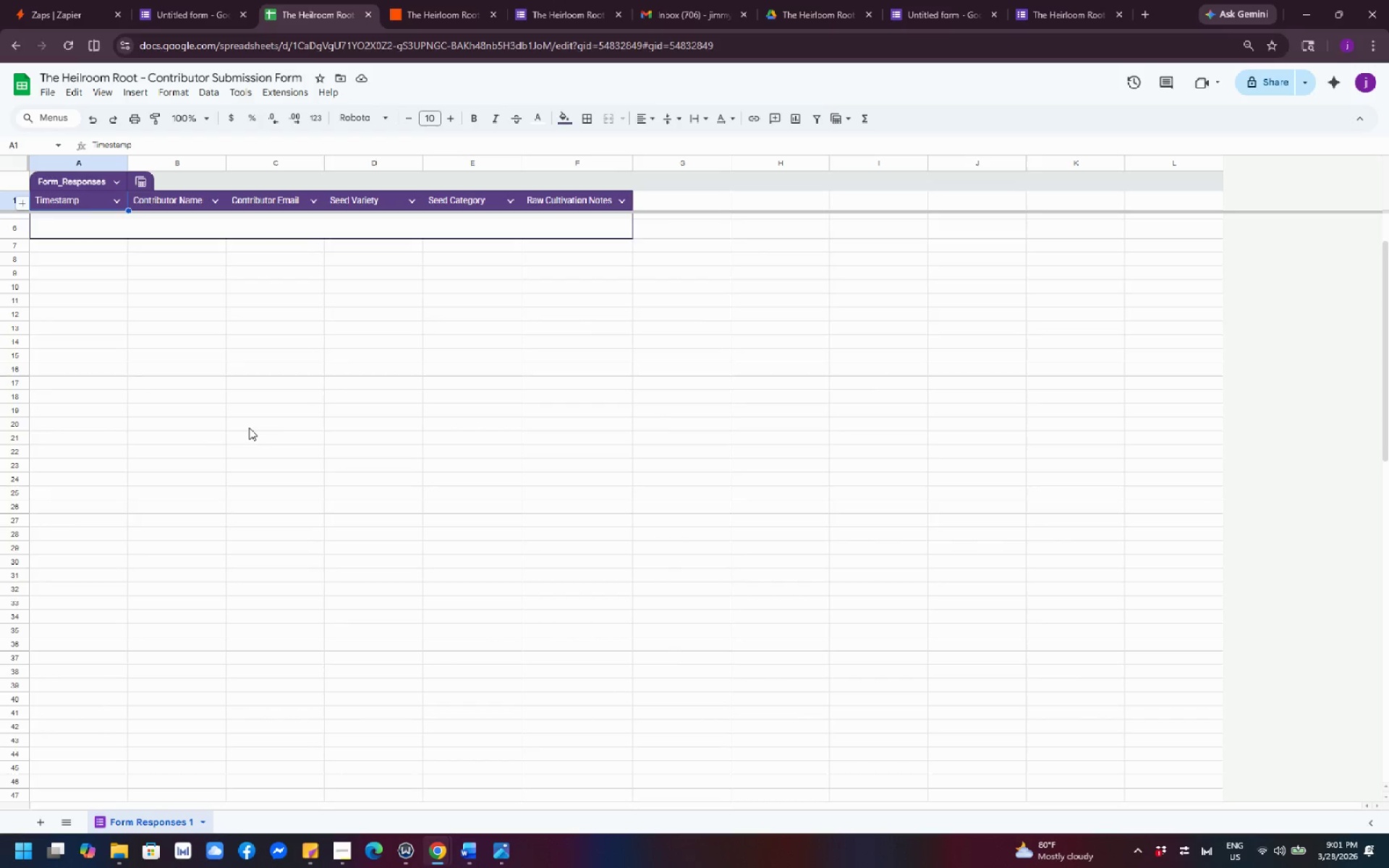 
scroll: coordinate [249, 427], scroll_direction: up, amount: 7.0
 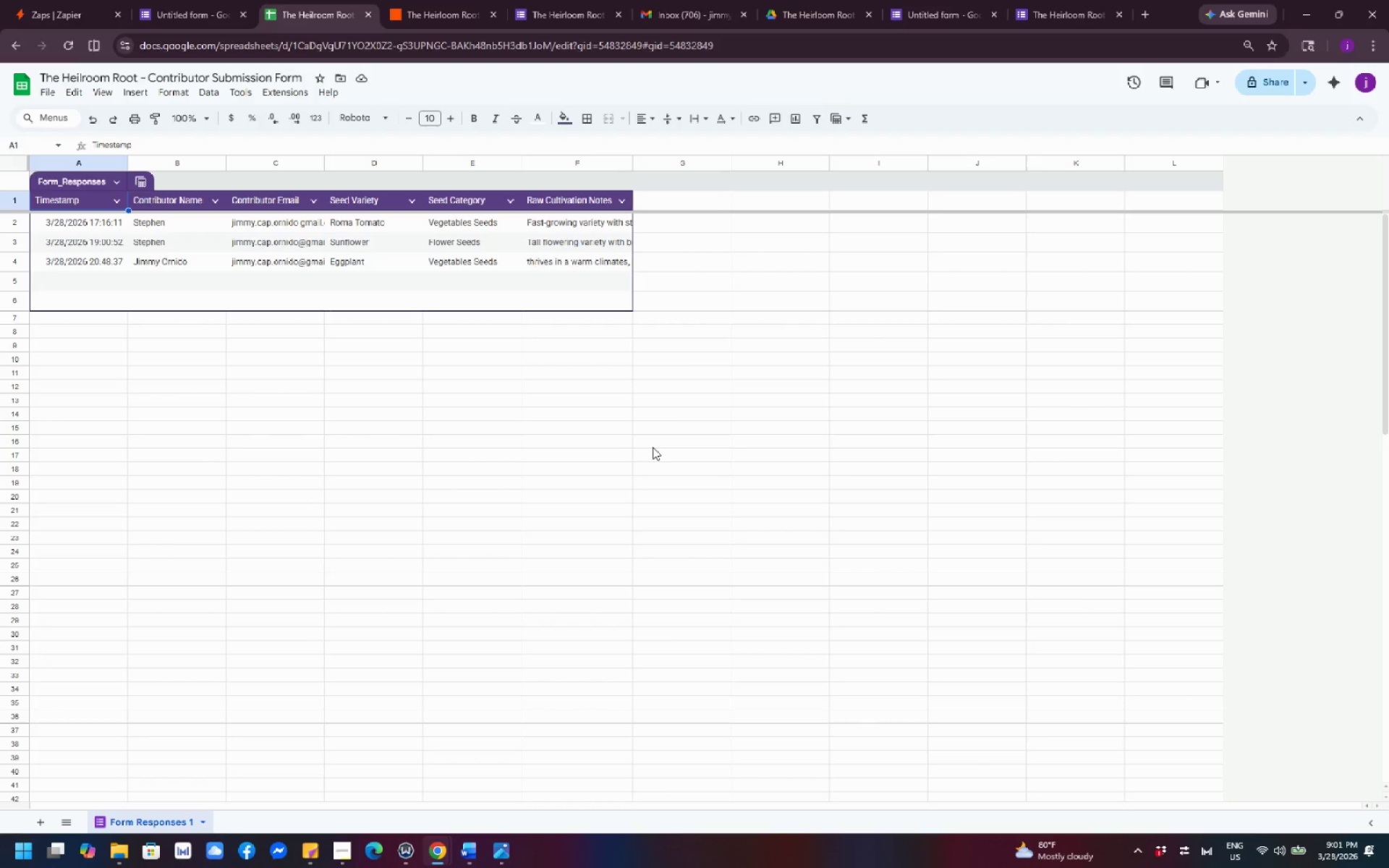 
wait(20.23)
 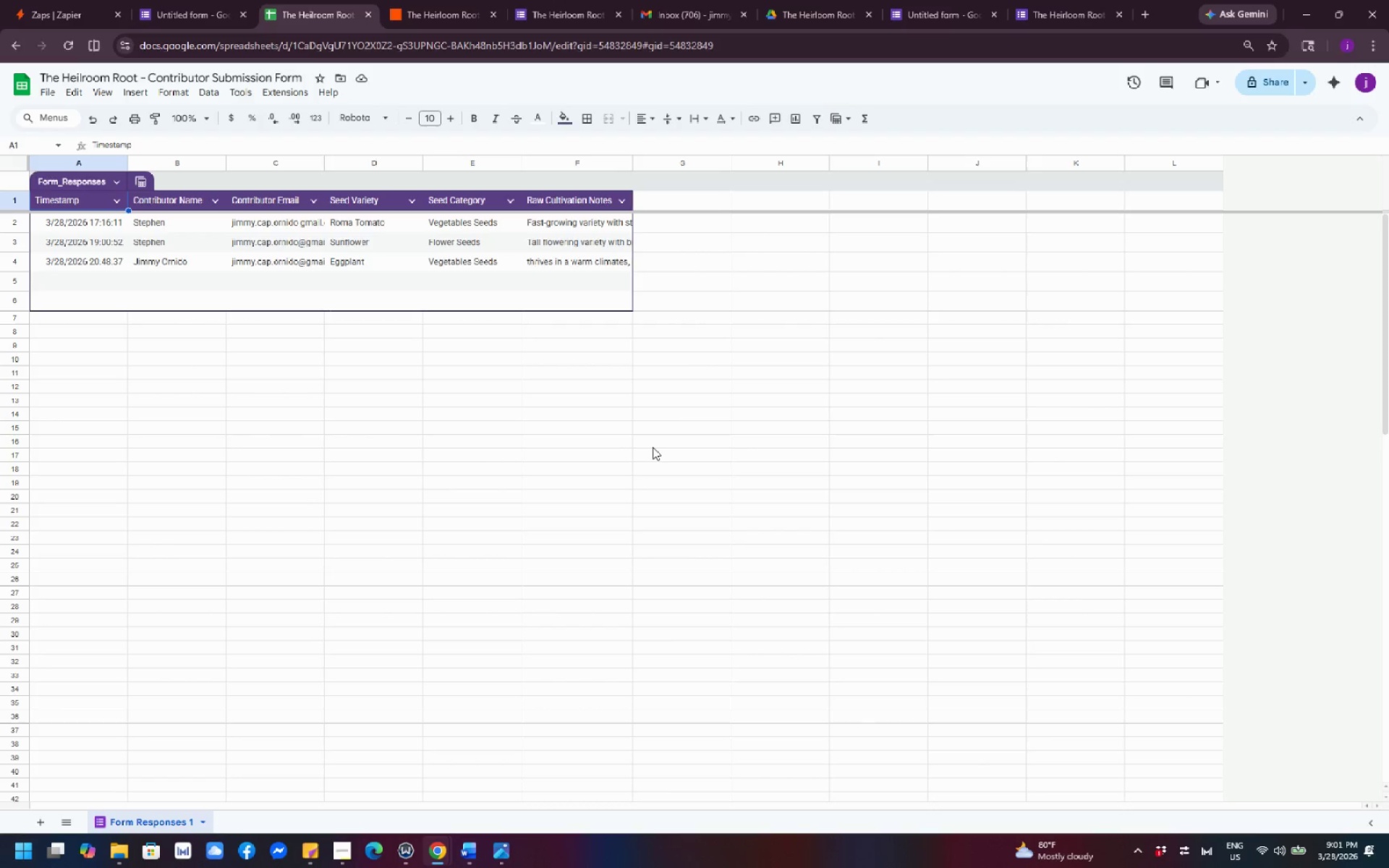 
left_click([184, 17])
 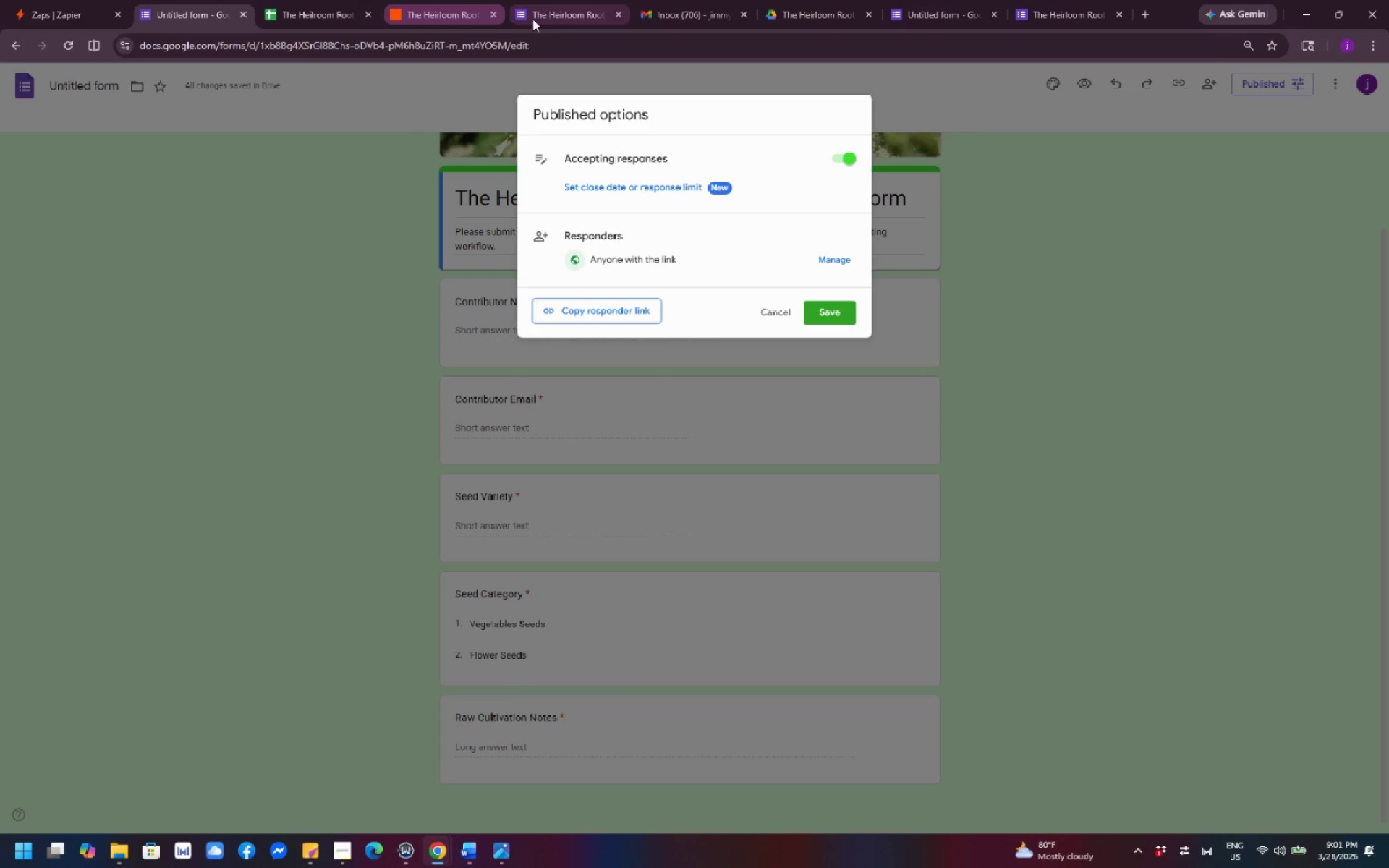 
left_click([683, 10])
 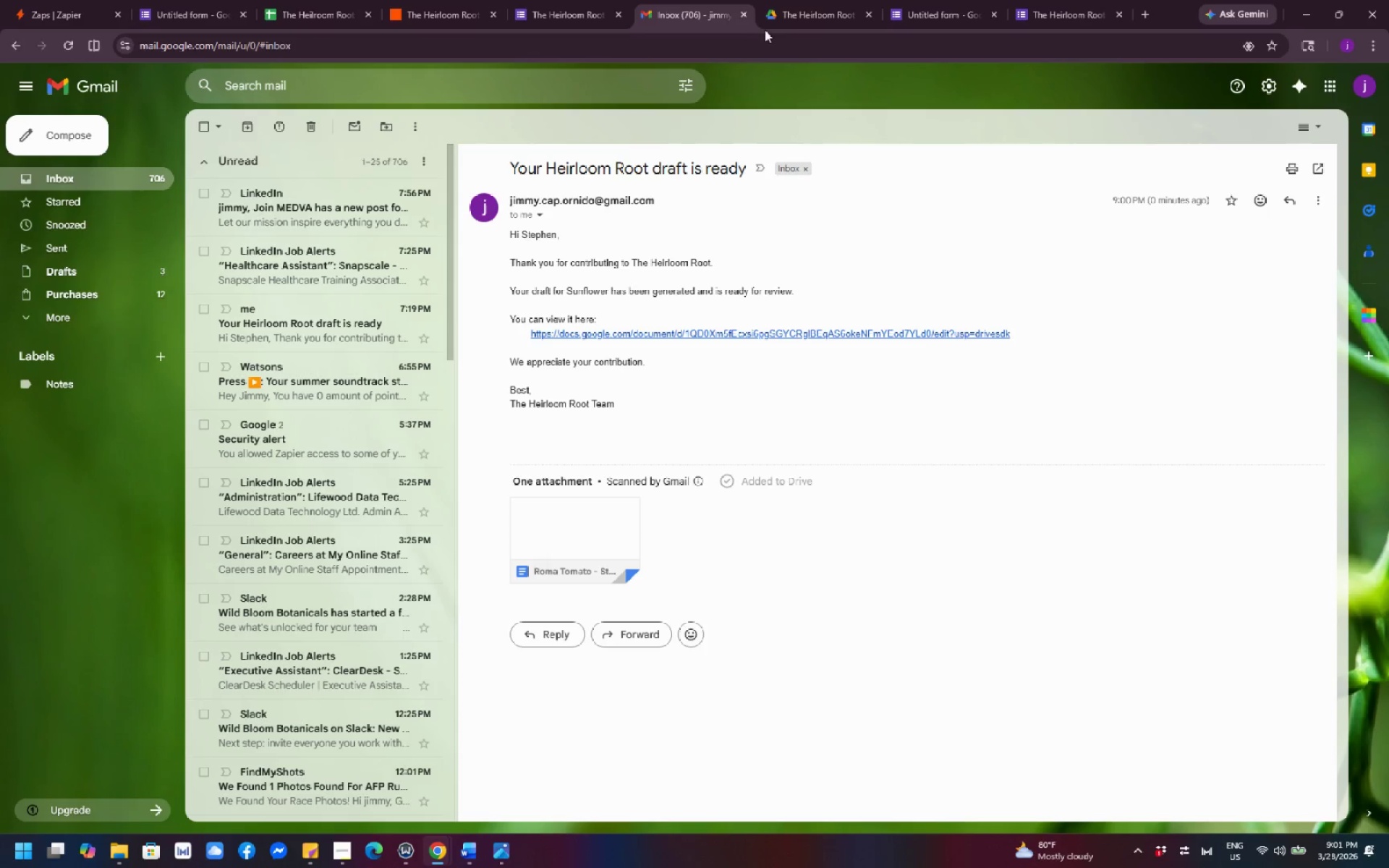 
left_click([797, 13])
 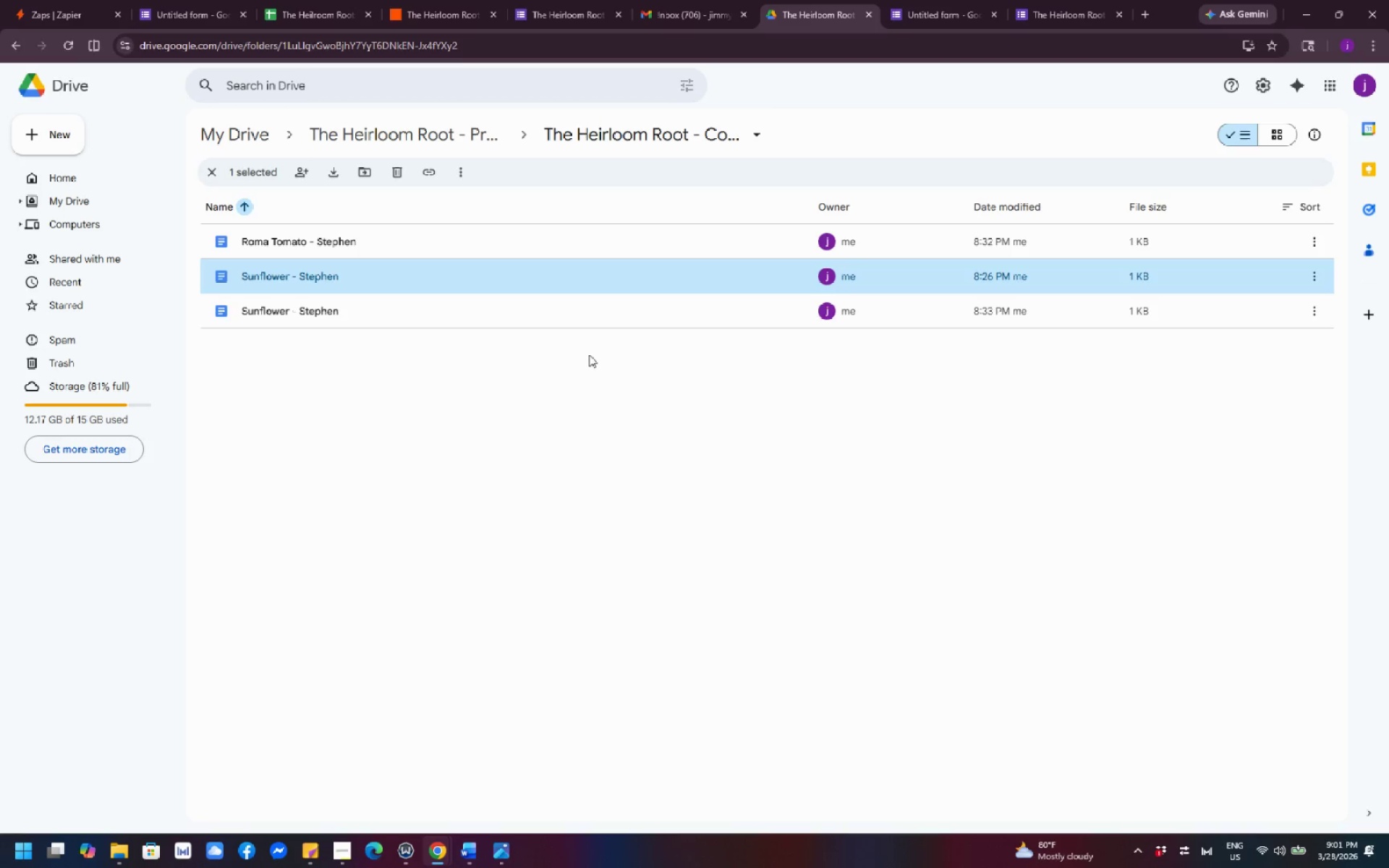 
left_click([561, 397])
 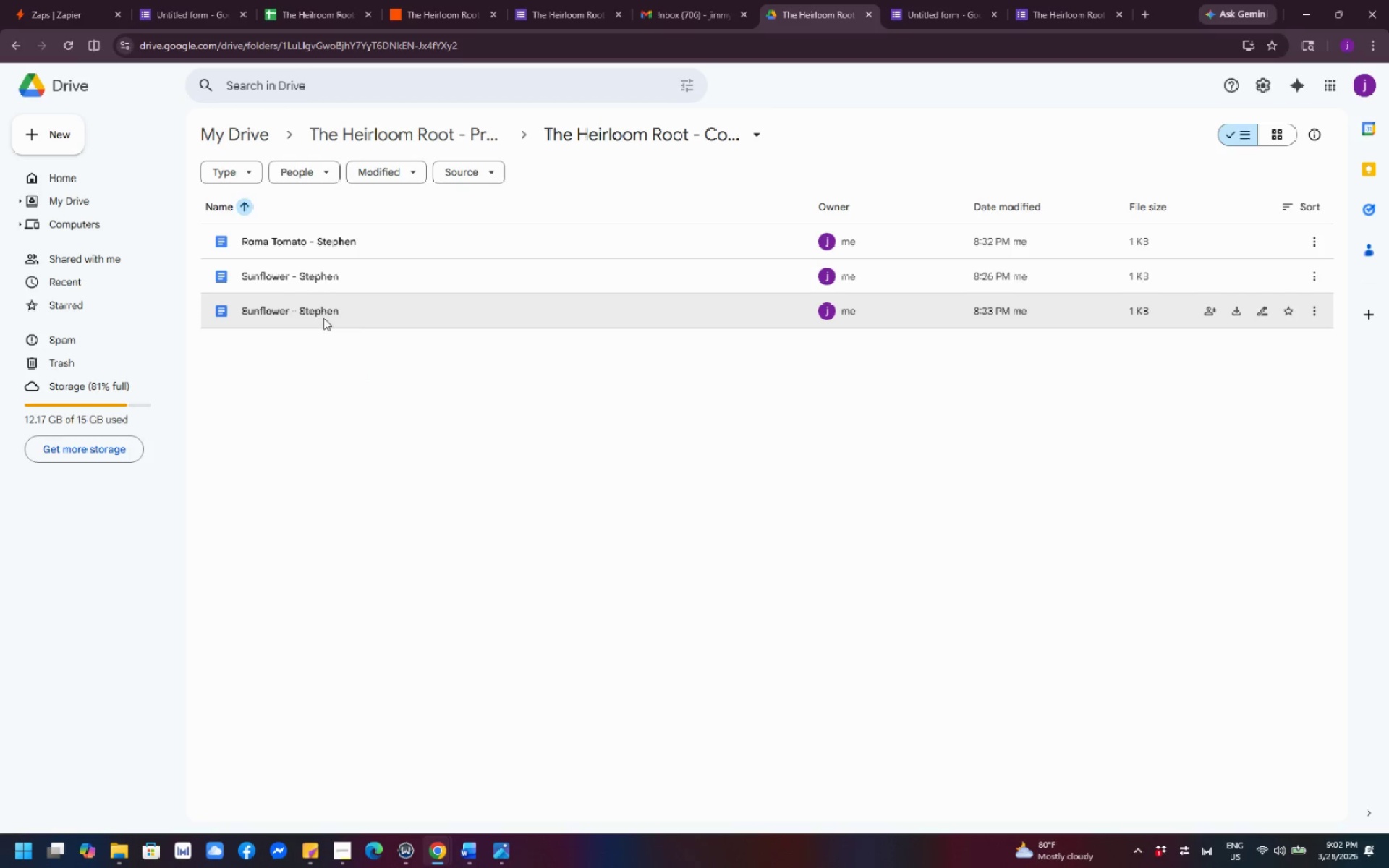 
double_click([323, 318])
 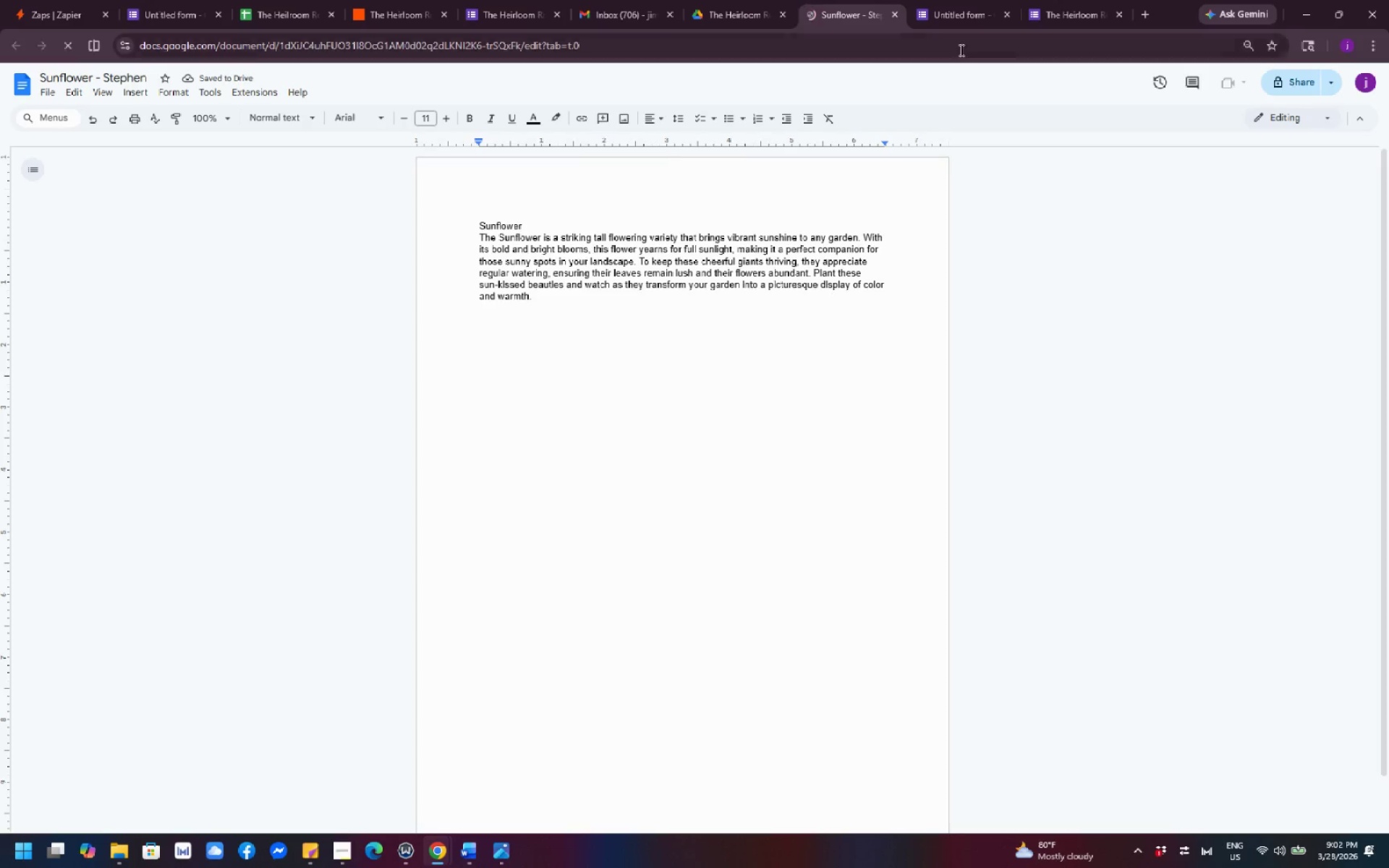 
wait(5.02)
 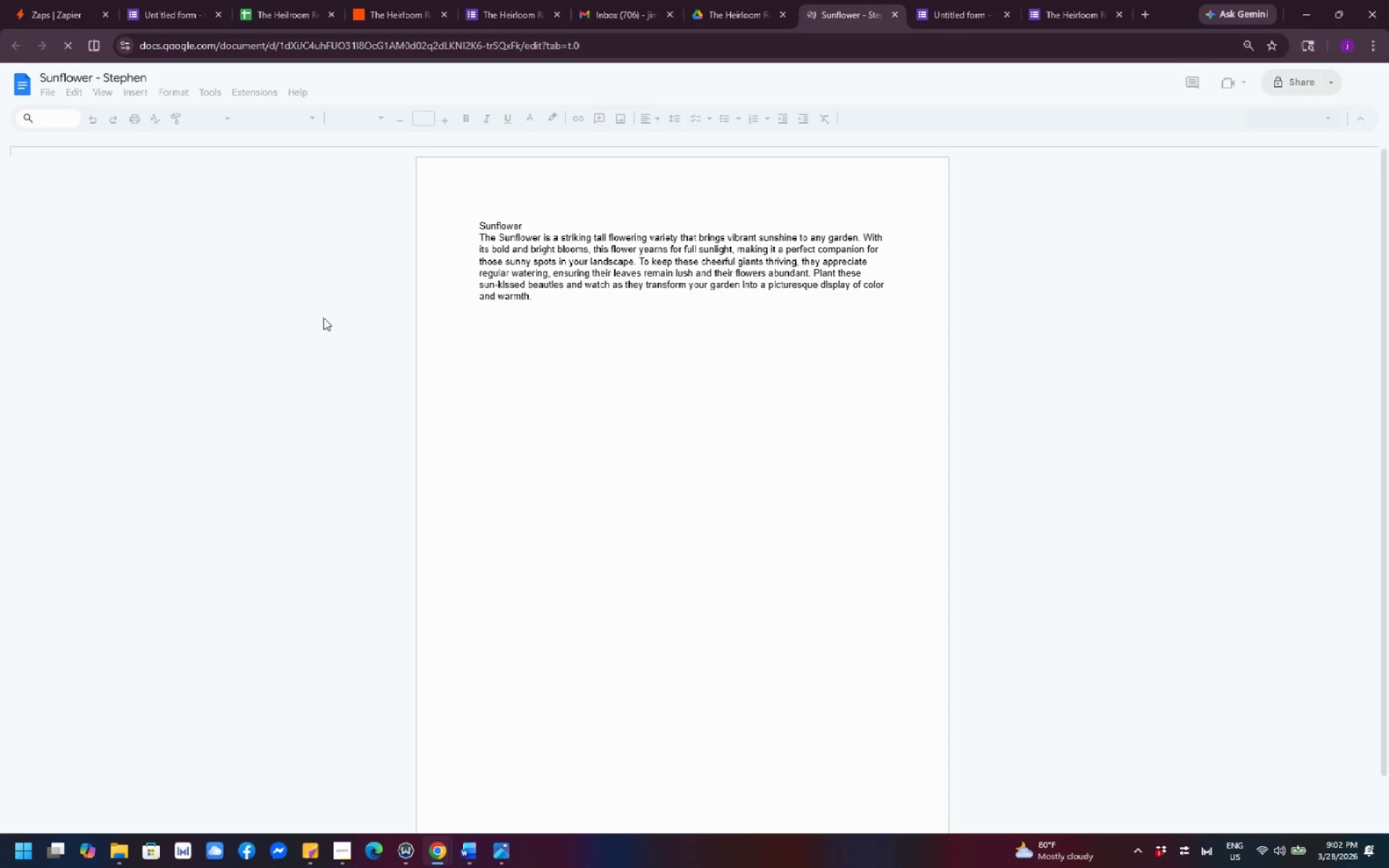 
left_click([889, 9])
 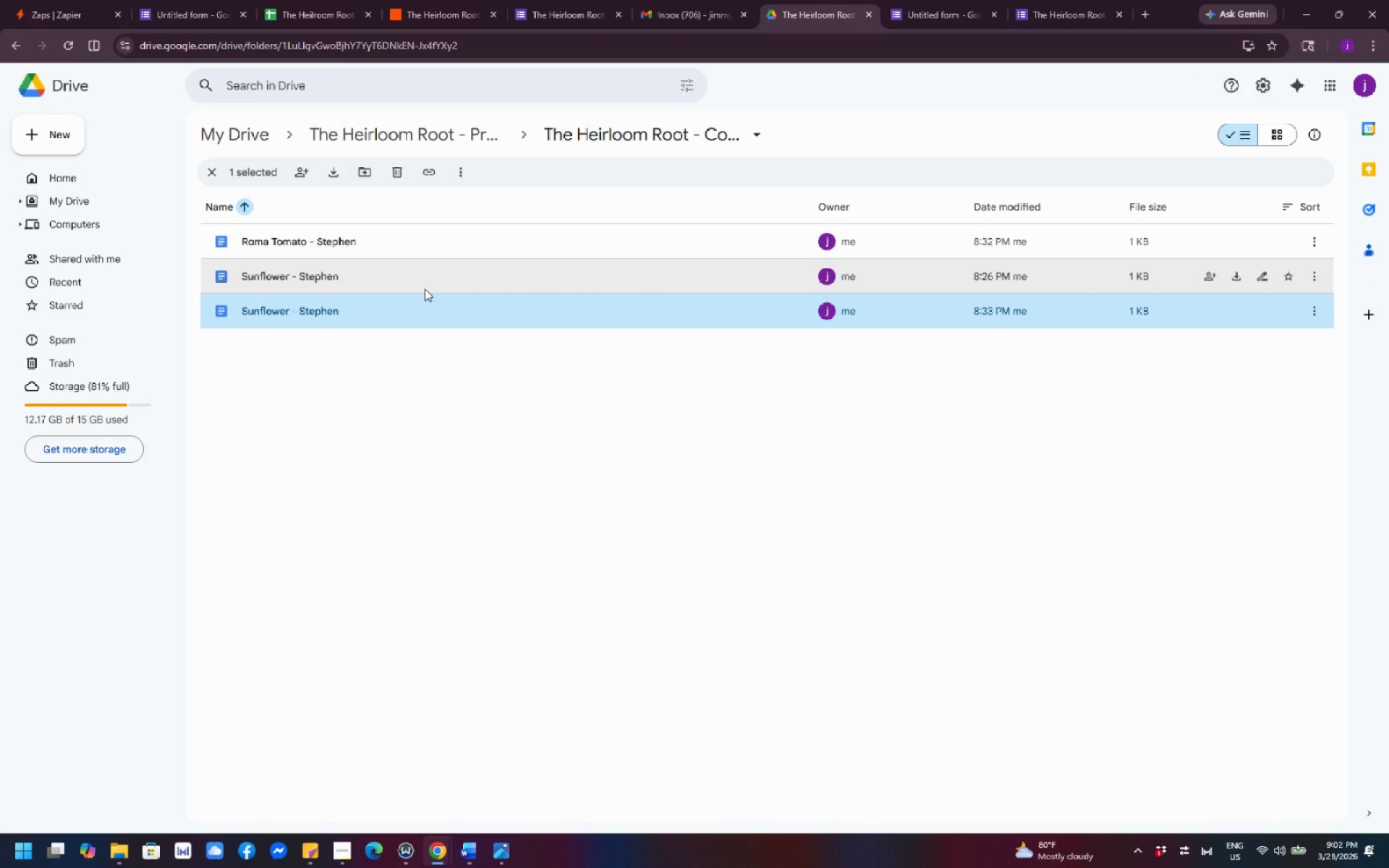 
double_click([425, 289])
 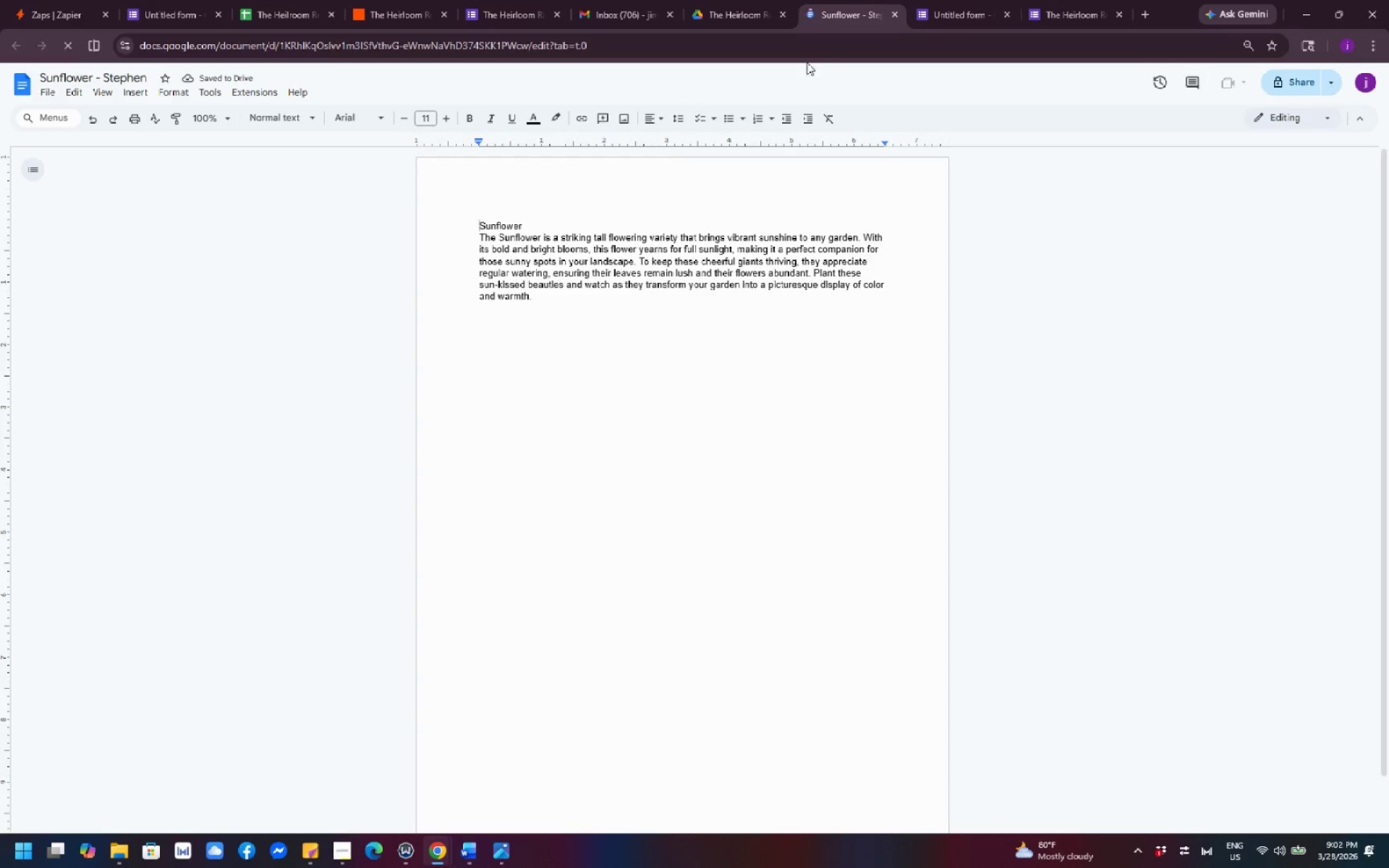 
left_click([891, 17])
 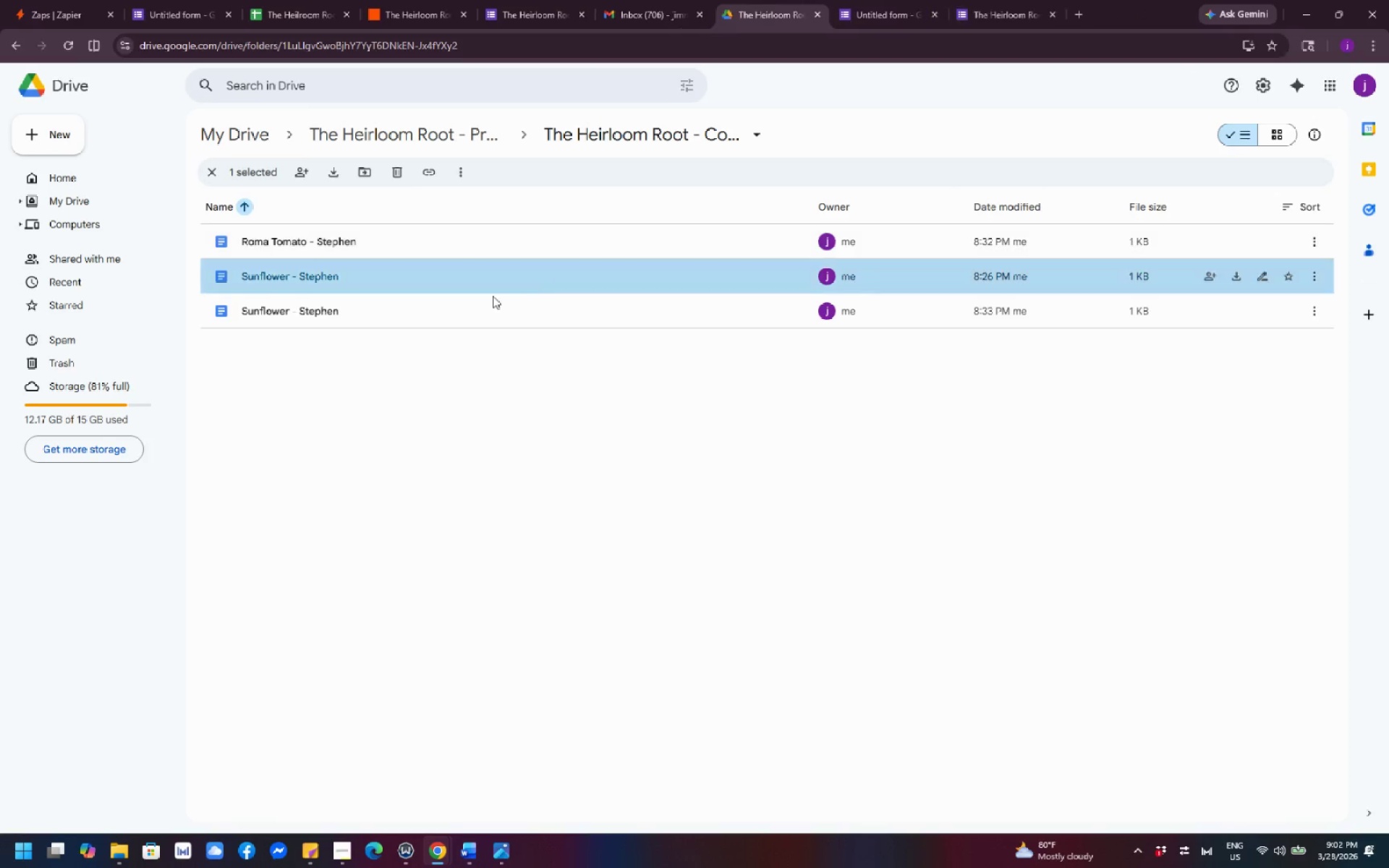 
left_click([454, 320])
 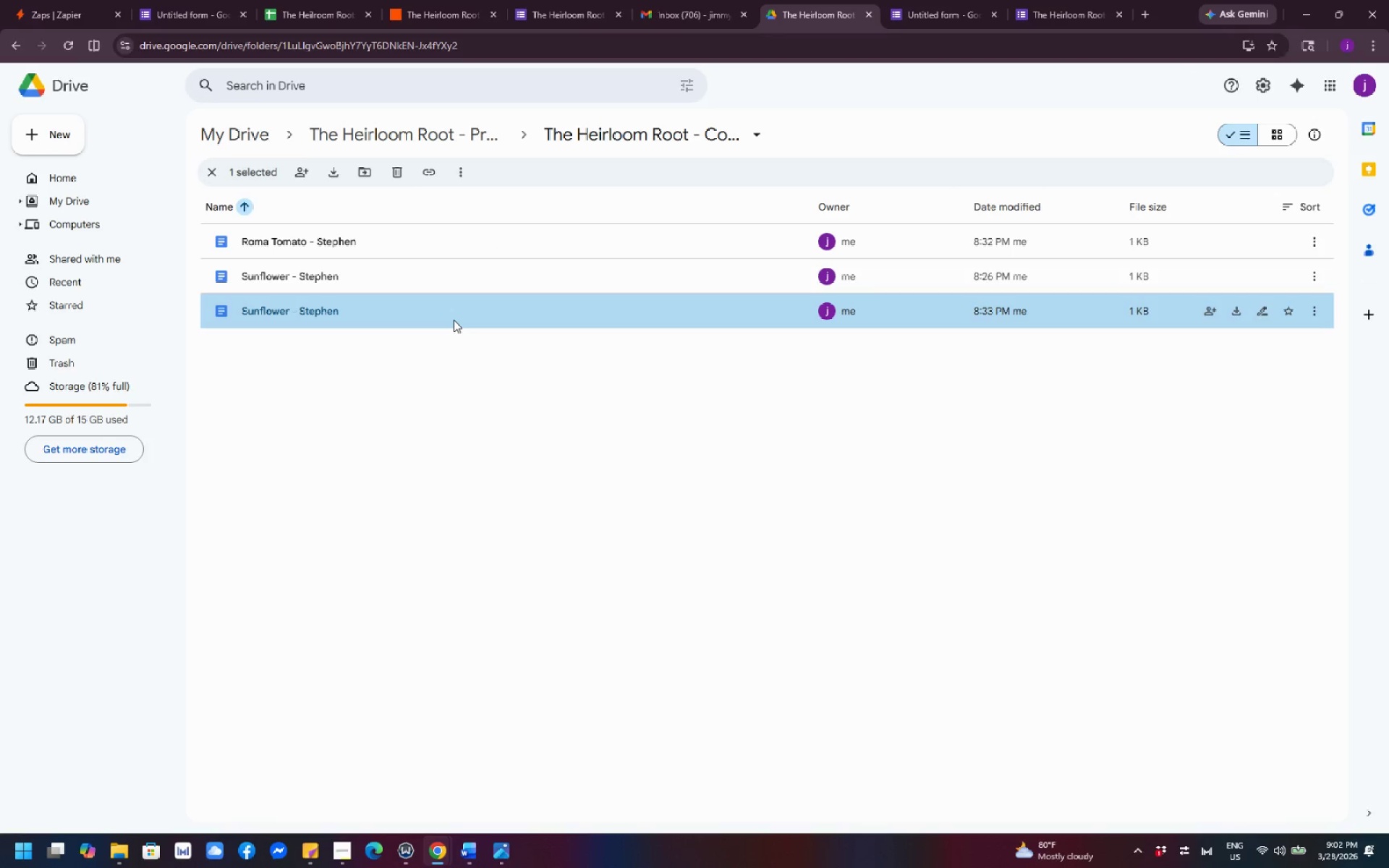 
right_click([454, 320])
 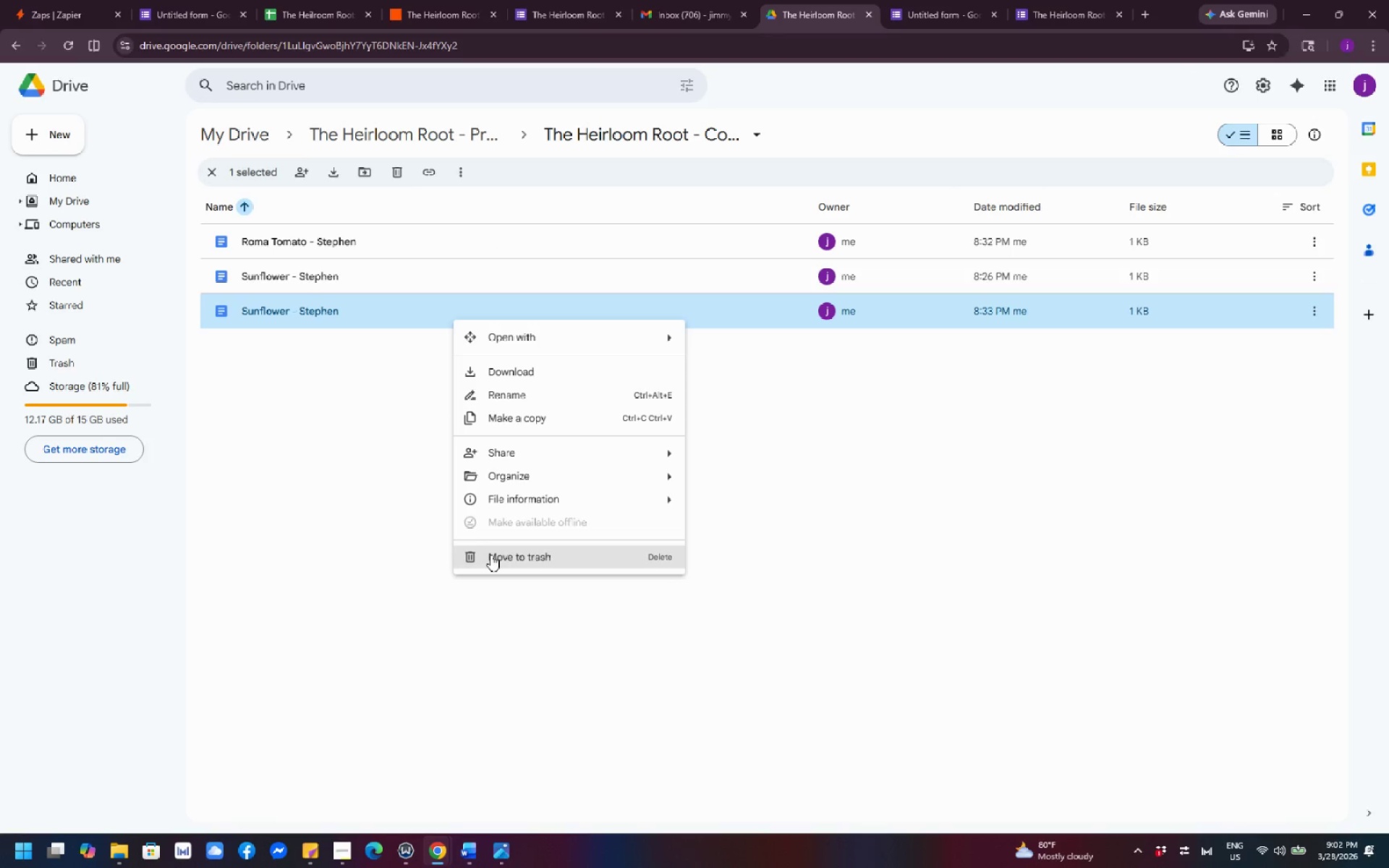 
left_click([335, 541])
 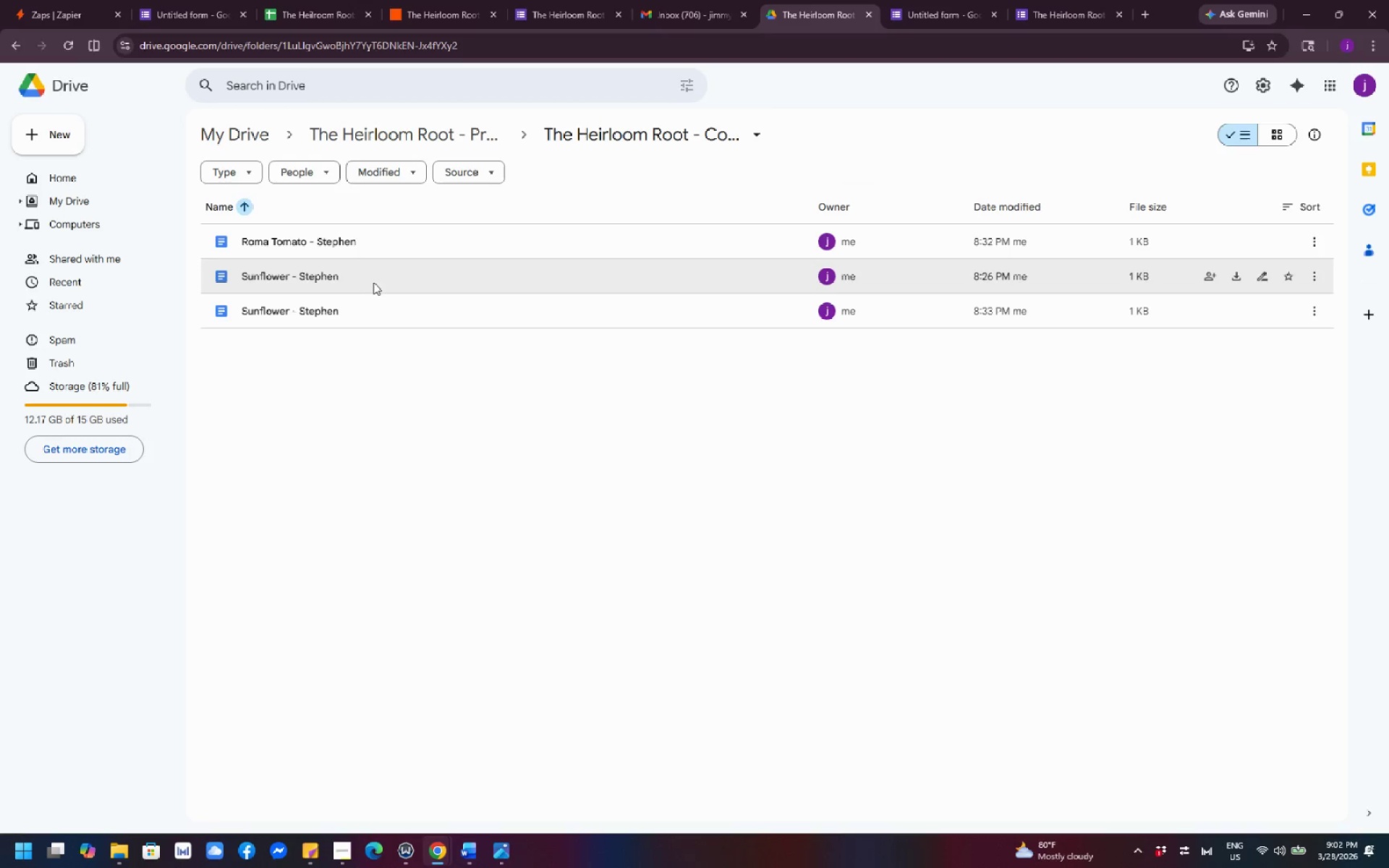 
left_click([375, 278])
 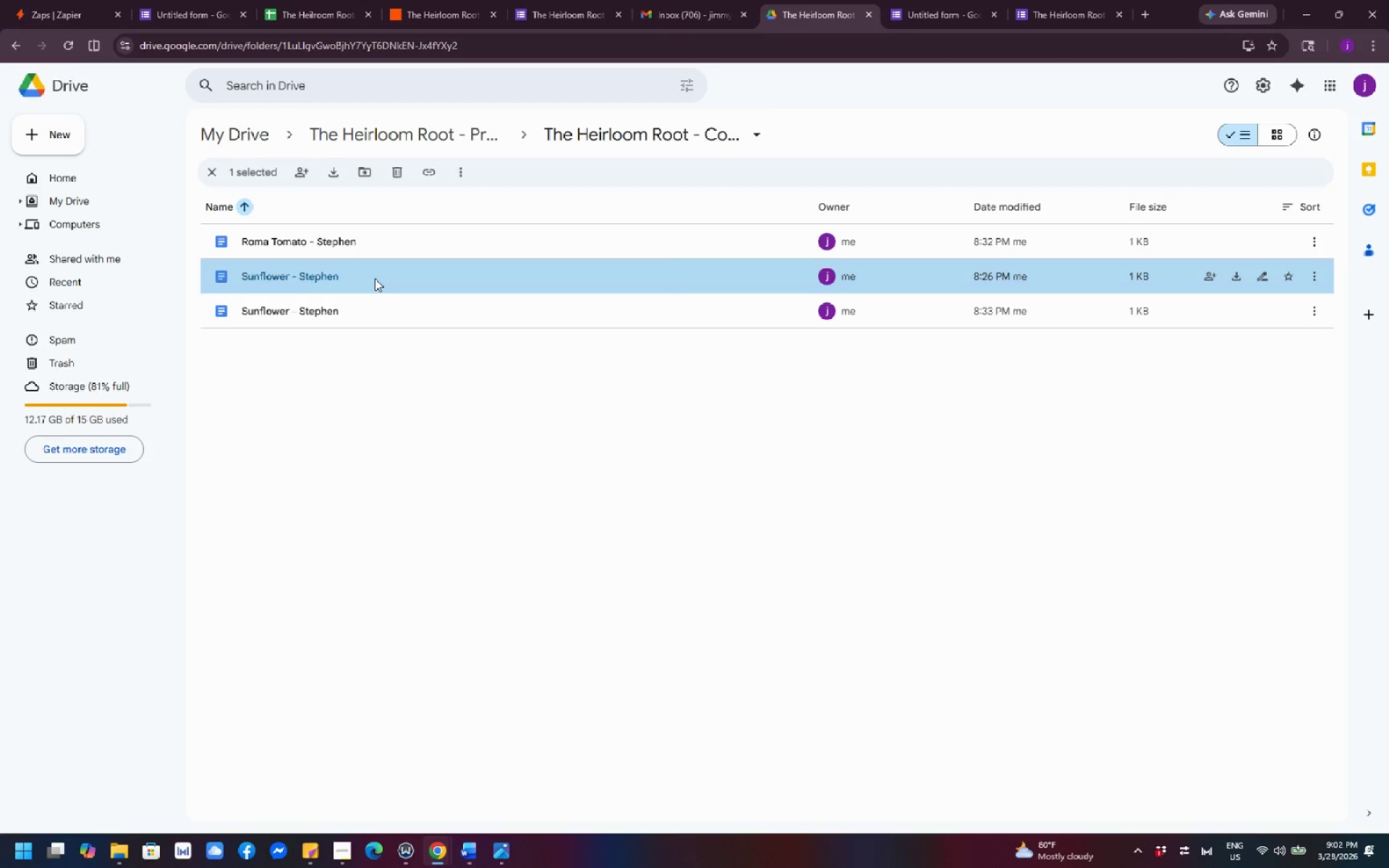 
right_click([375, 278])
 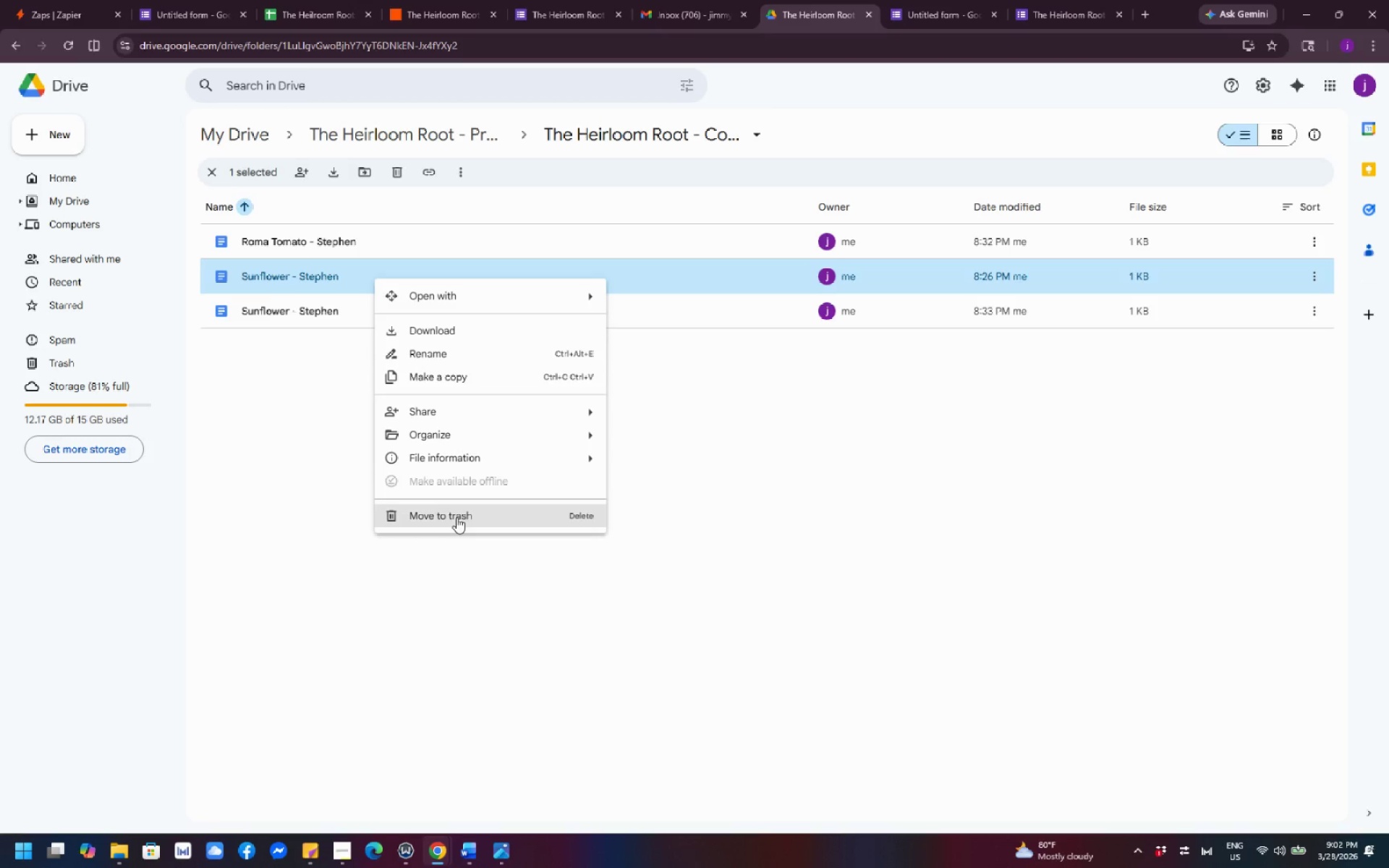 
left_click([456, 517])
 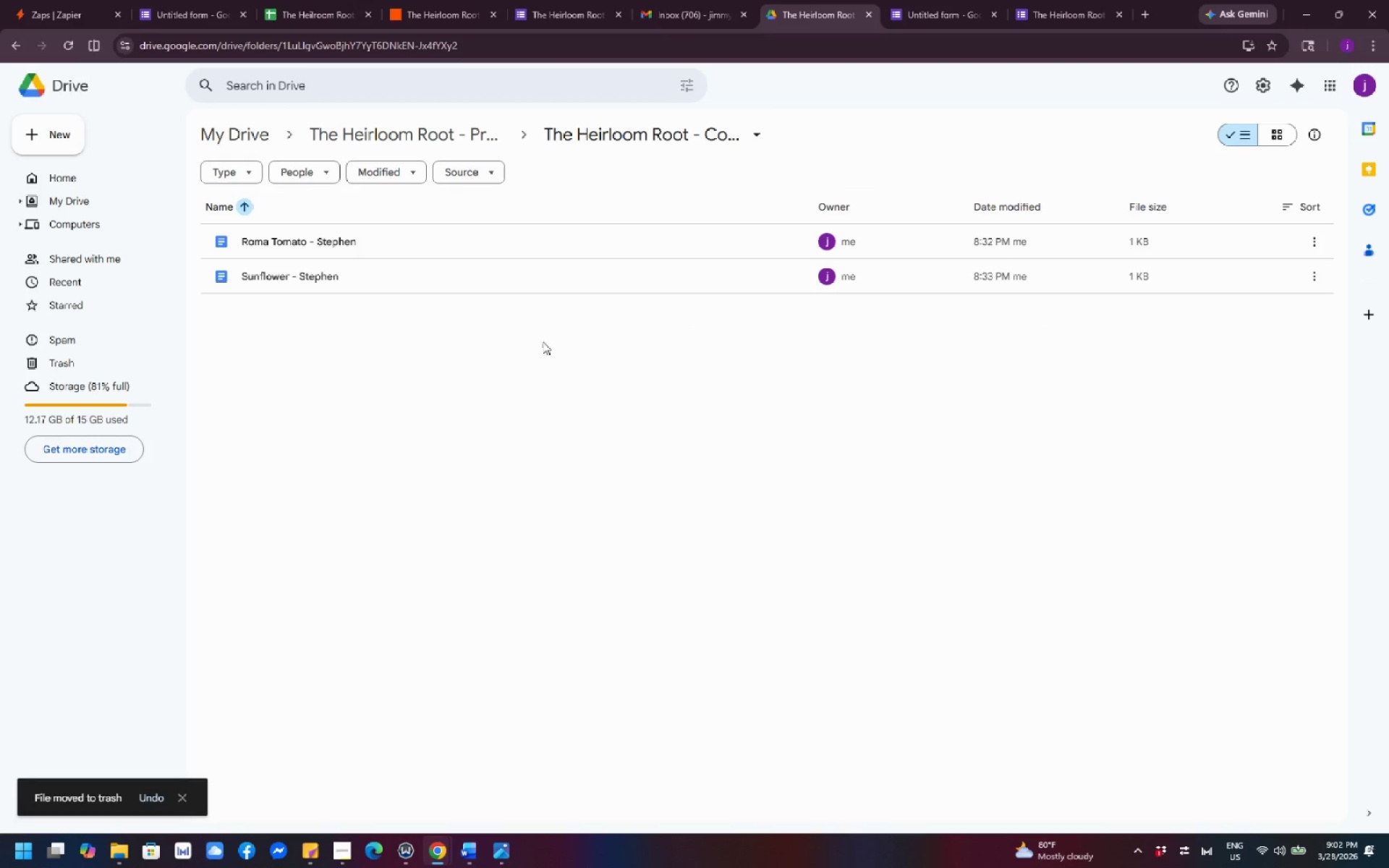 
double_click([480, 278])
 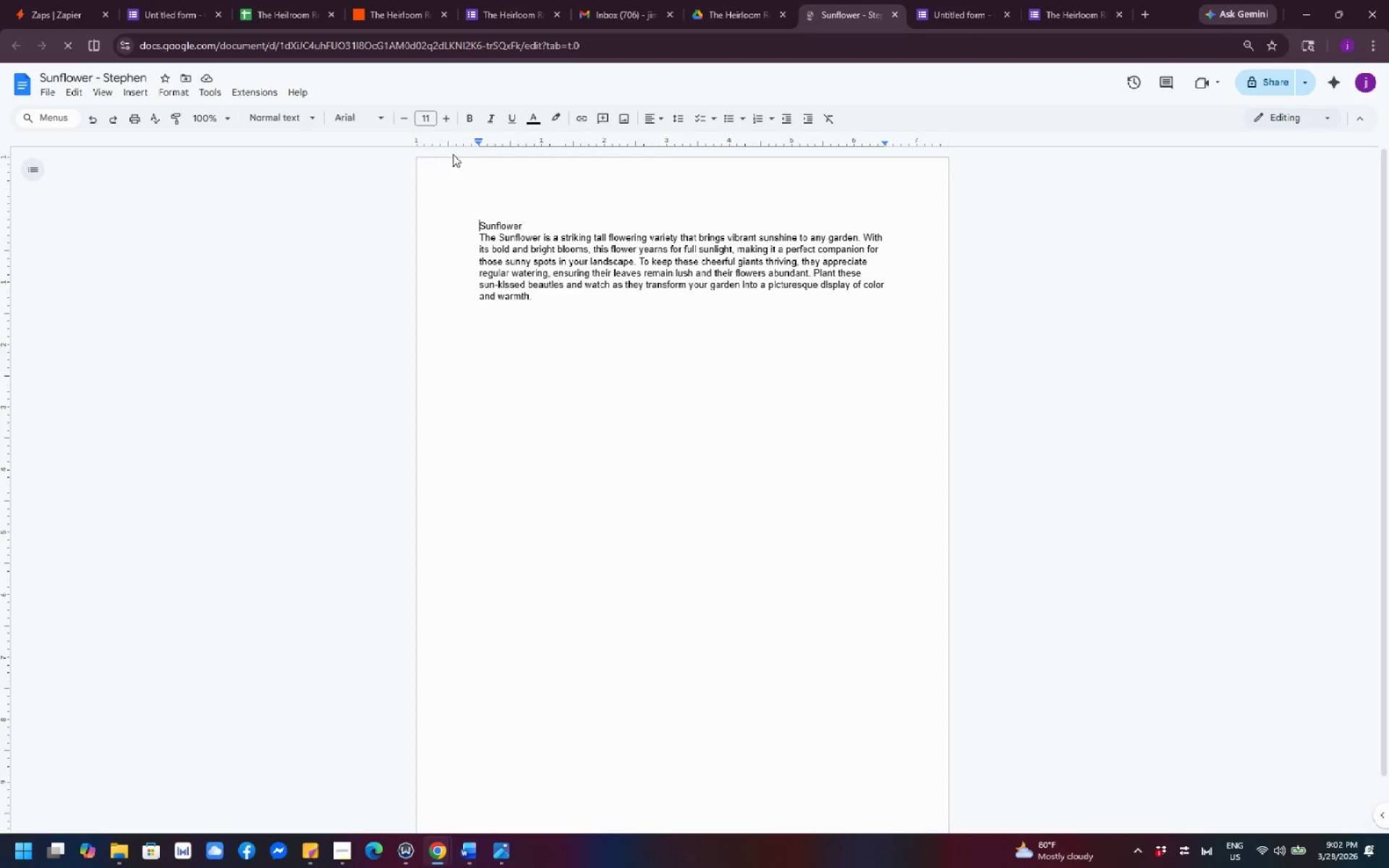 
wait(7.62)
 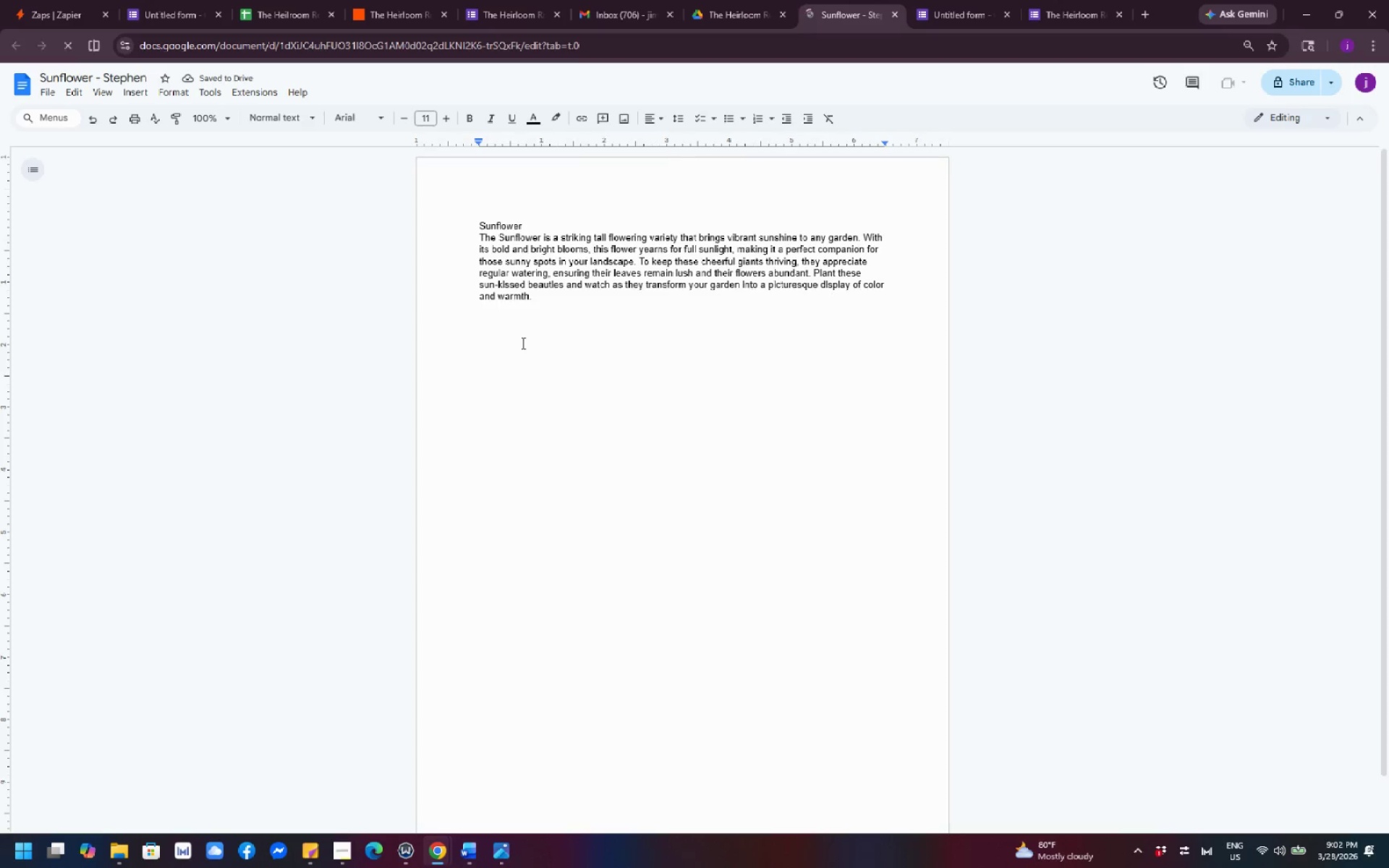 
left_click([709, 14])
 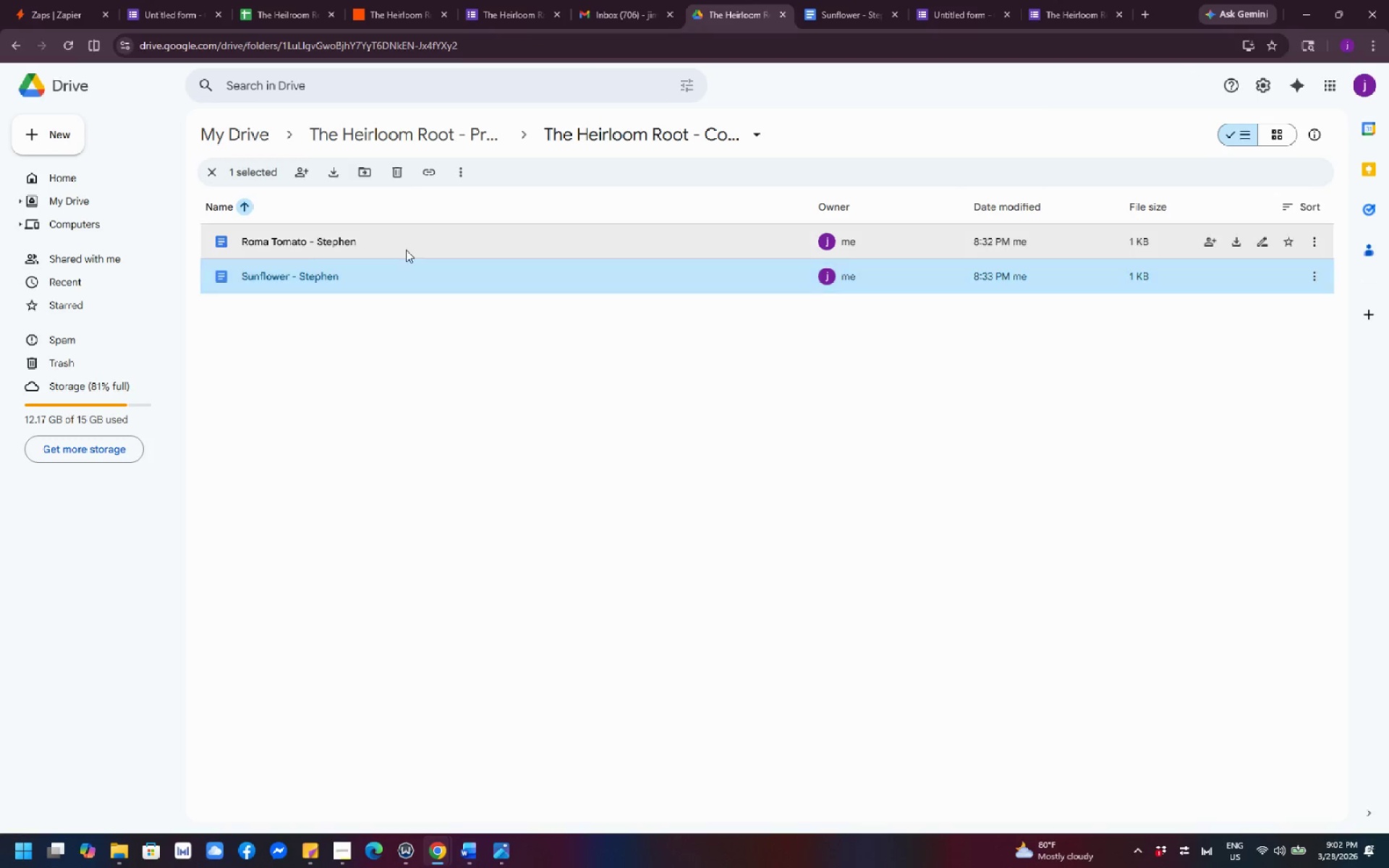 
double_click([404, 241])
 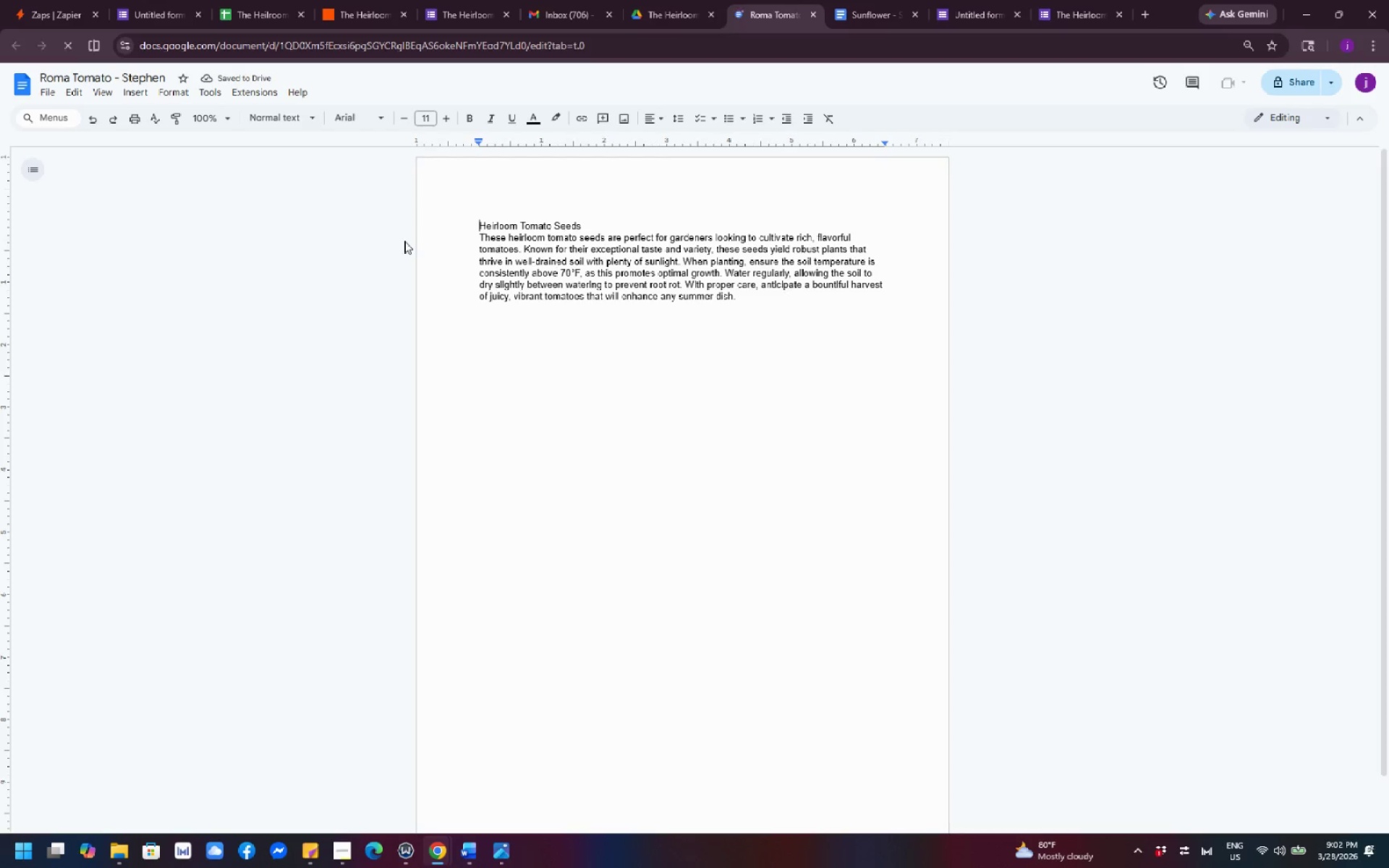 
left_click([642, 16])
 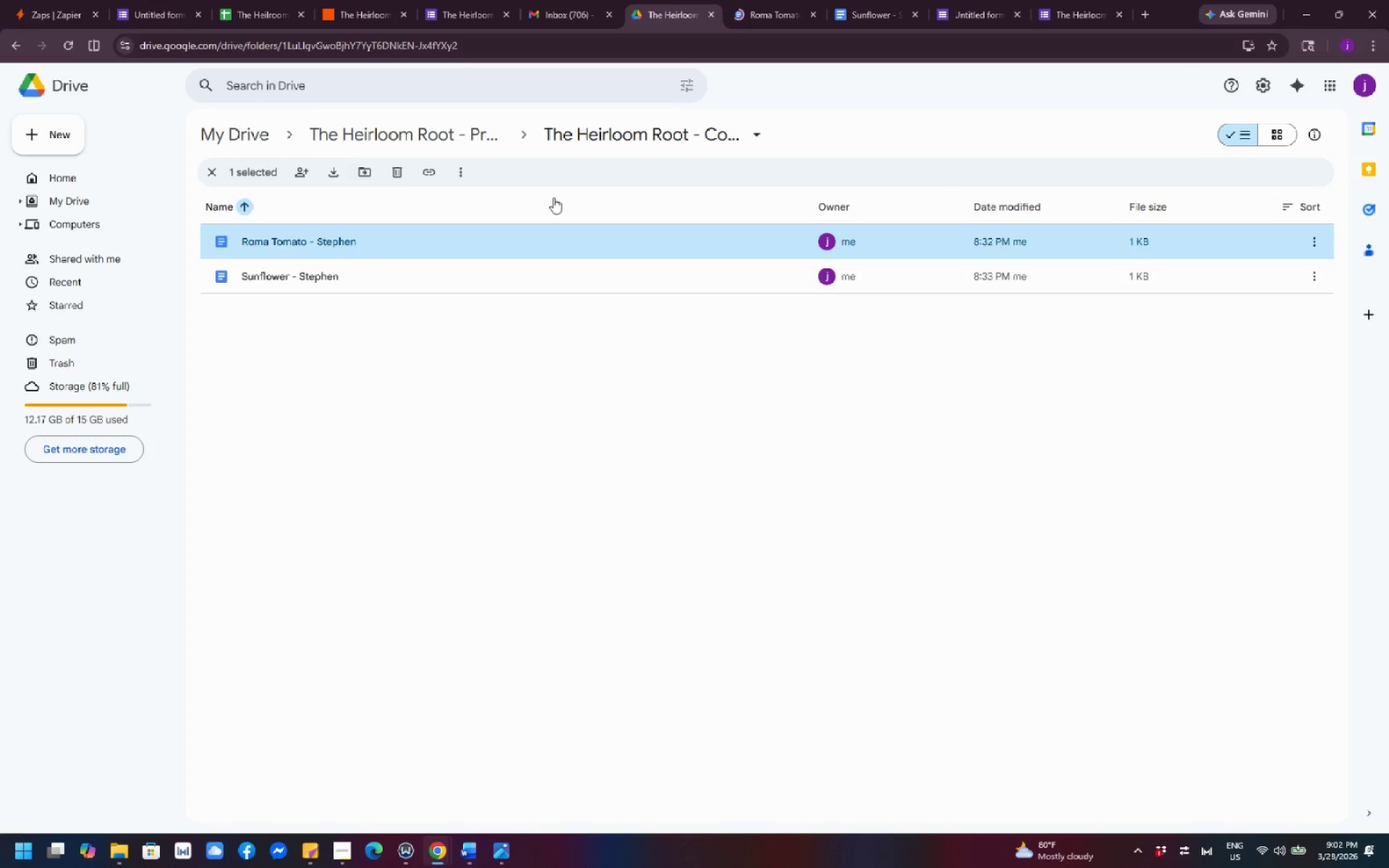 
left_click([530, 462])
 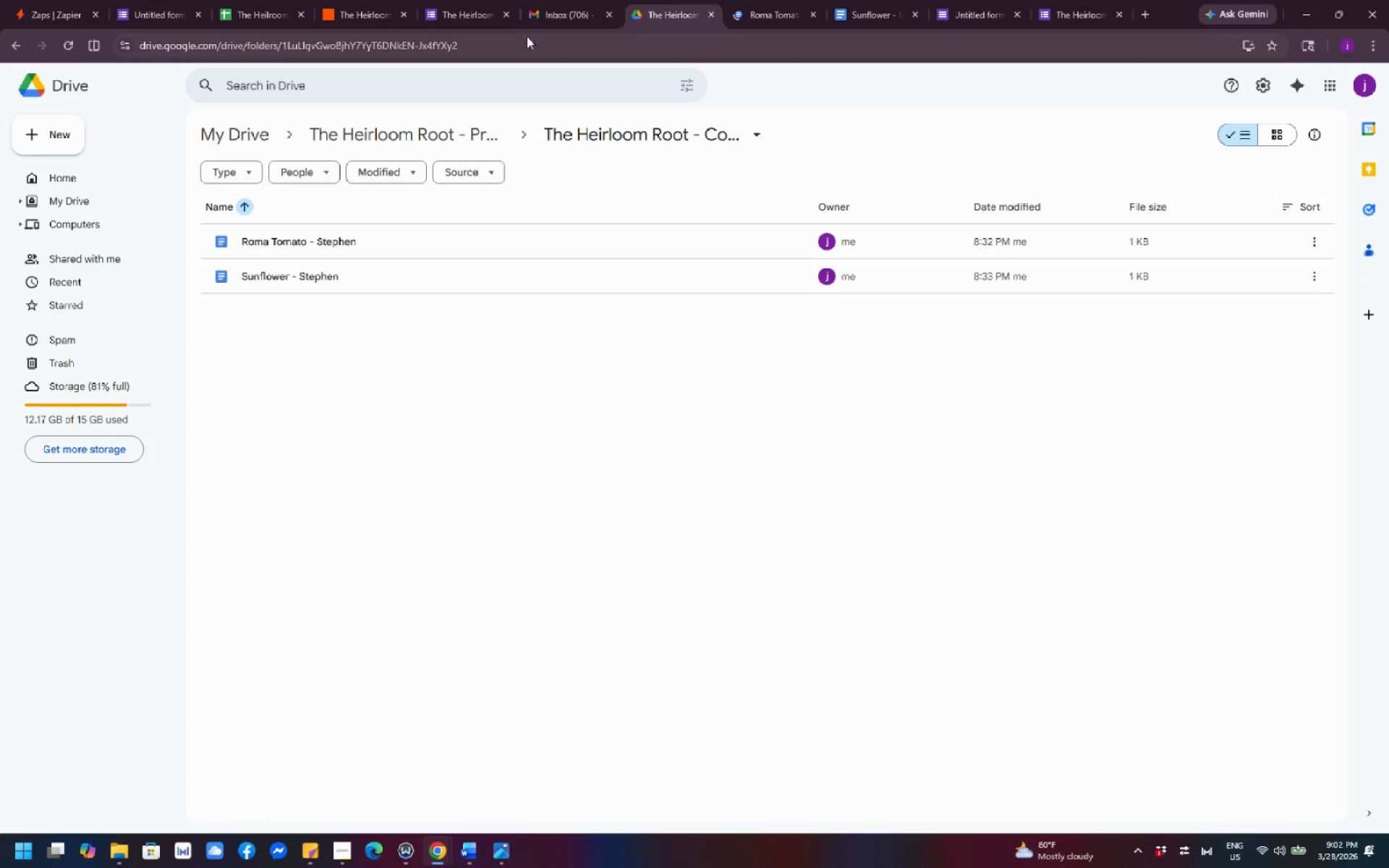 
left_click([551, 17])
 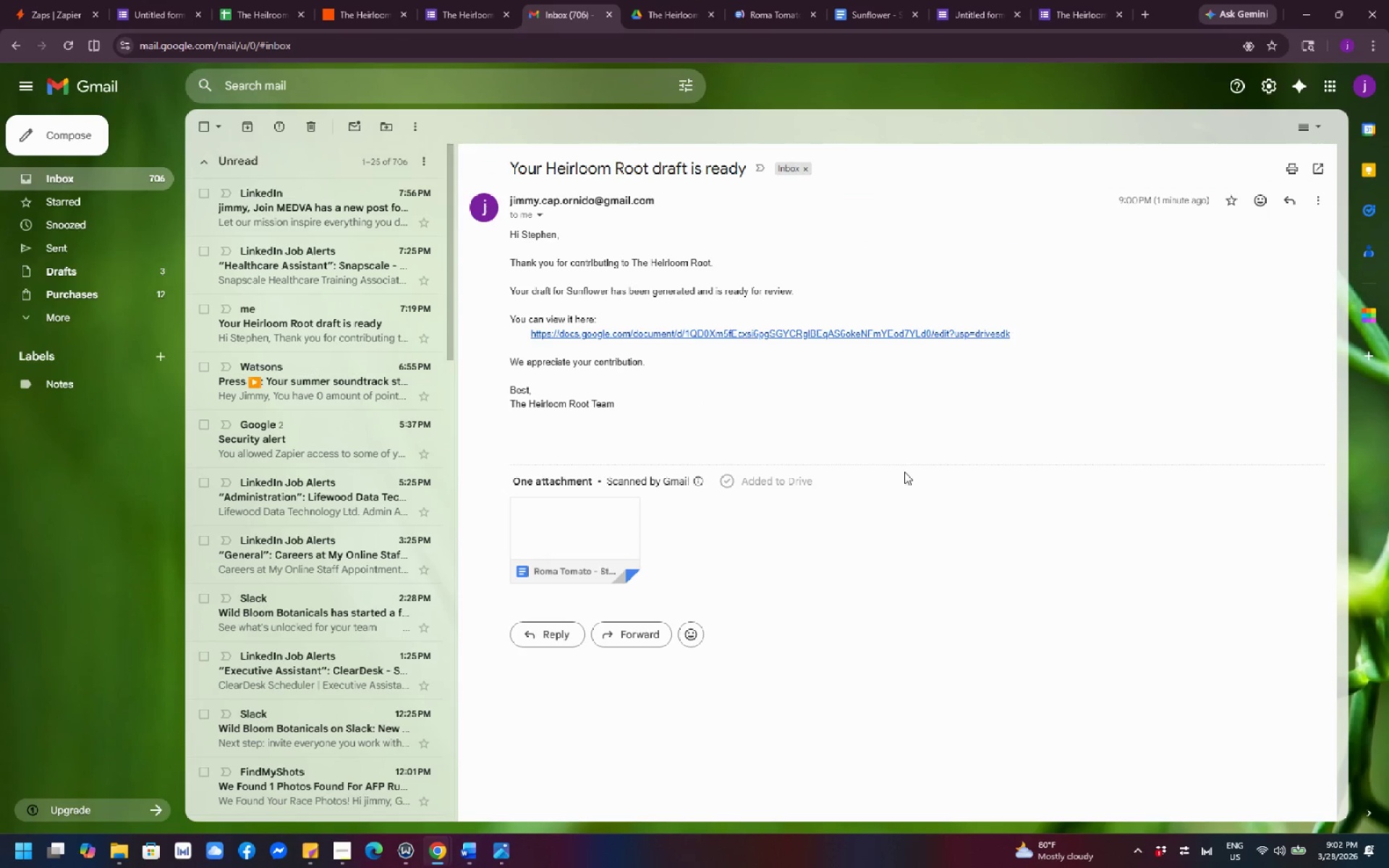 
left_click([1165, 367])
 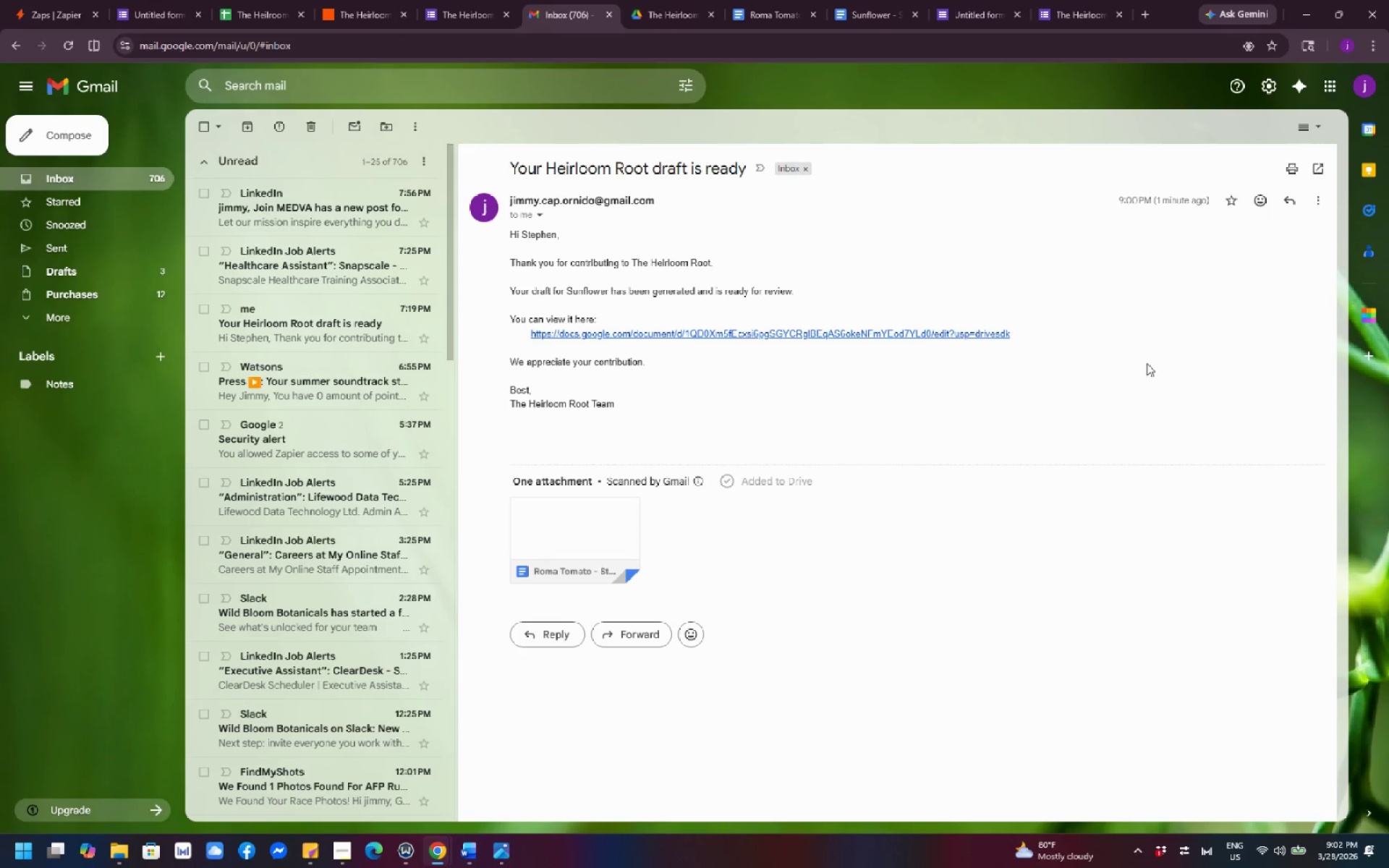 
scroll: coordinate [782, 449], scroll_direction: up, amount: 1.0
 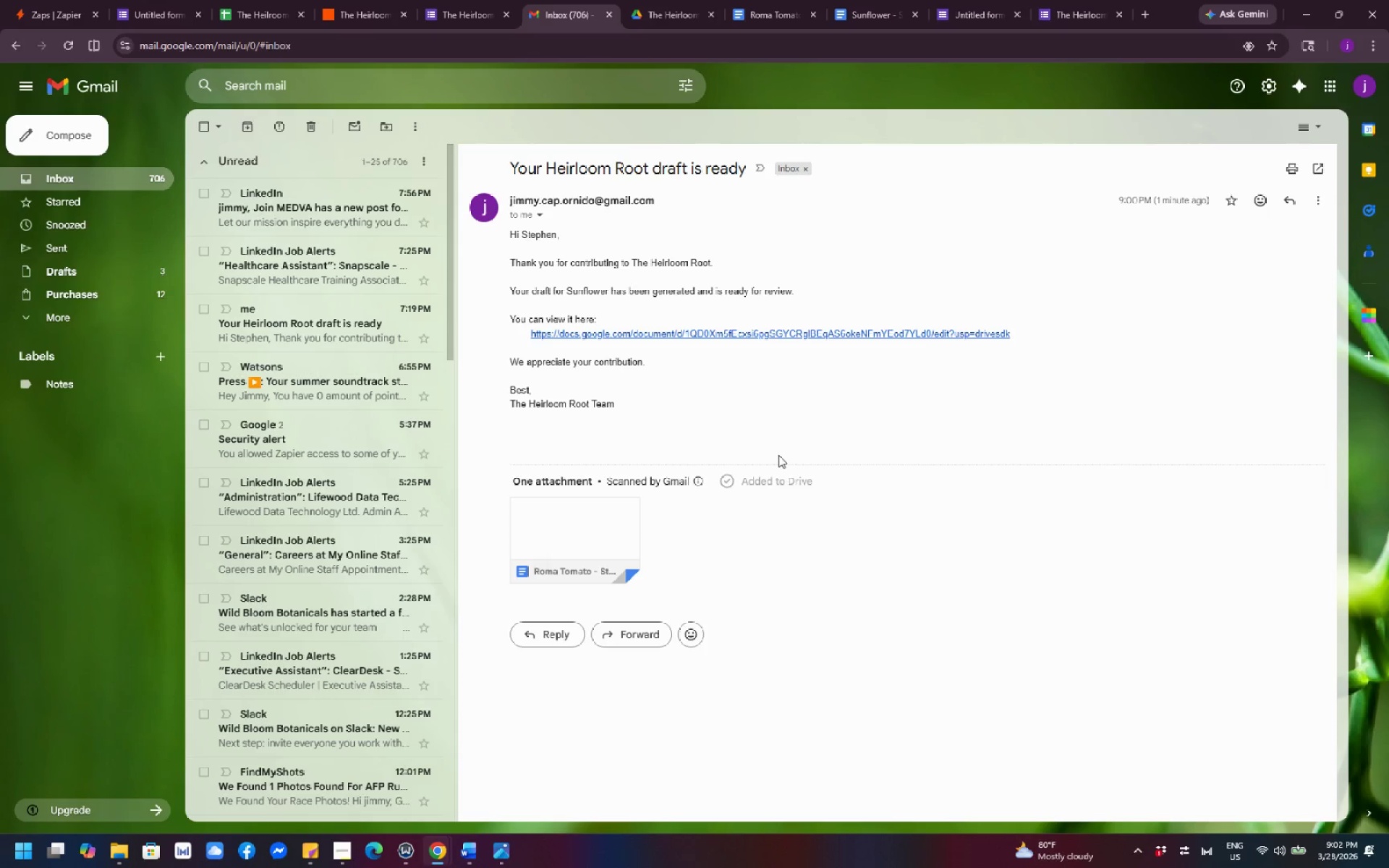 
wait(7.73)
 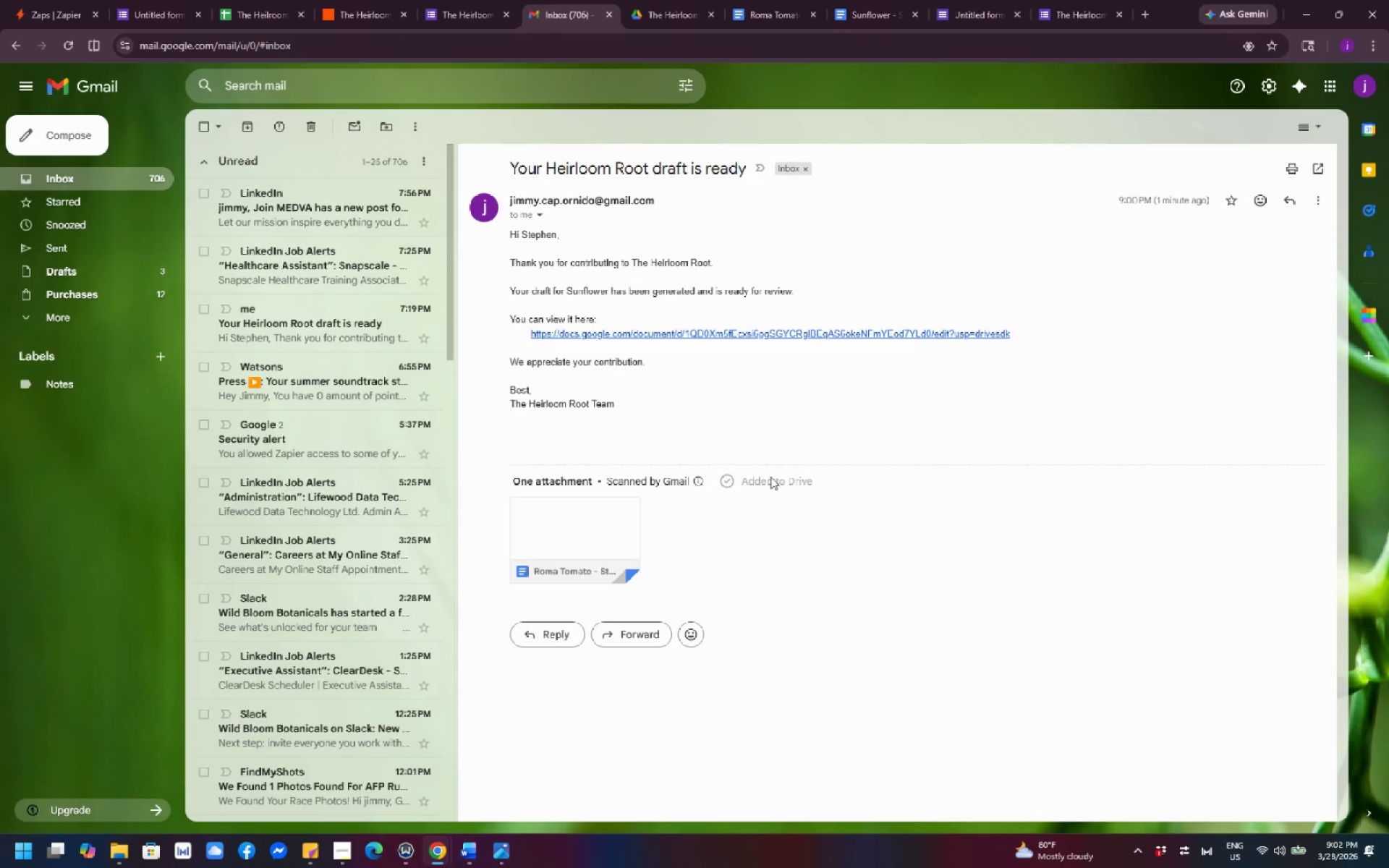 
mouse_move([616, 564])
 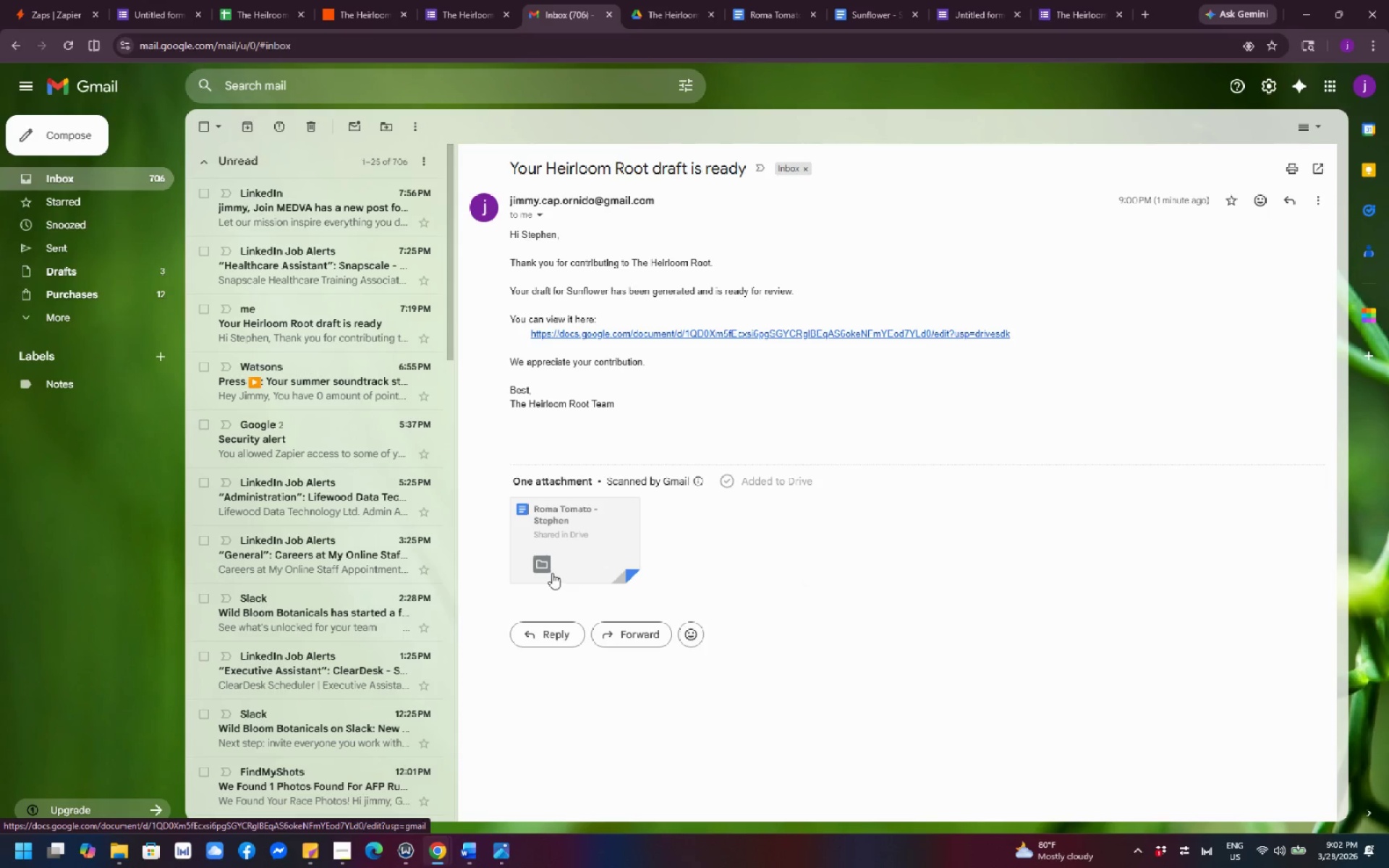 
left_click([543, 565])
 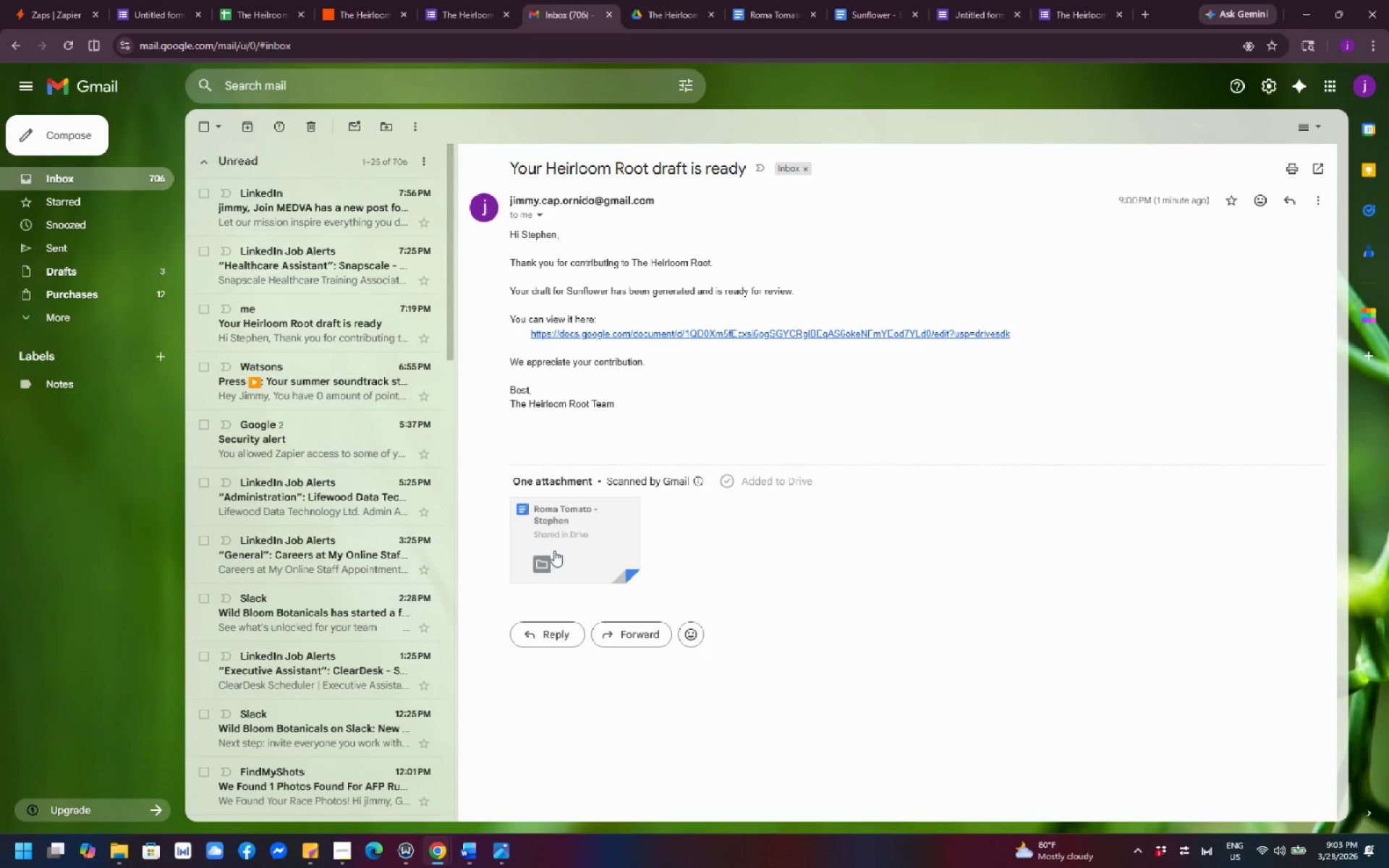 
left_click([572, 525])
 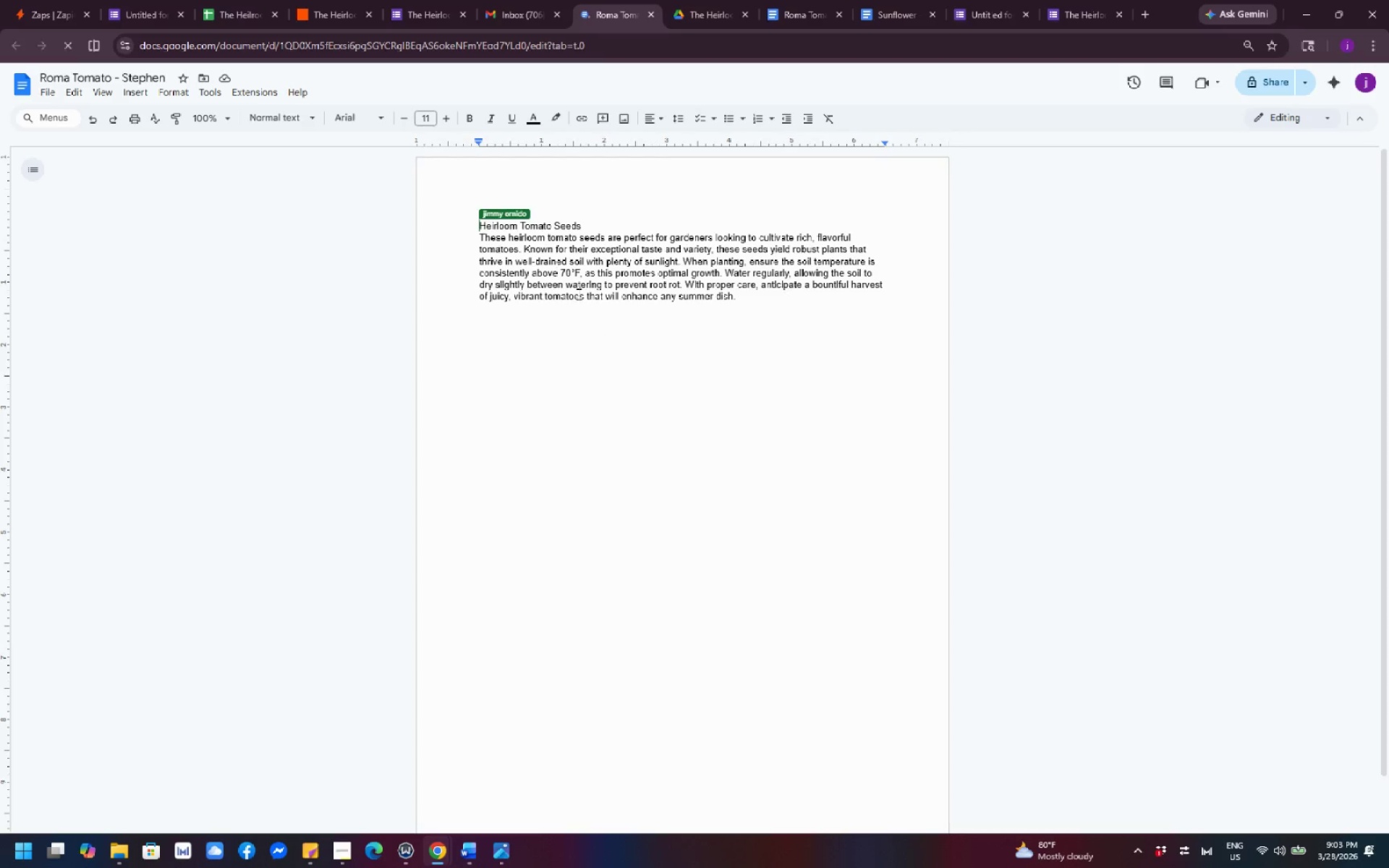 
wait(7.39)
 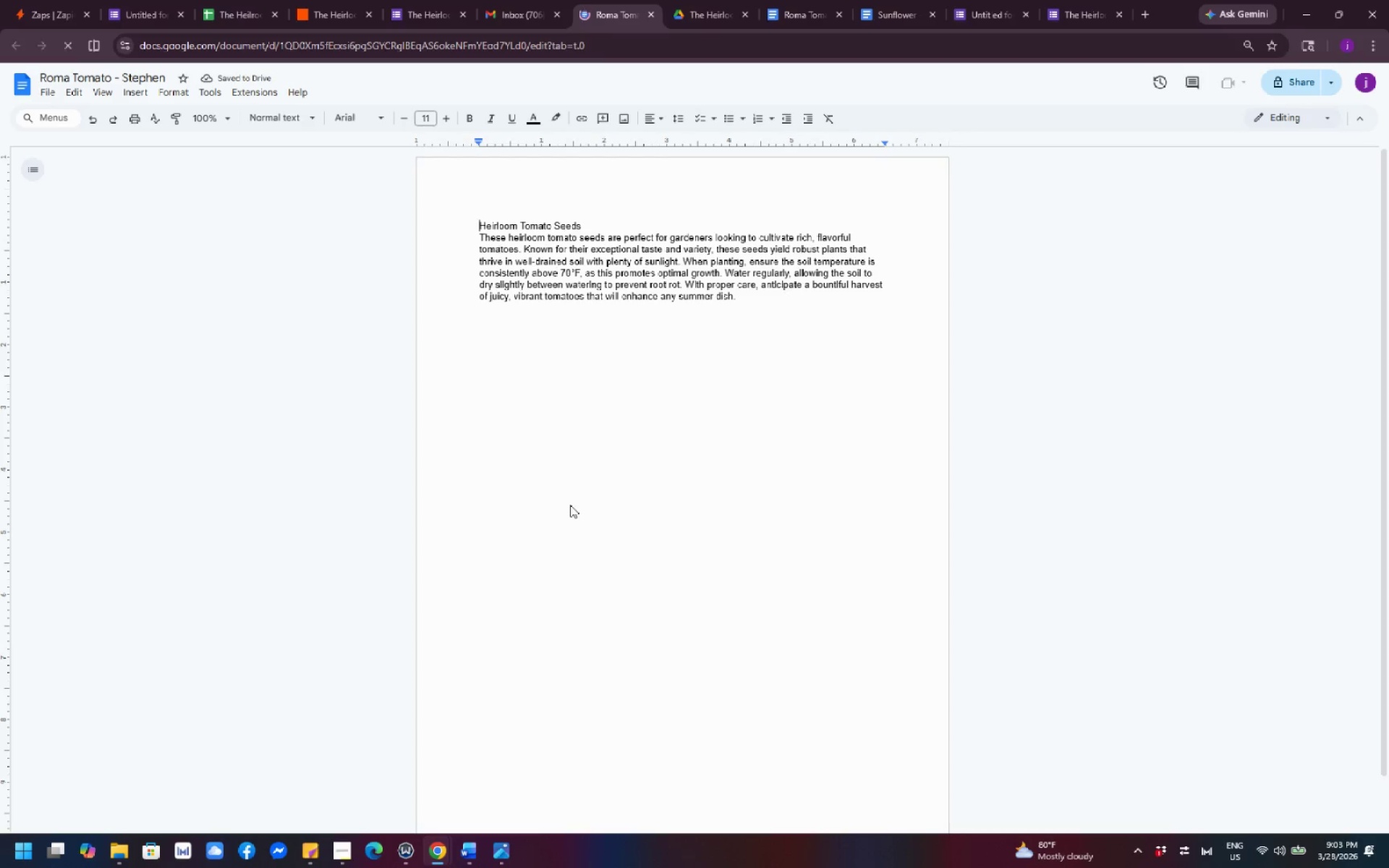 
left_click([521, 210])
 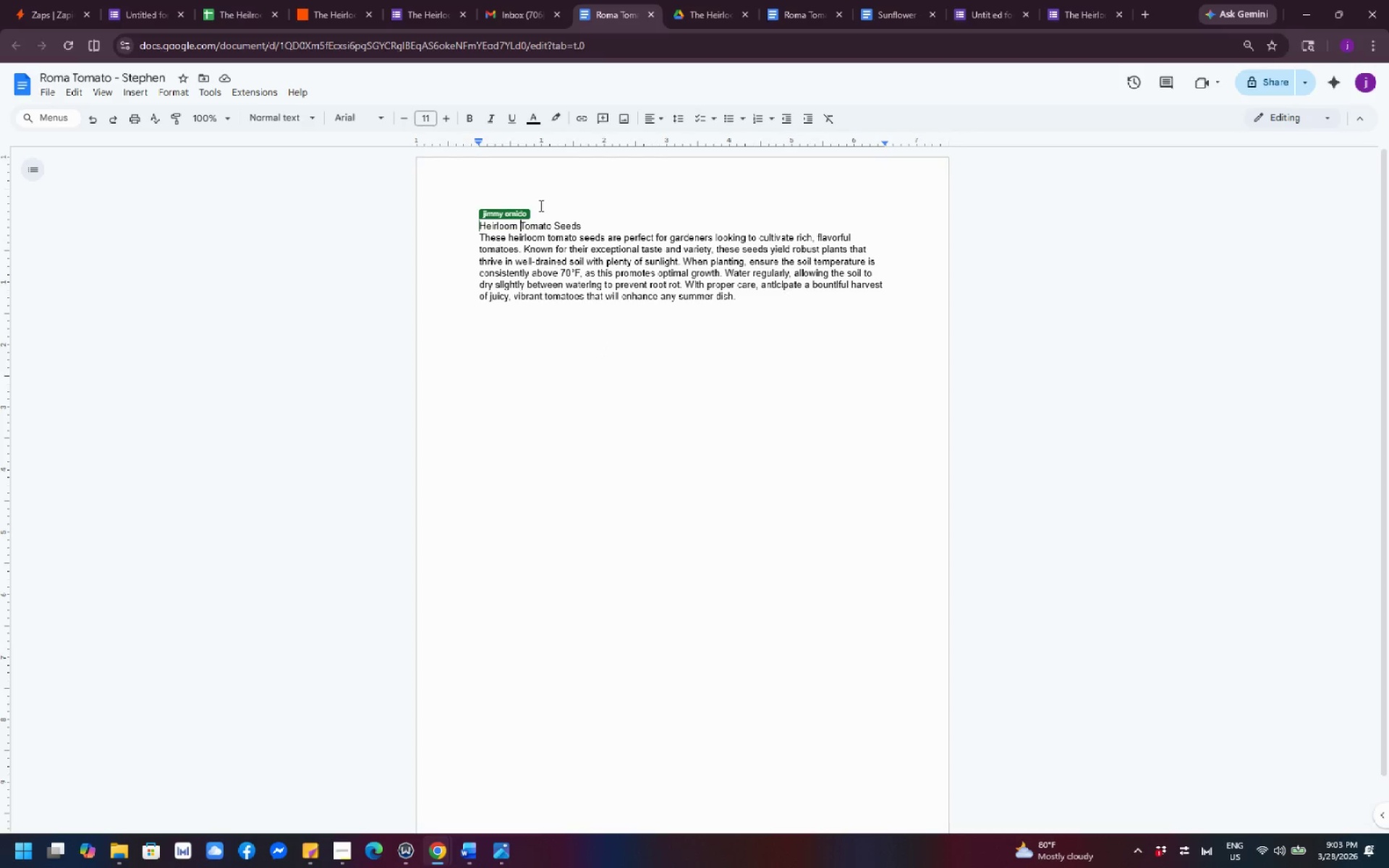 
left_click([541, 205])
 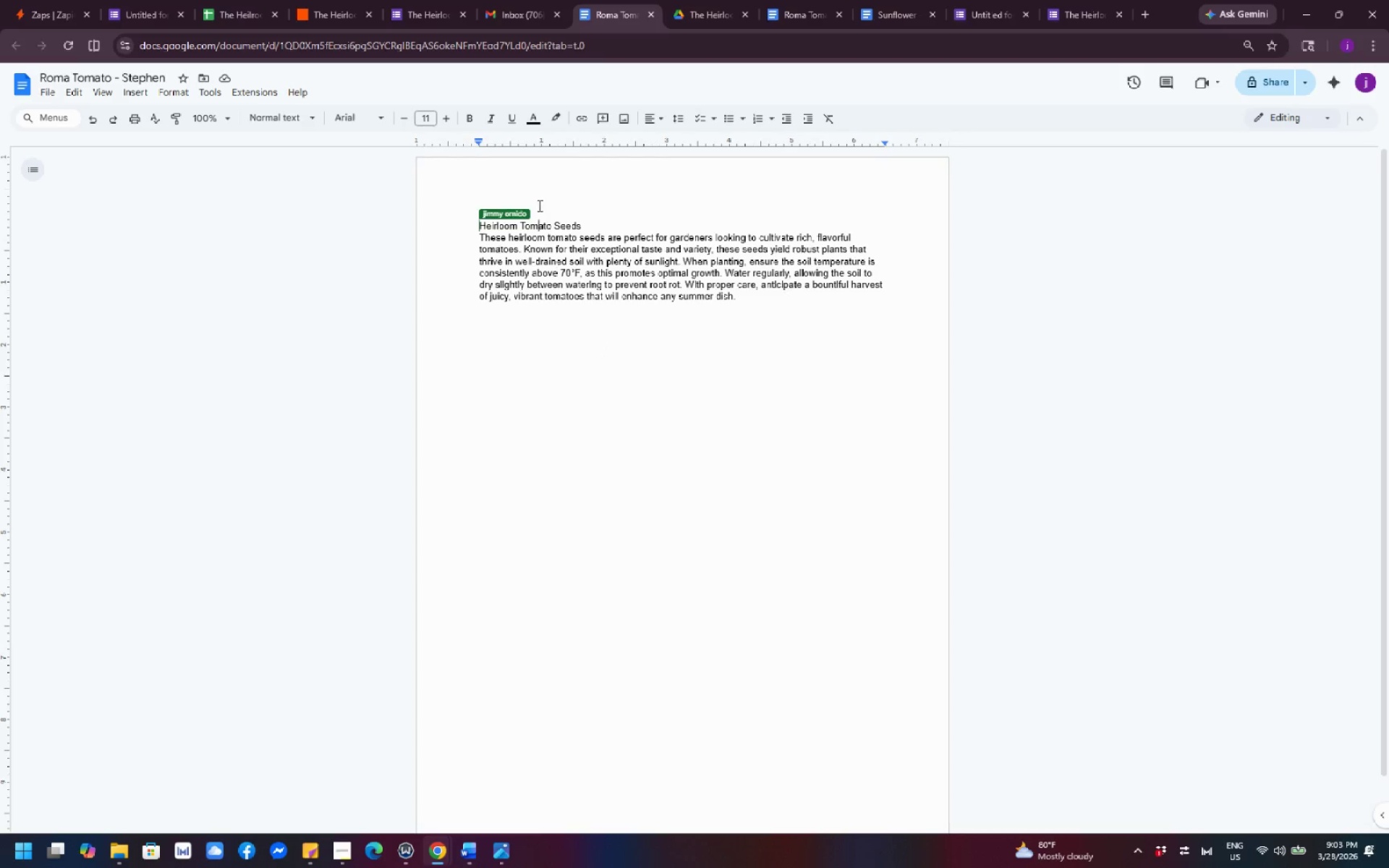 
left_click_drag(start_coordinate=[522, 205], to_coordinate=[474, 204])
 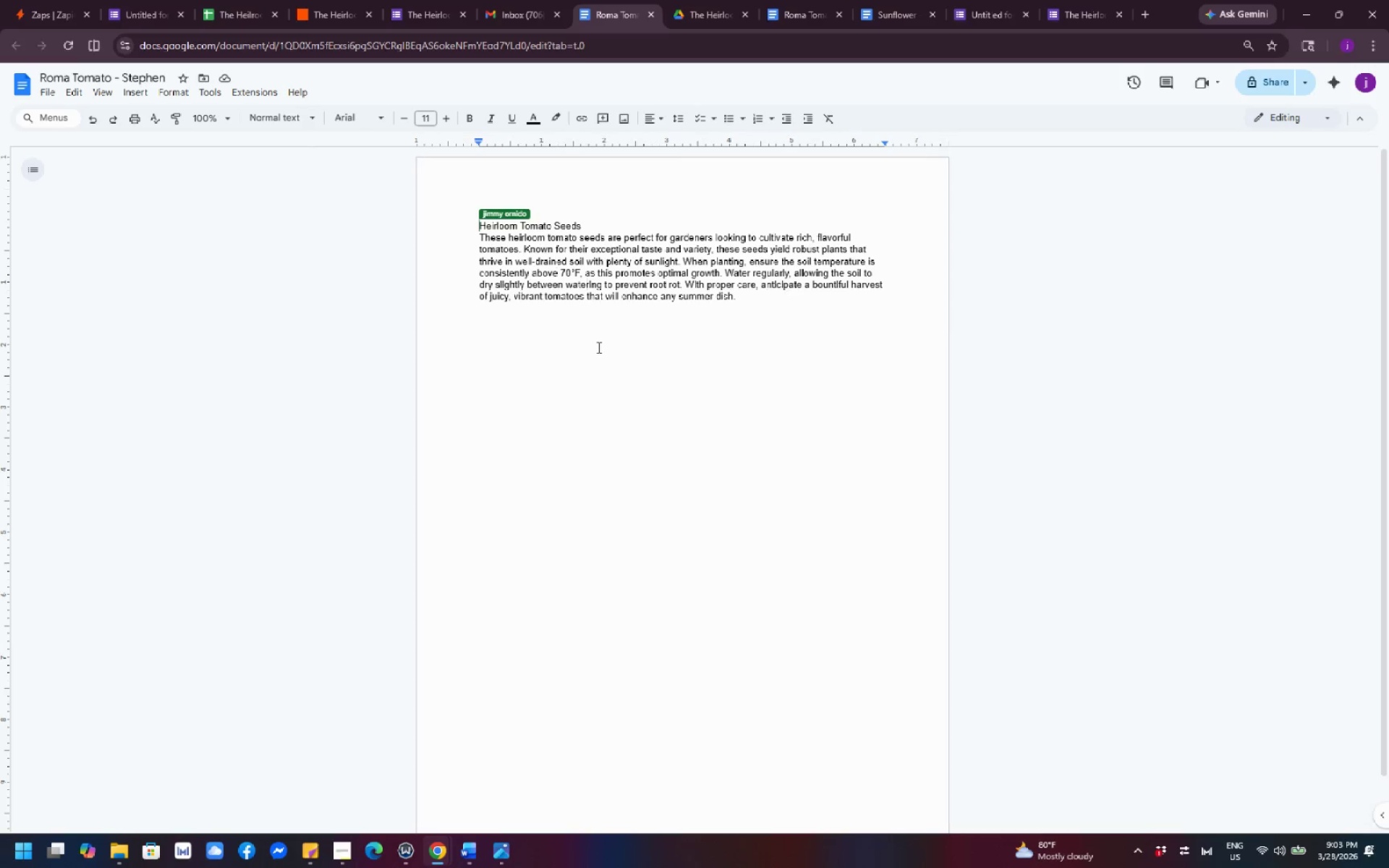 
left_click([606, 404])
 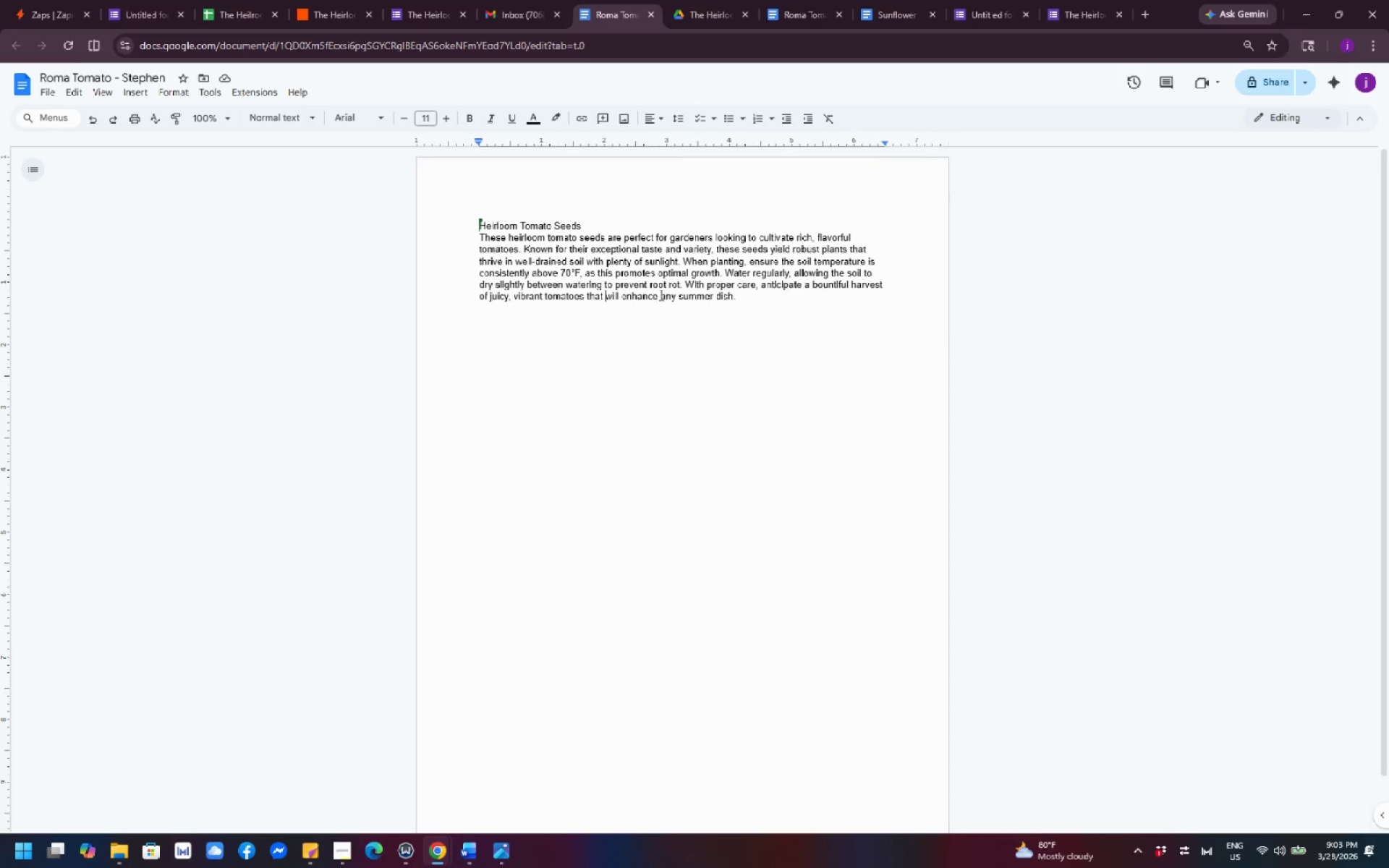 
double_click([749, 278])
 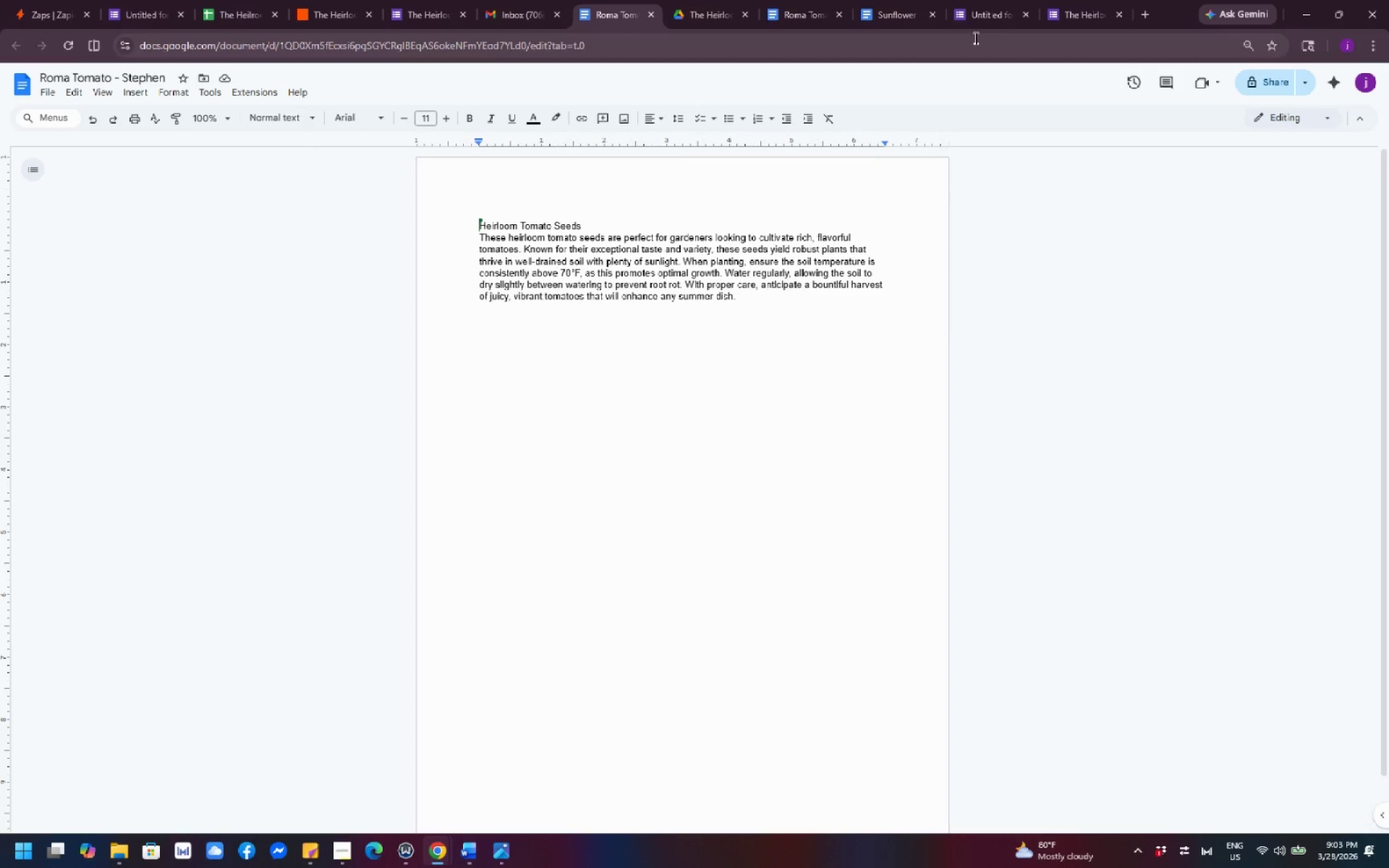 
left_click([655, 11])
 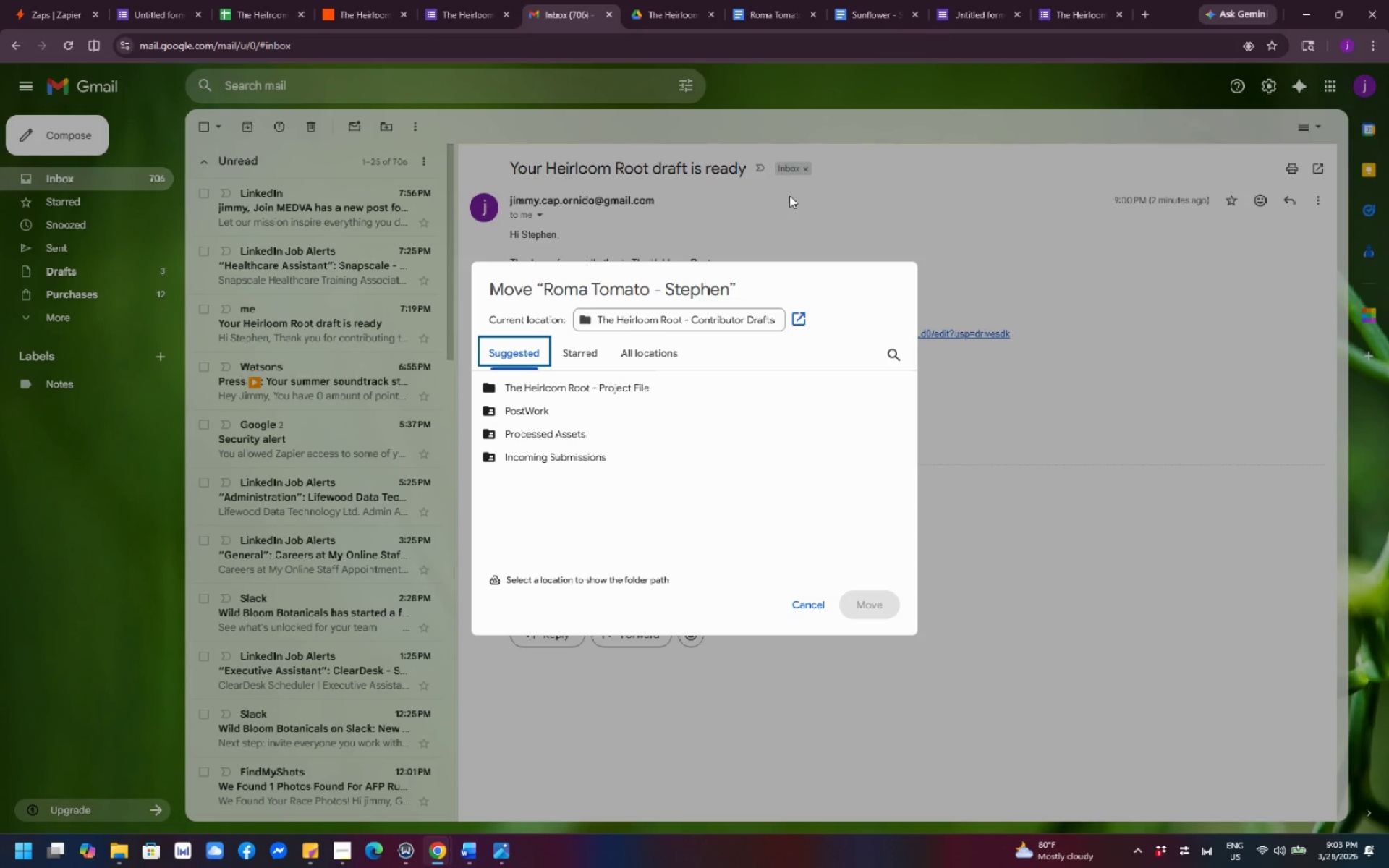 
left_click([795, 190])
 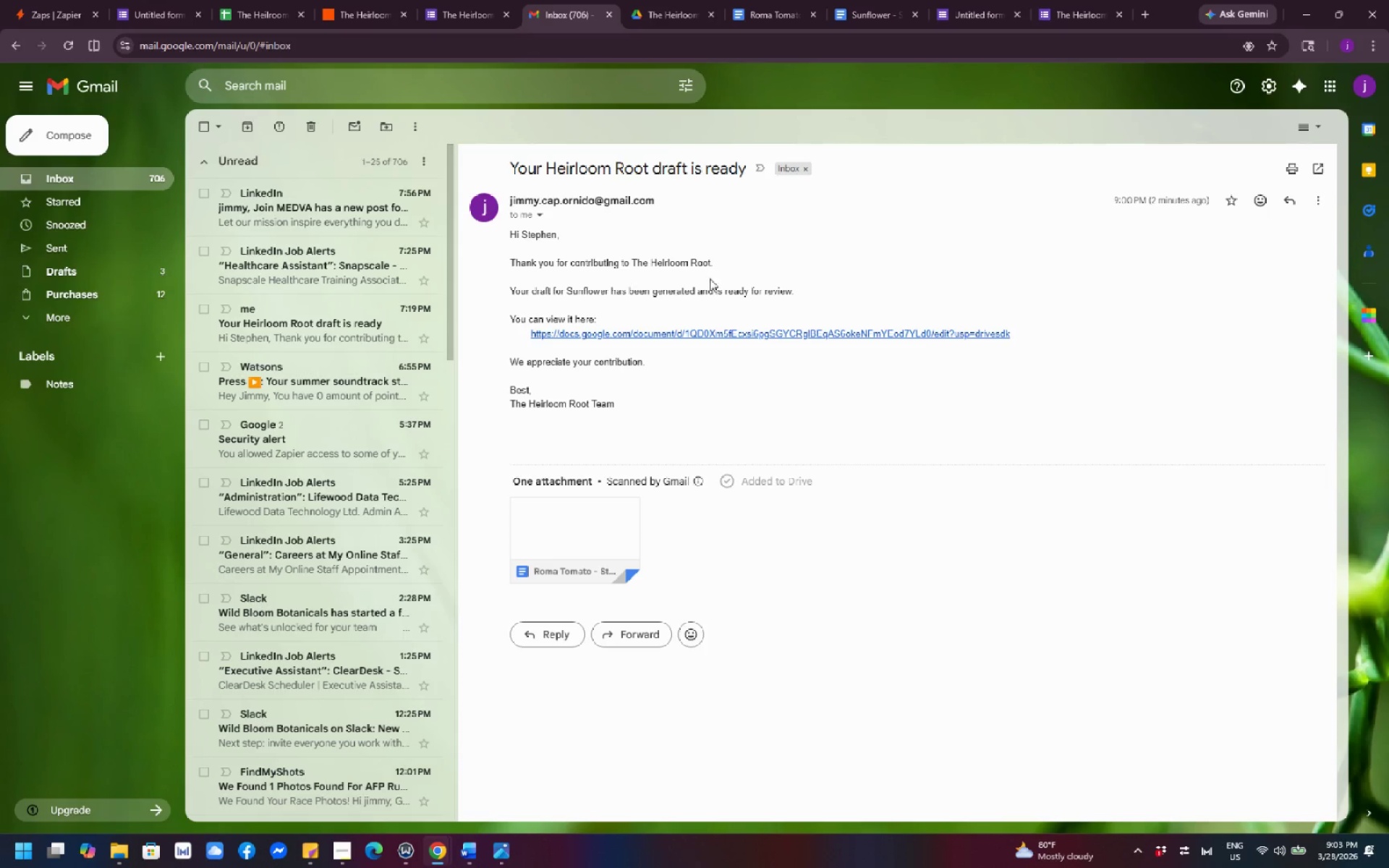 
wait(10.17)
 